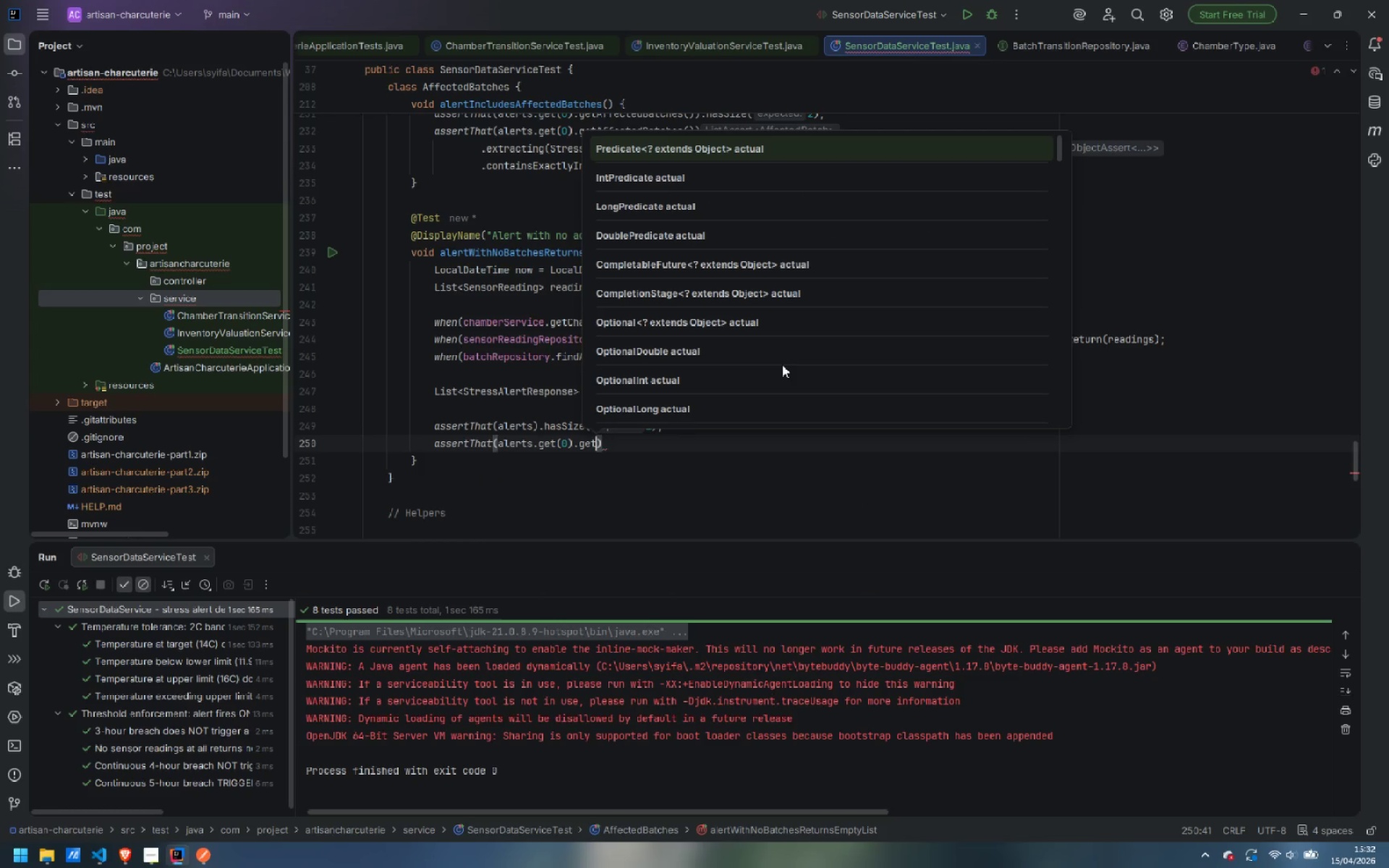 
key(Enter)
 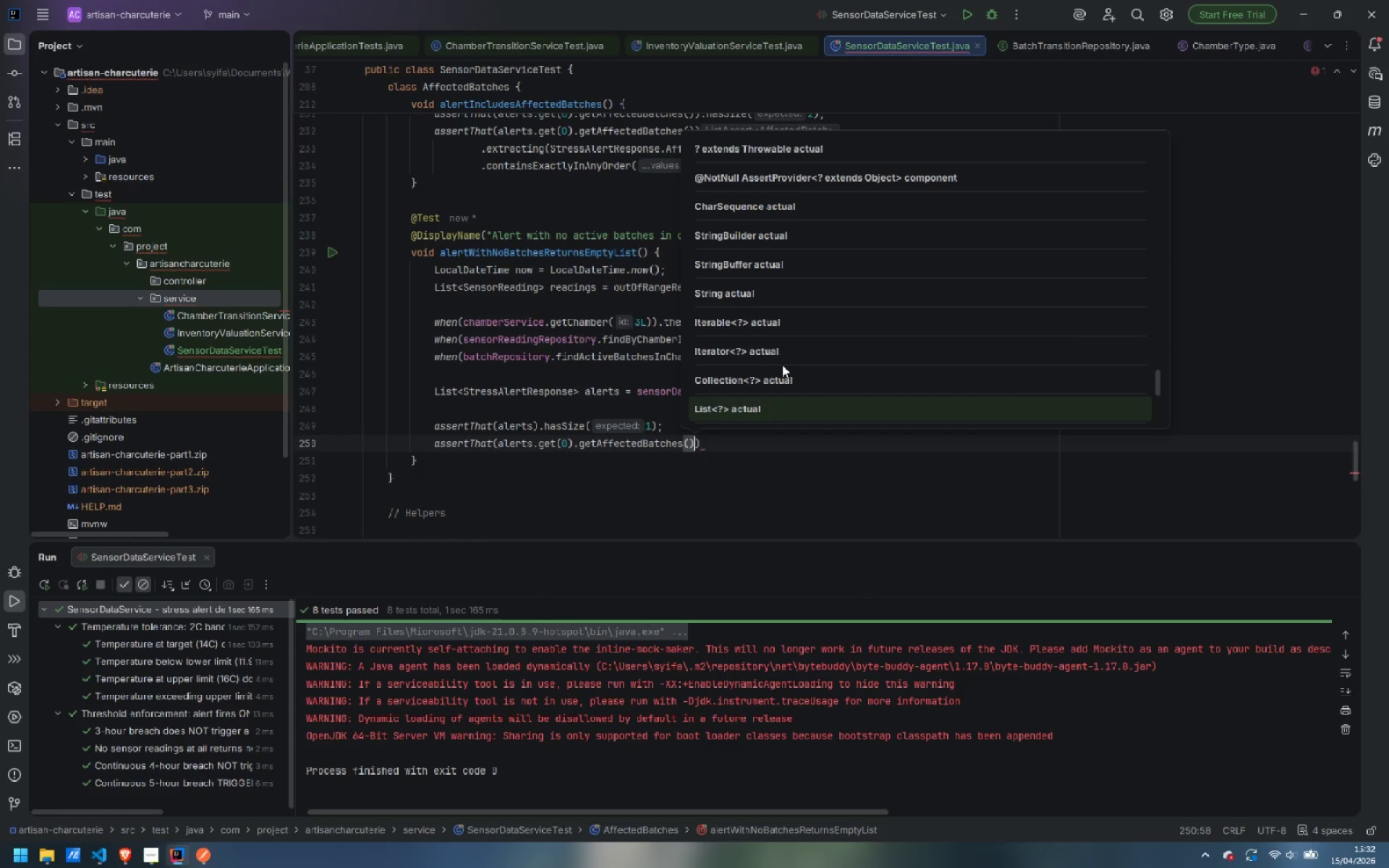 
key(ArrowRight)
 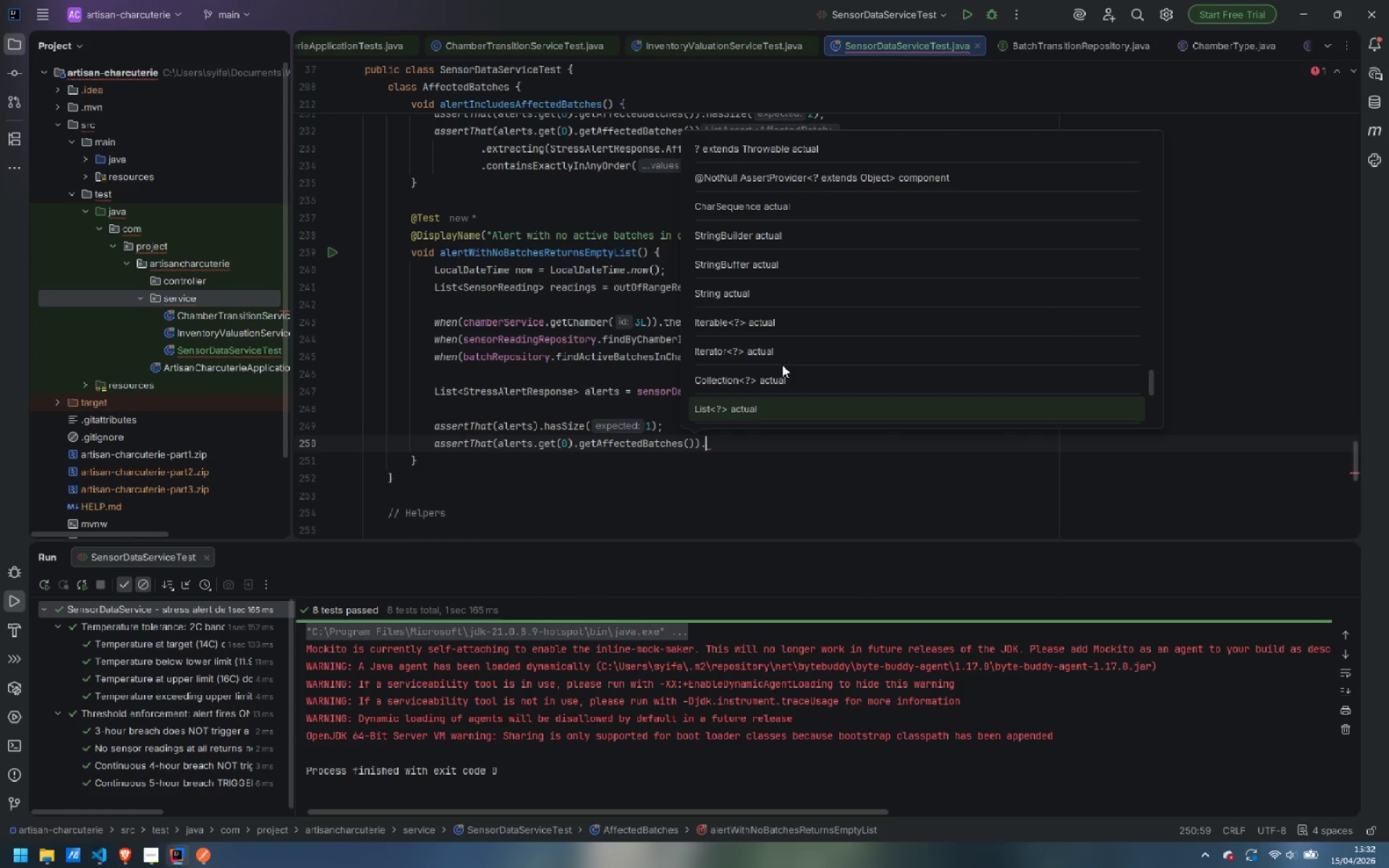 
type(.is)
 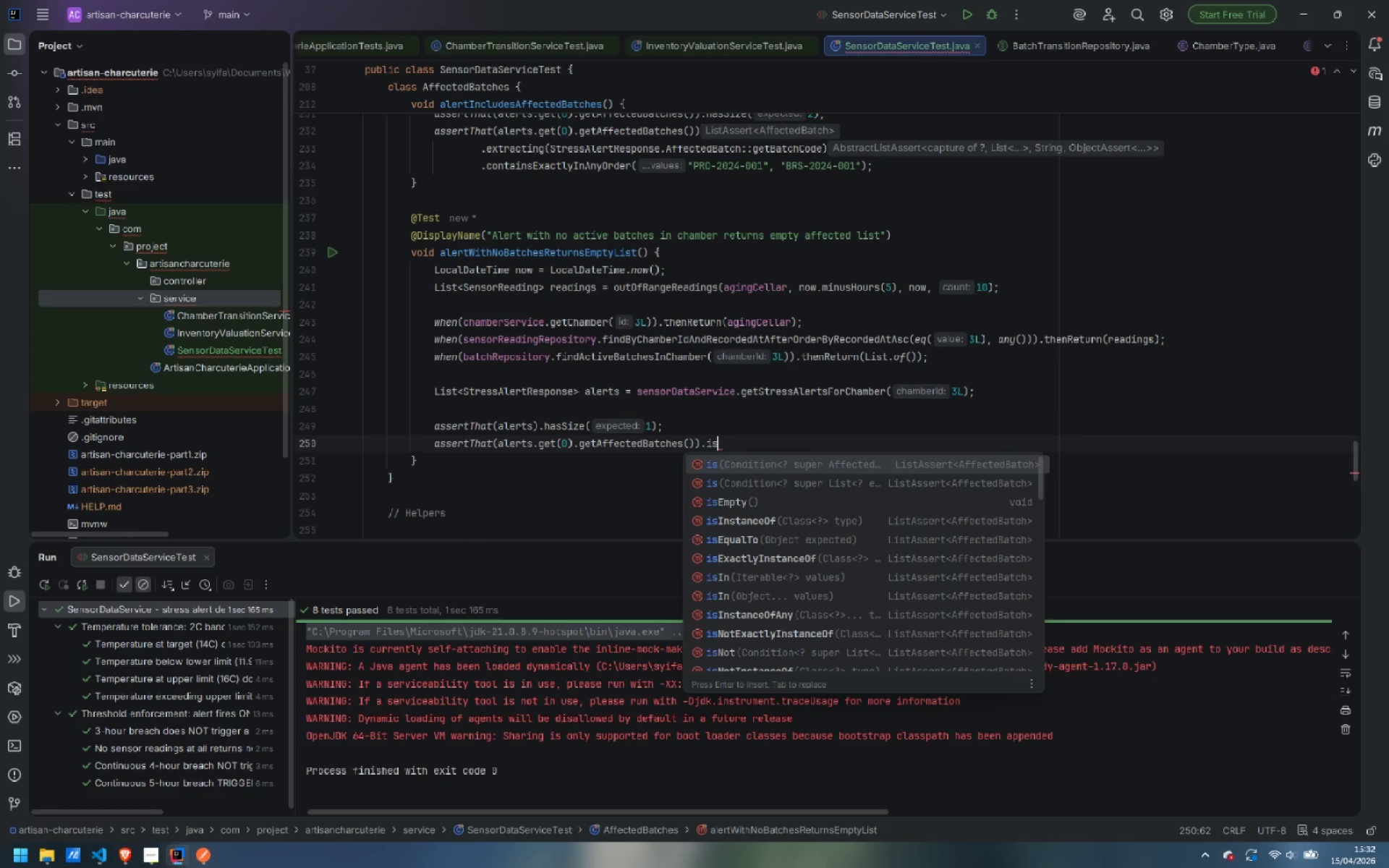 
key(ArrowDown)
 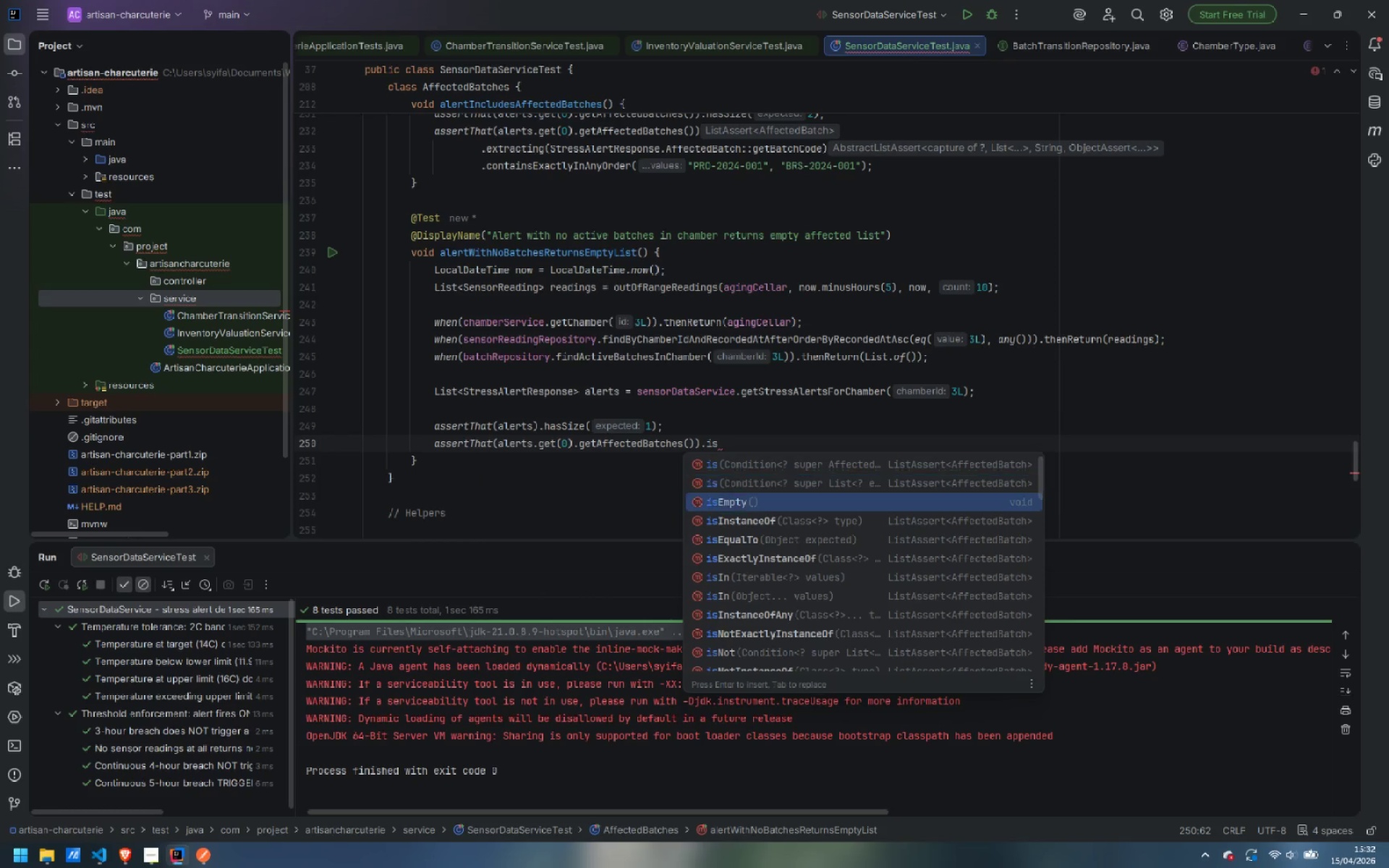 
key(ArrowDown)
 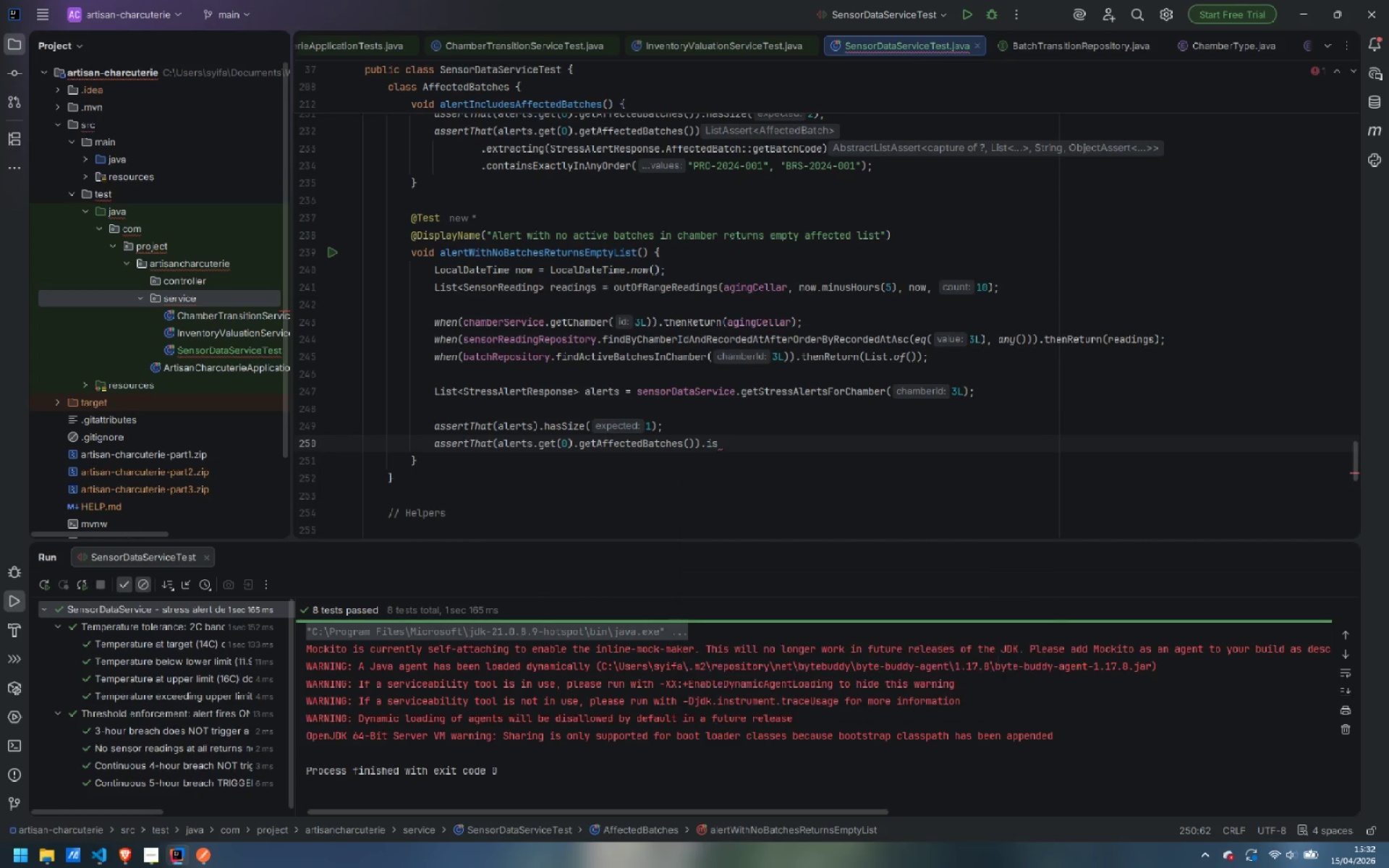 
key(Enter)
 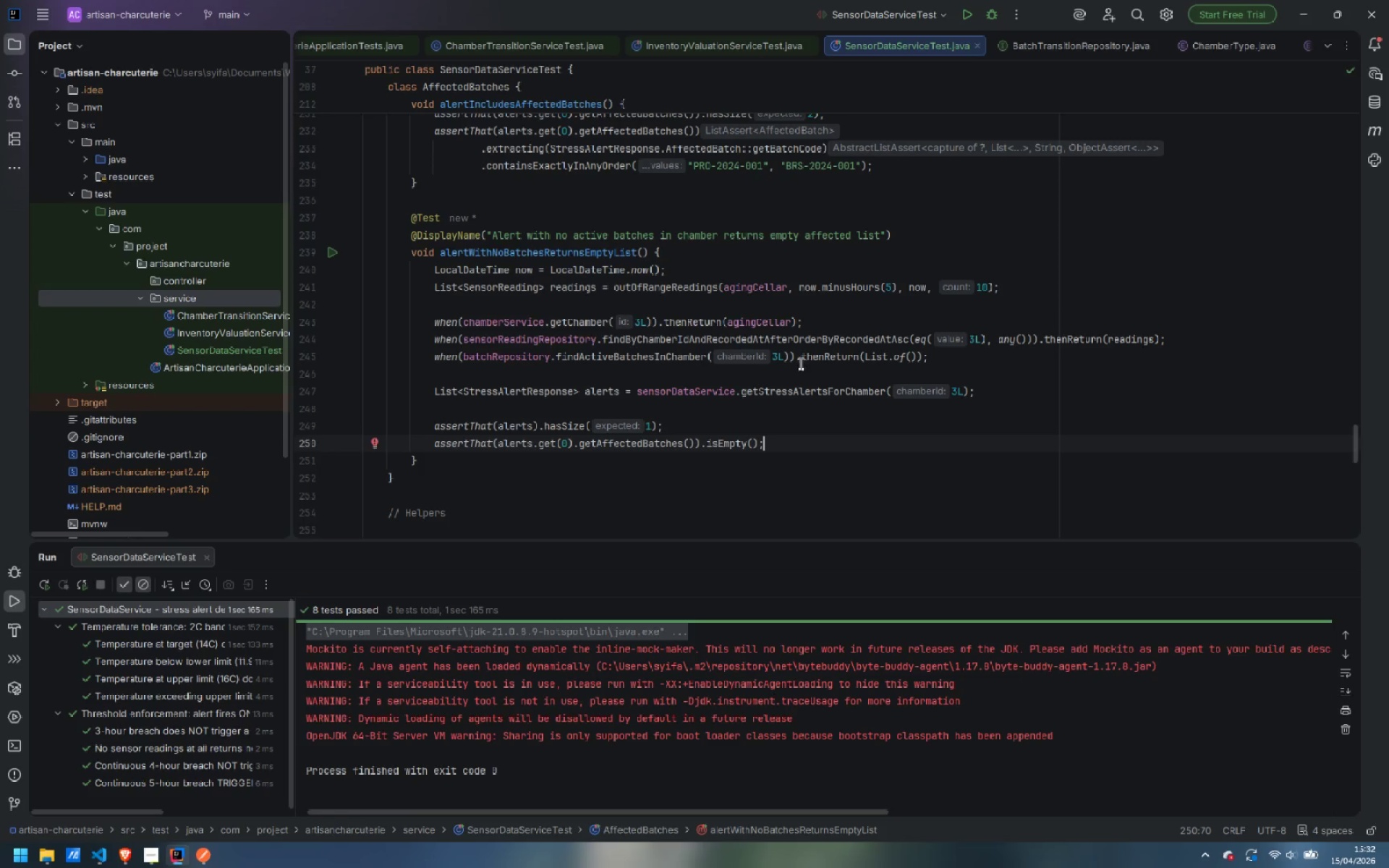 
scroll: coordinate [457, 410], scroll_direction: up, amount: 68.0
 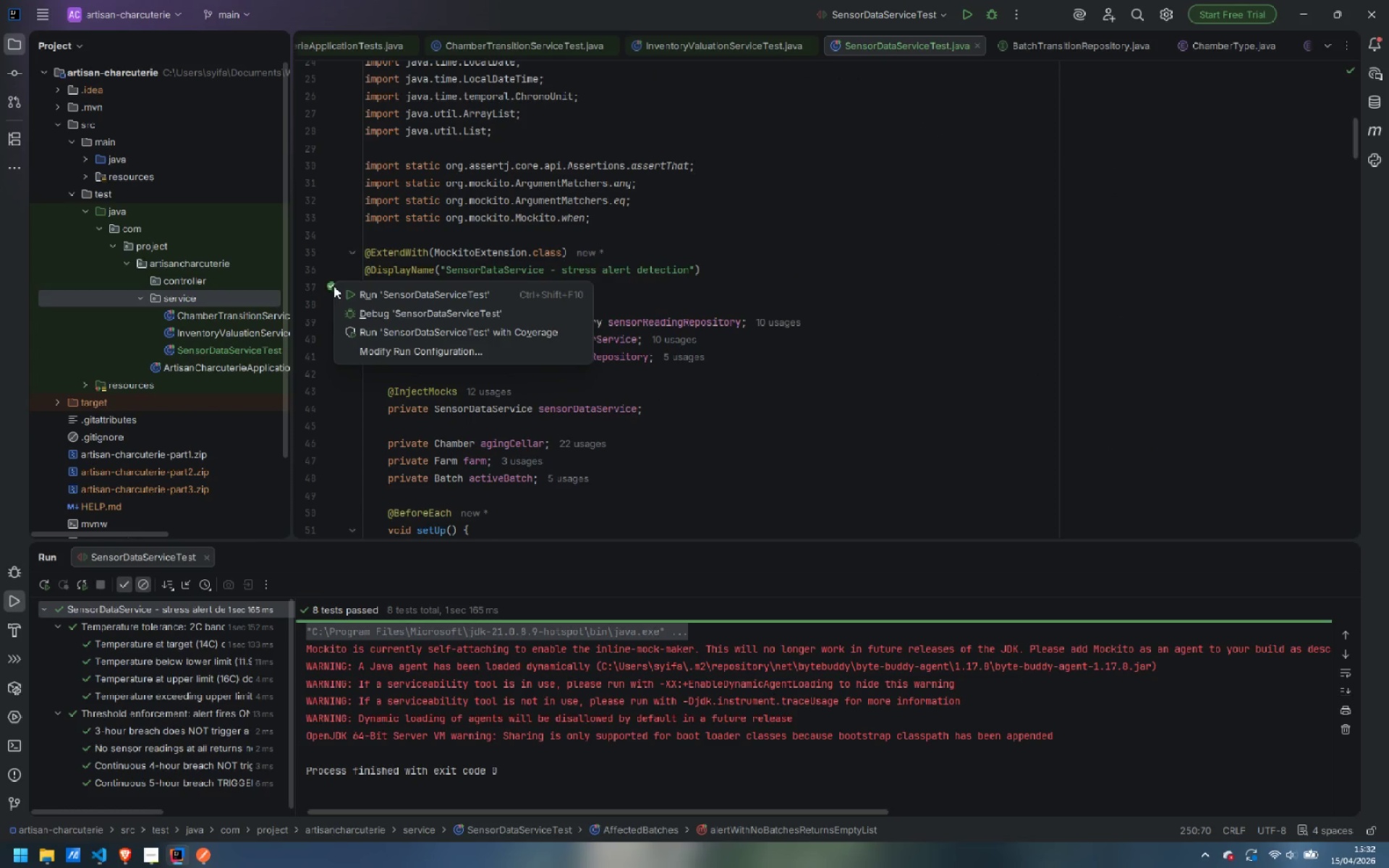 
double_click([363, 289])
 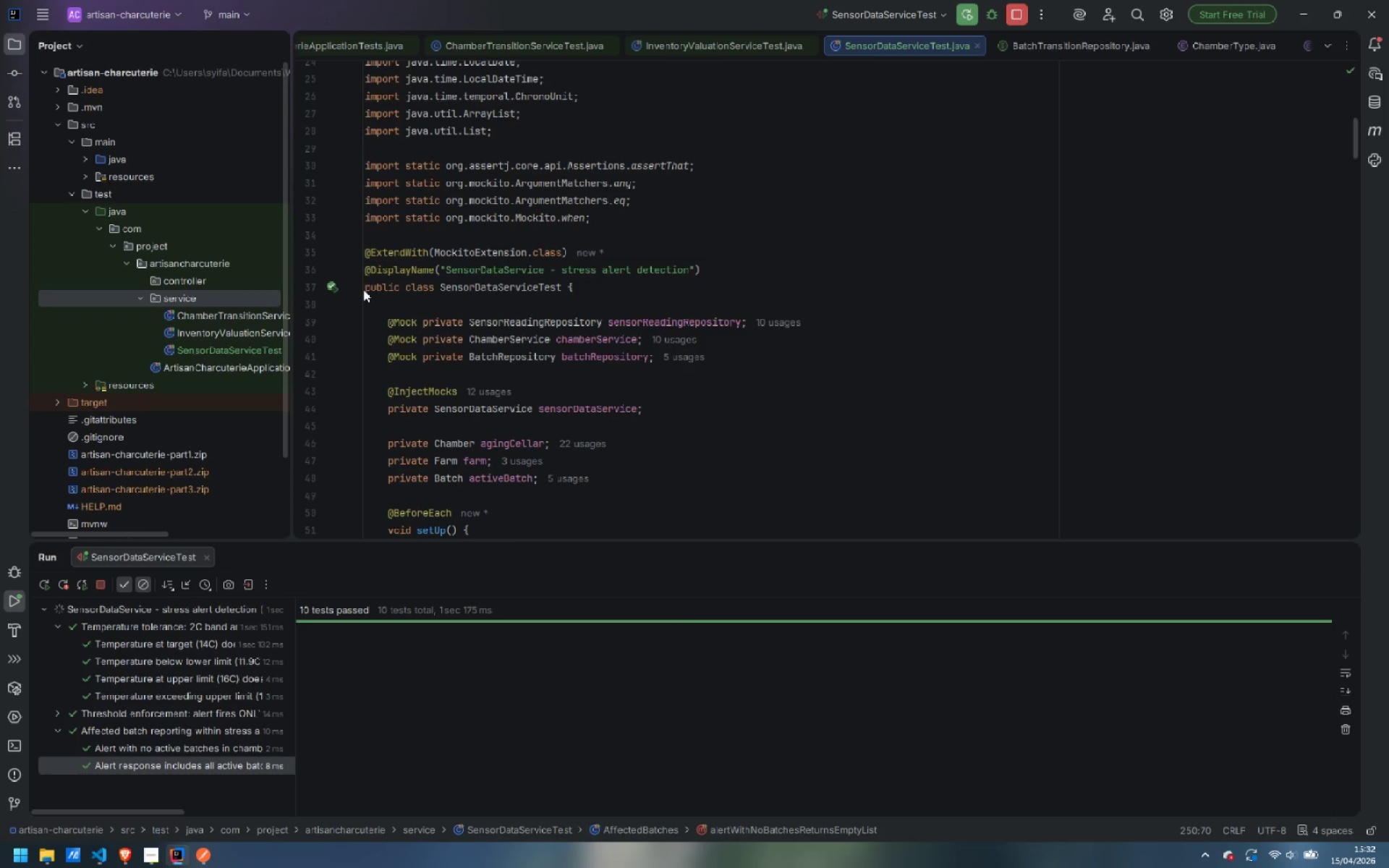 
wait(6.31)
 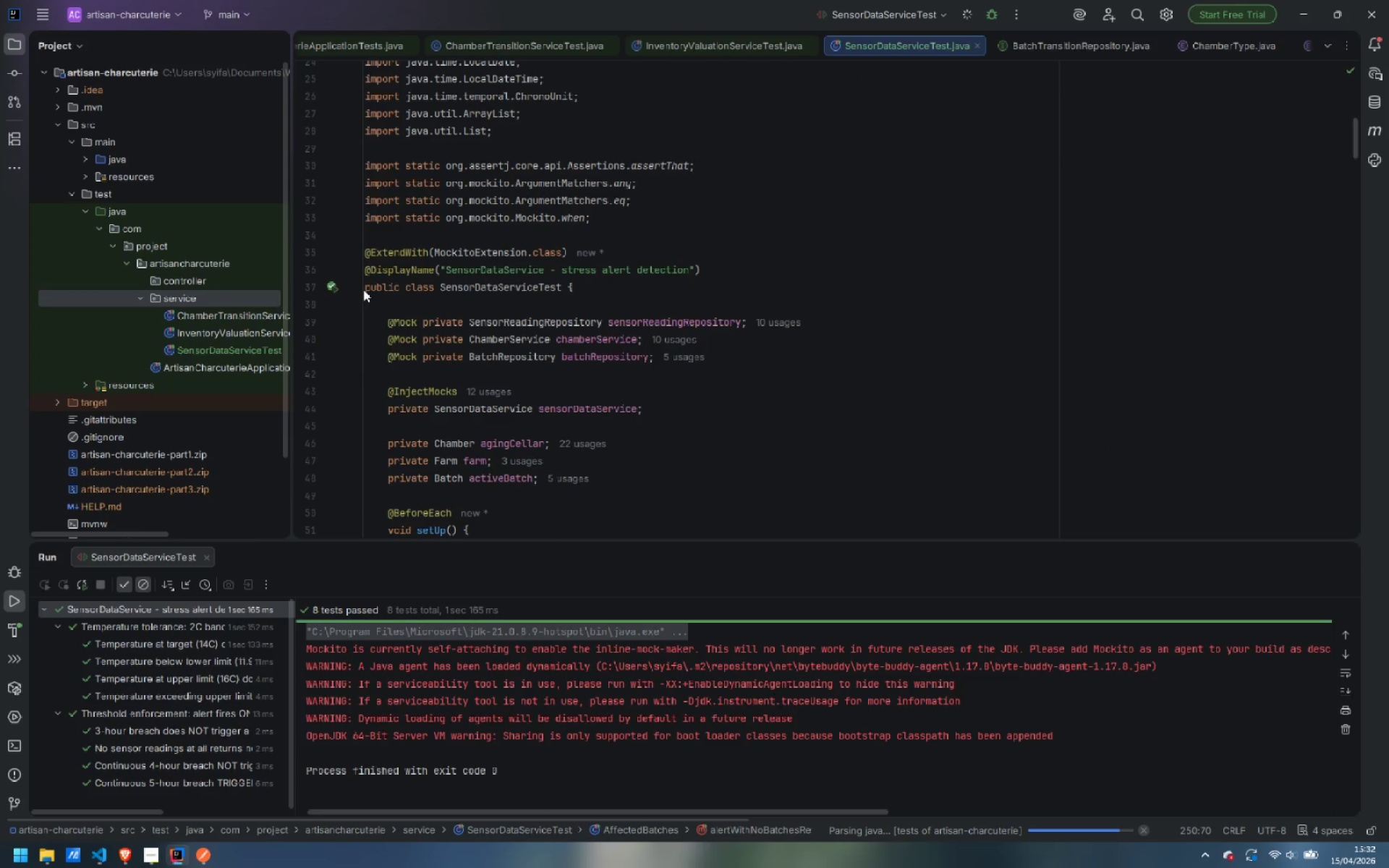 
scroll: coordinate [902, 308], scroll_direction: down, amount: 72.0
 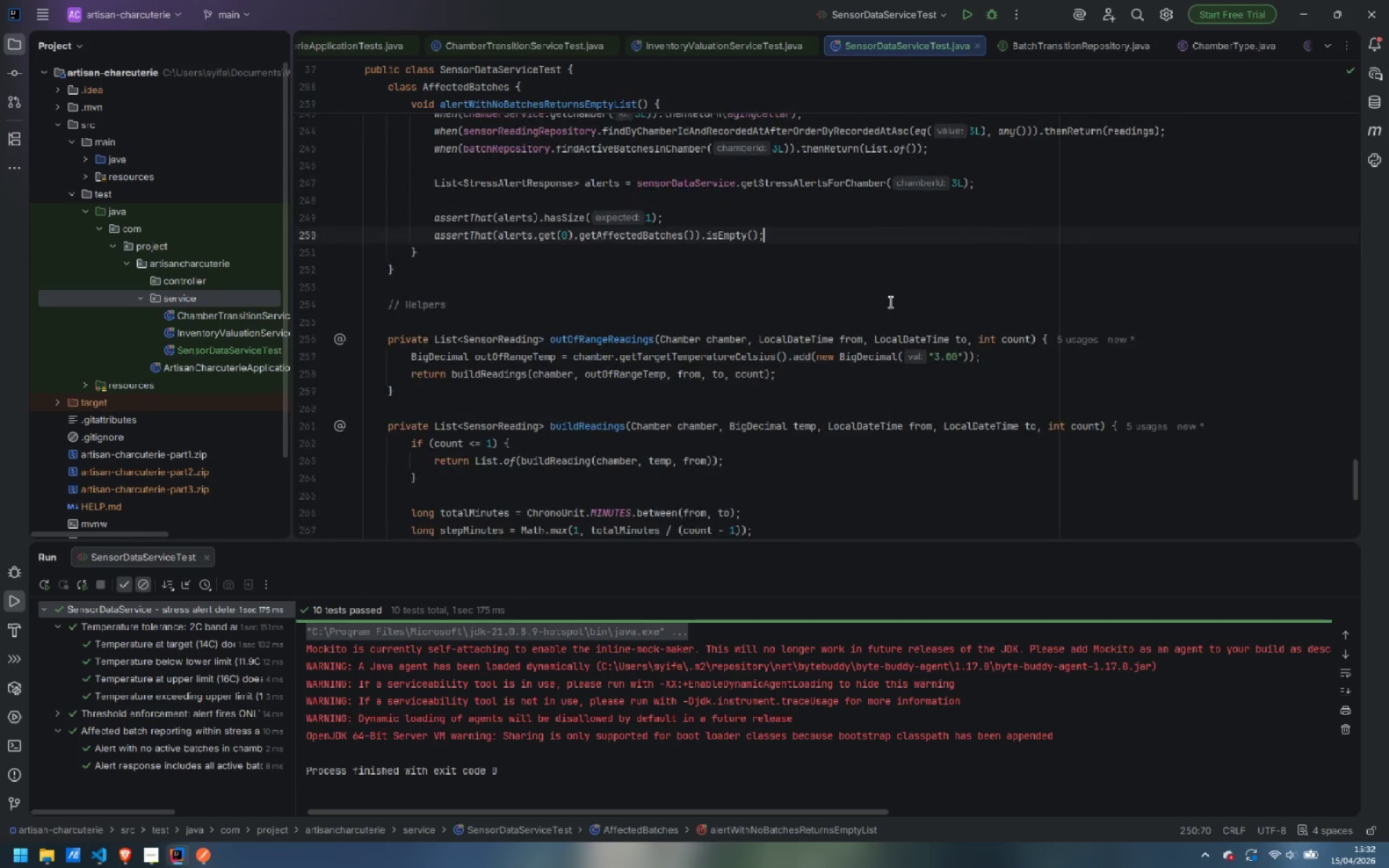 
scroll: coordinate [889, 302], scroll_direction: up, amount: 3.0
 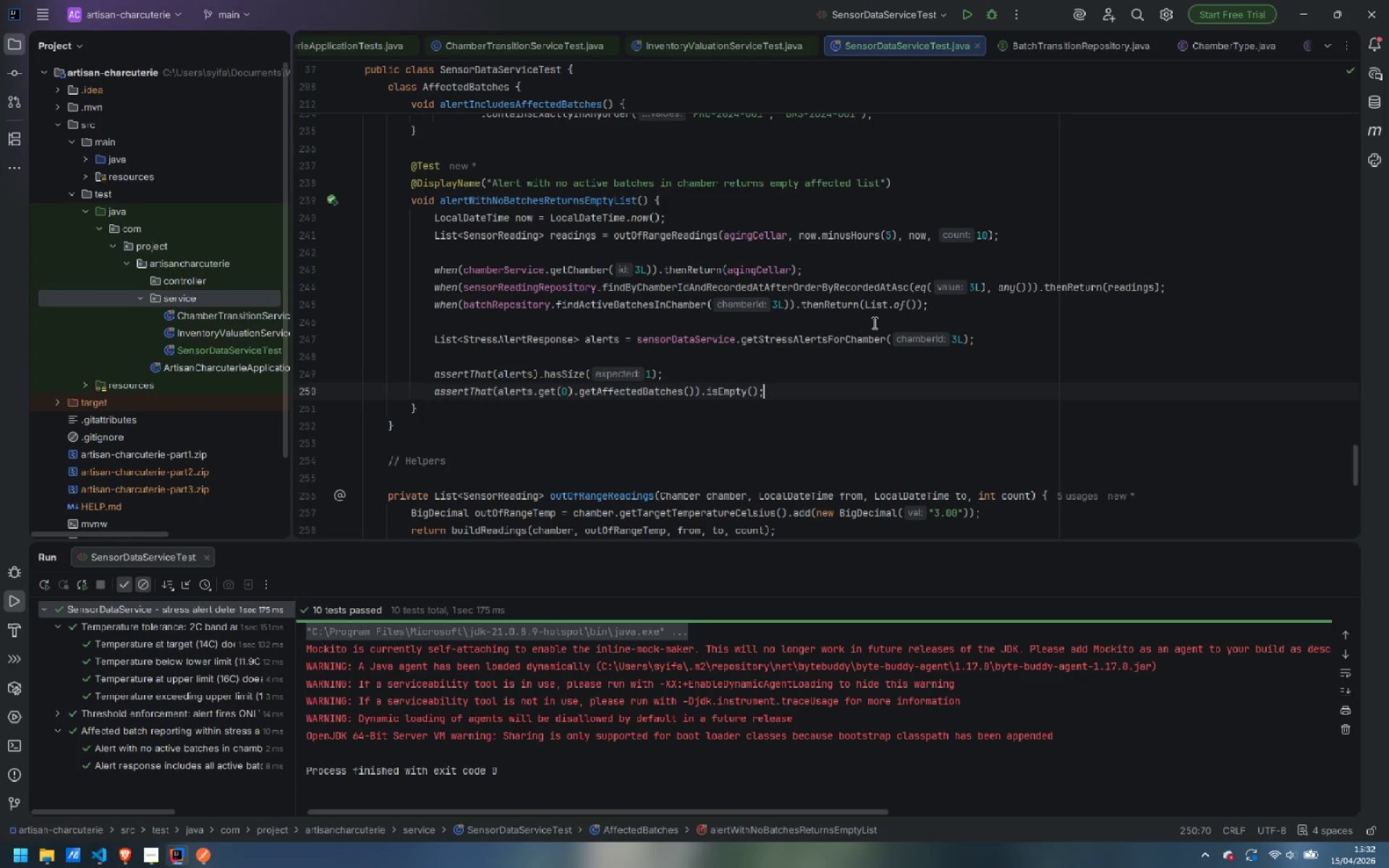 
key(ArrowDown)
 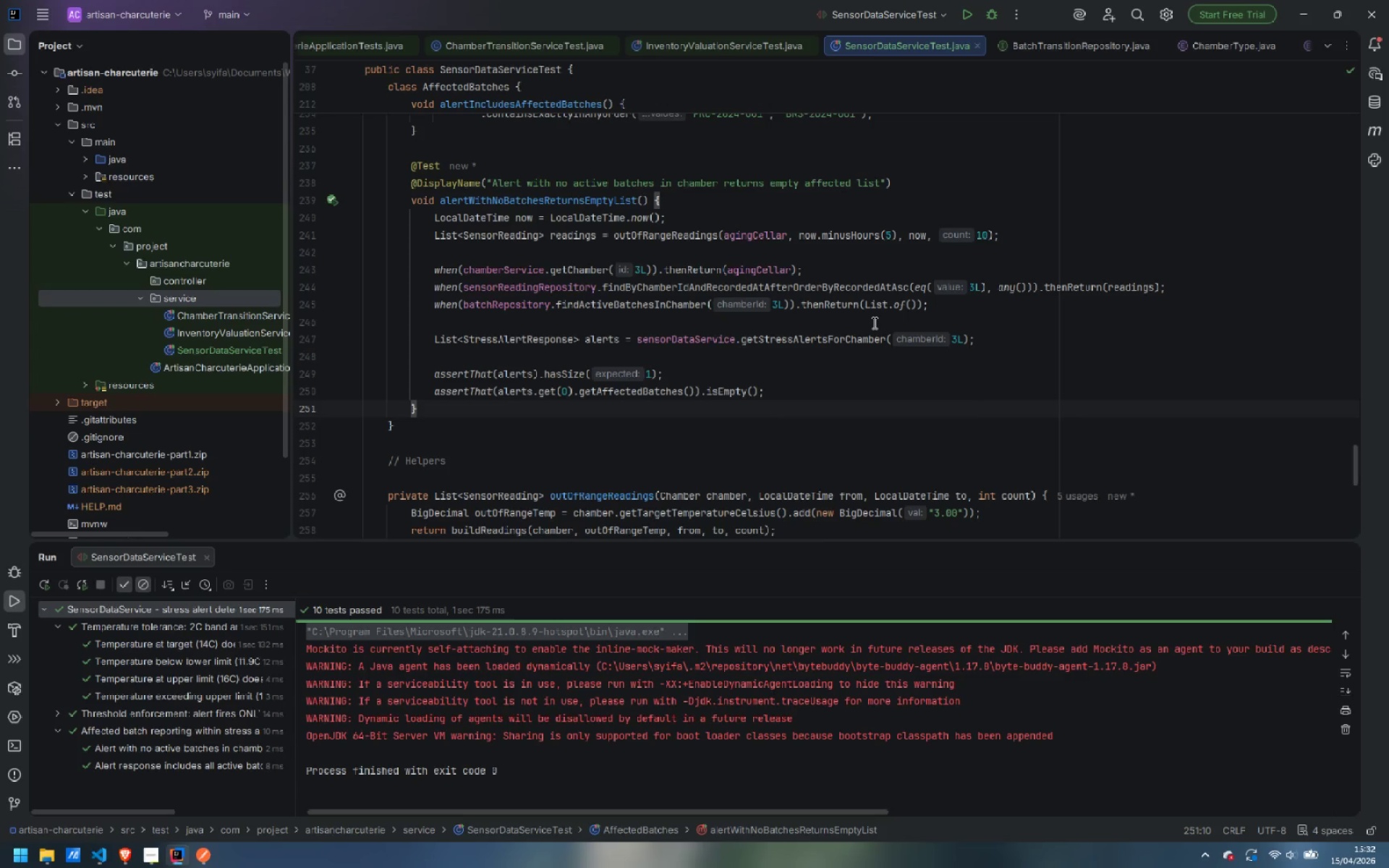 
key(ArrowDown)
 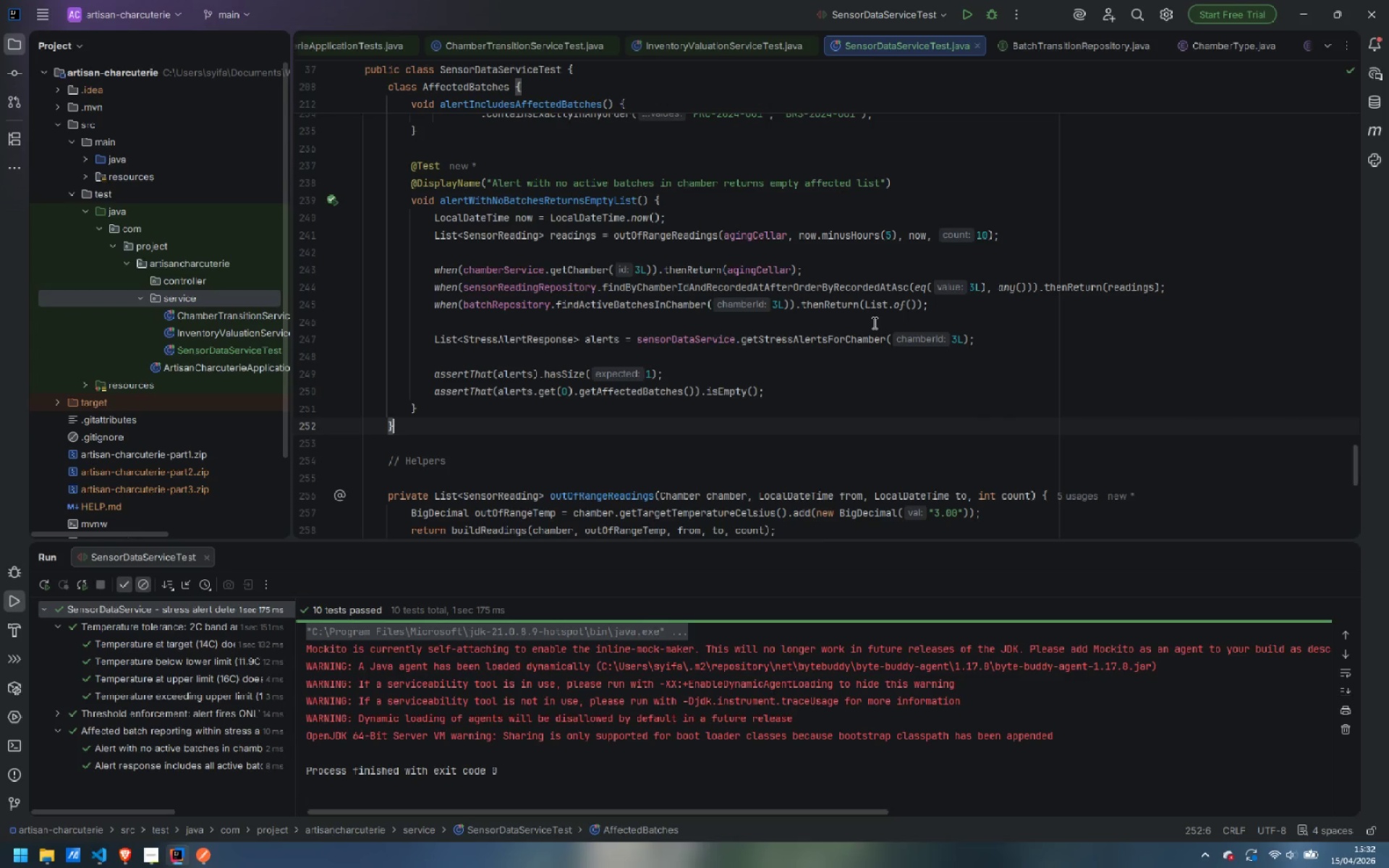 
key(Enter)
 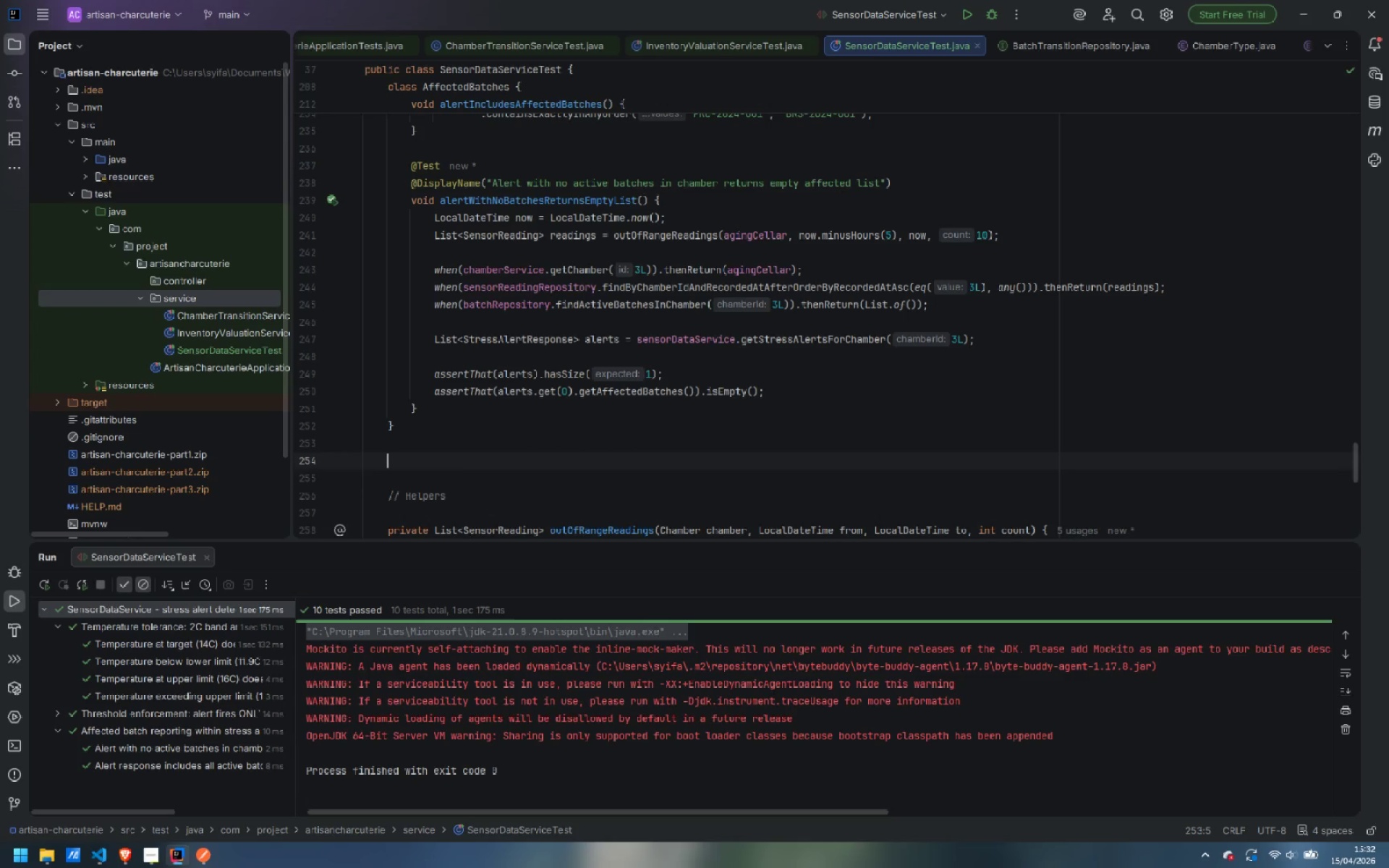 
key(Enter)
 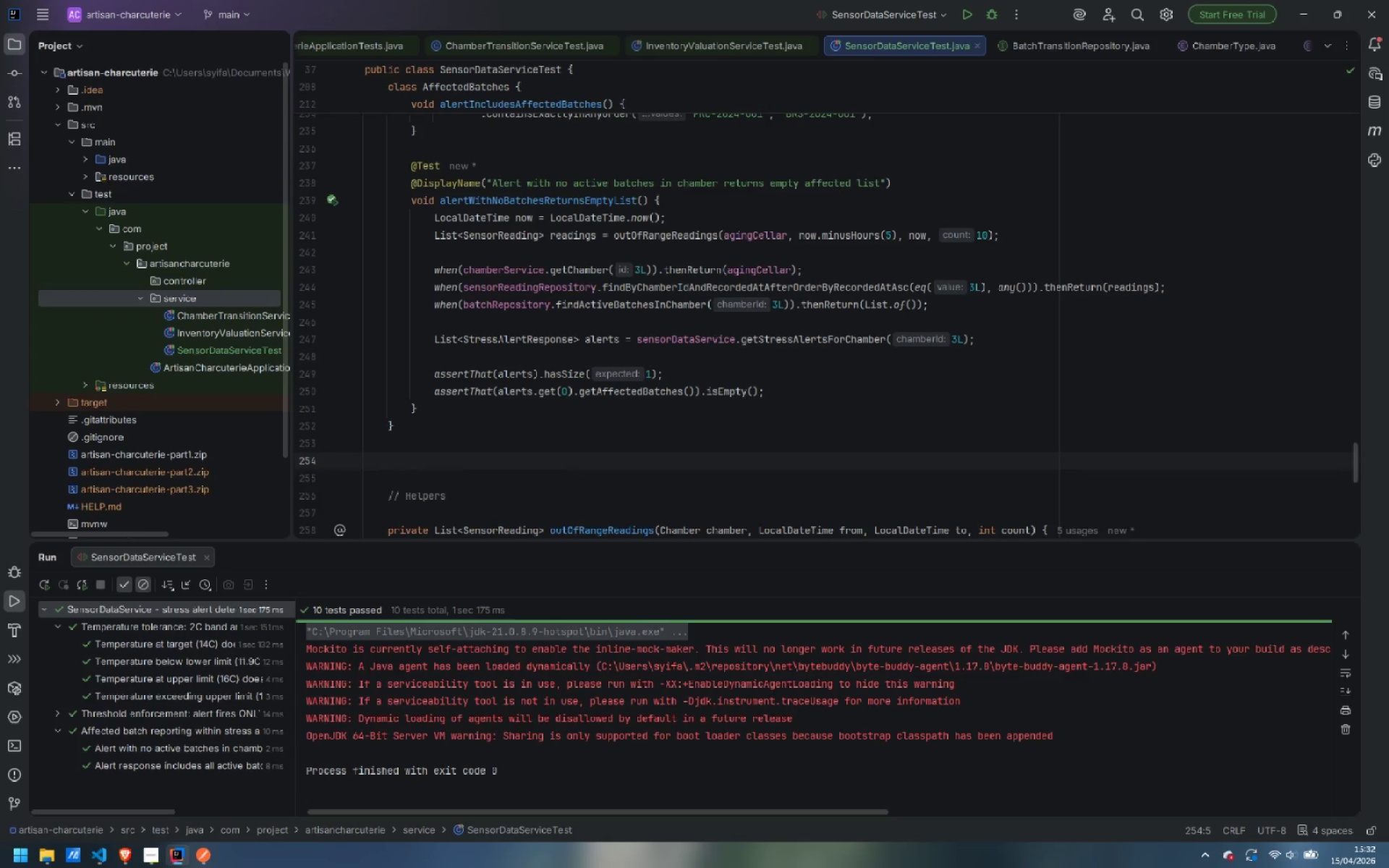 
type(// Breachj)
key(Backspace)
type( interrupted by in-range readings)
 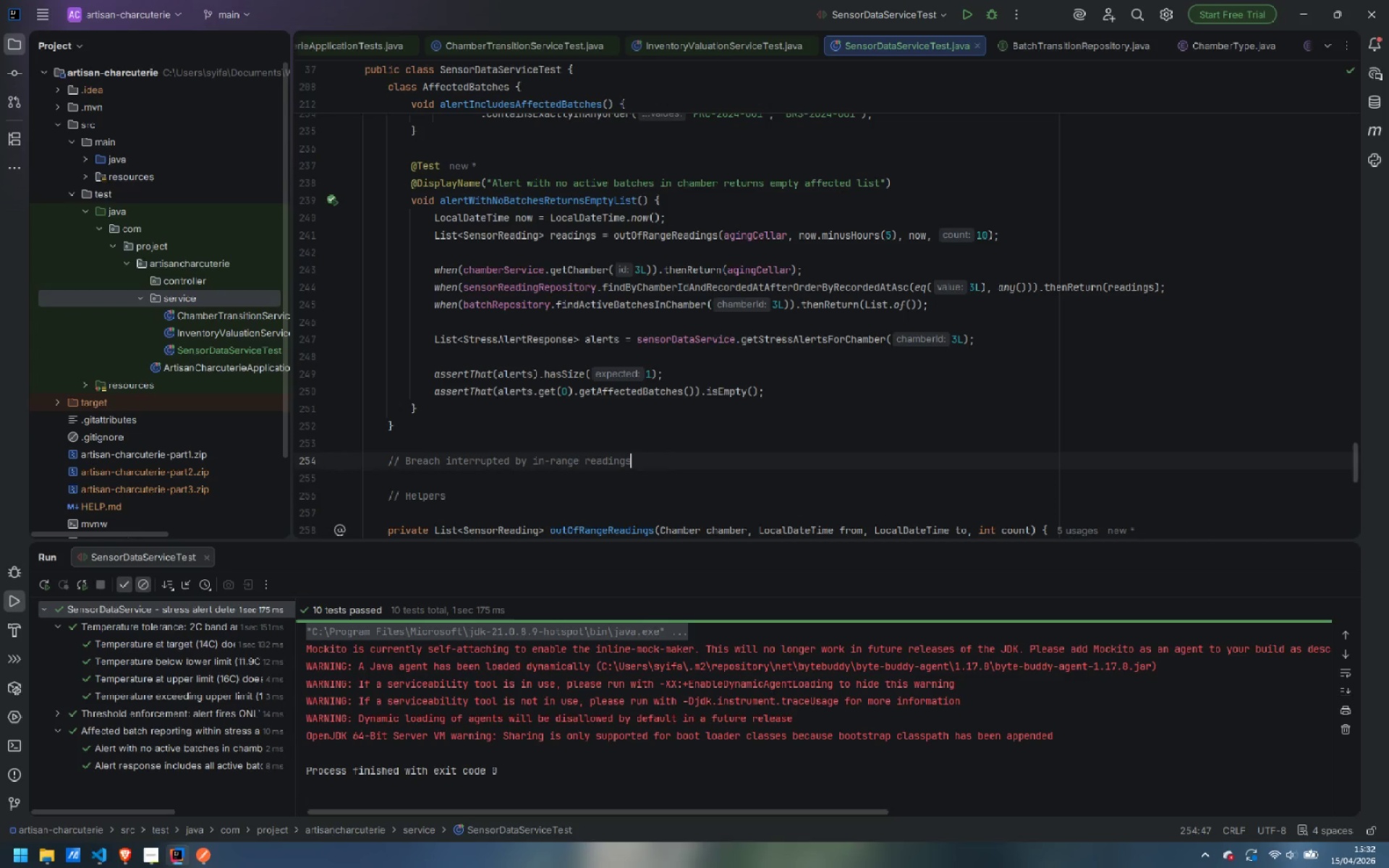 
key(Enter)
 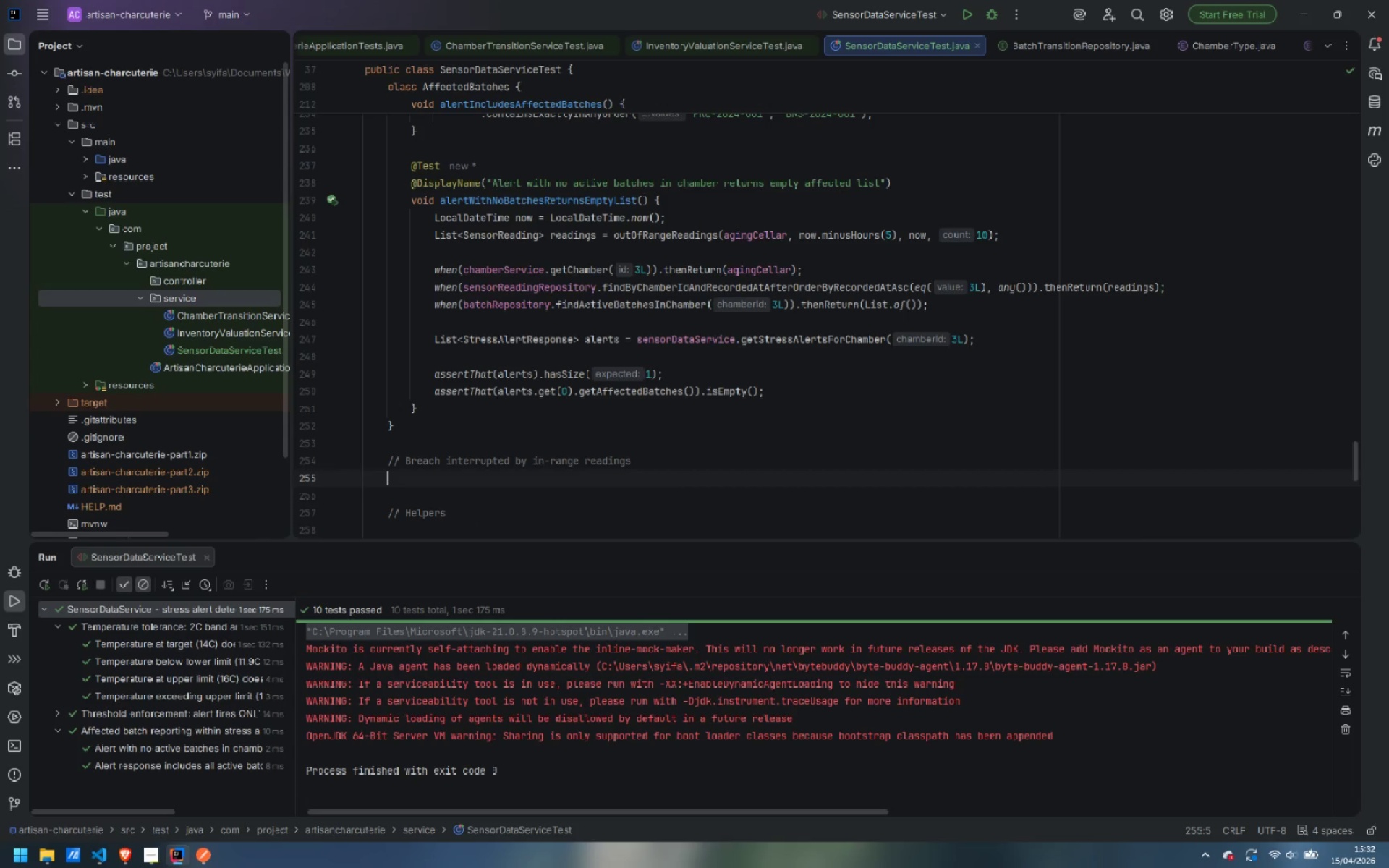 
key(Enter)
 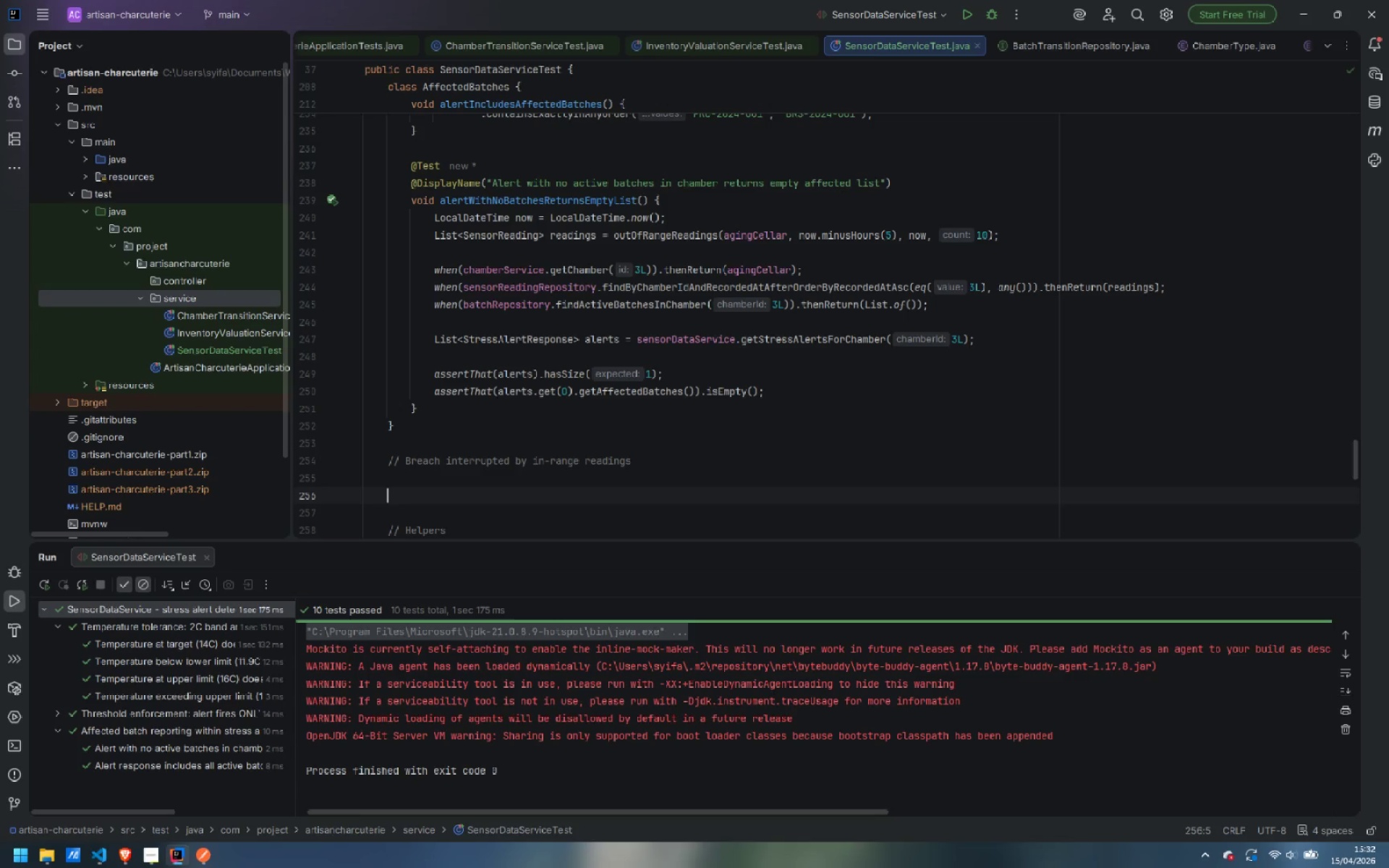 
type(@Nes)
 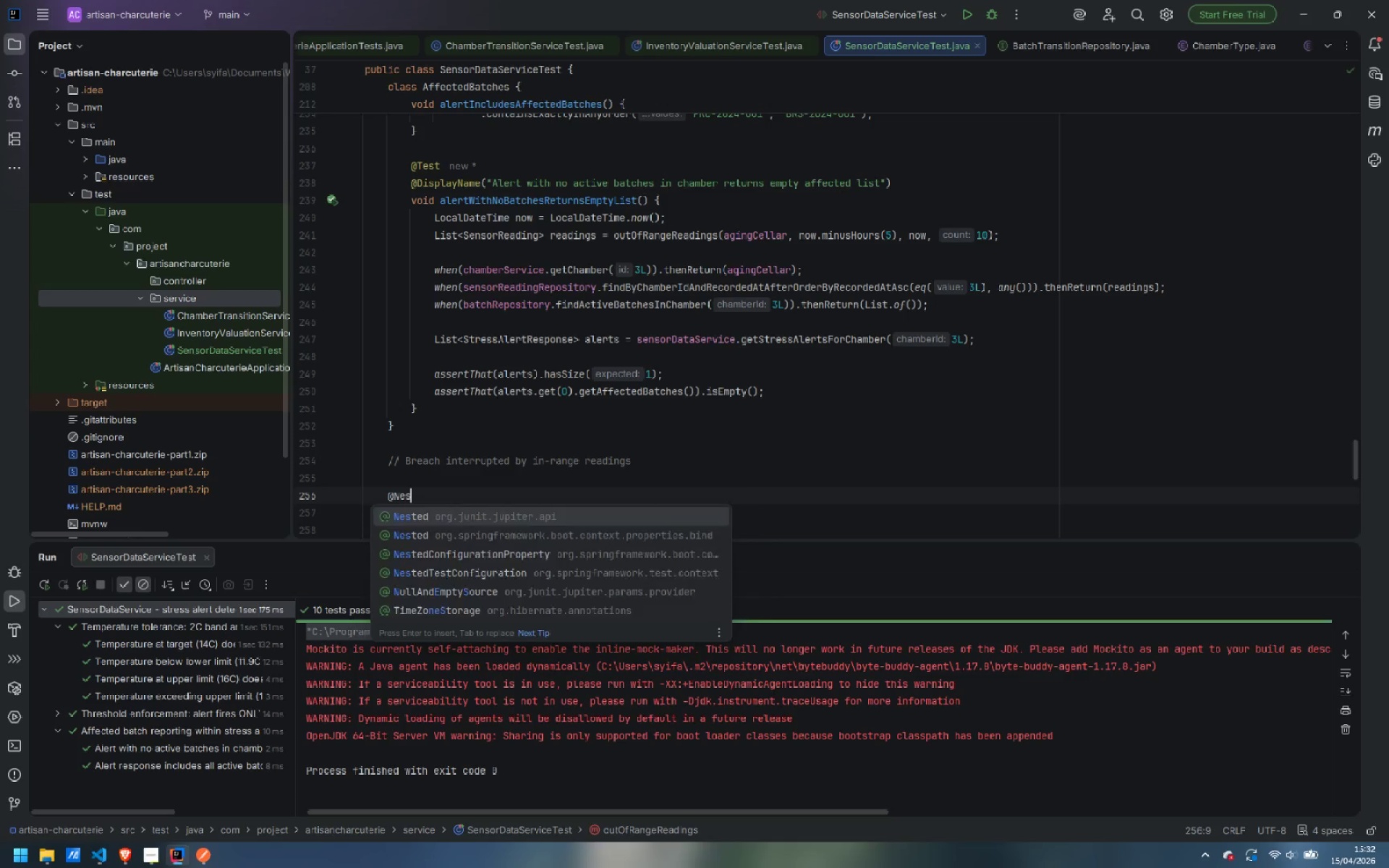 
key(Enter)
 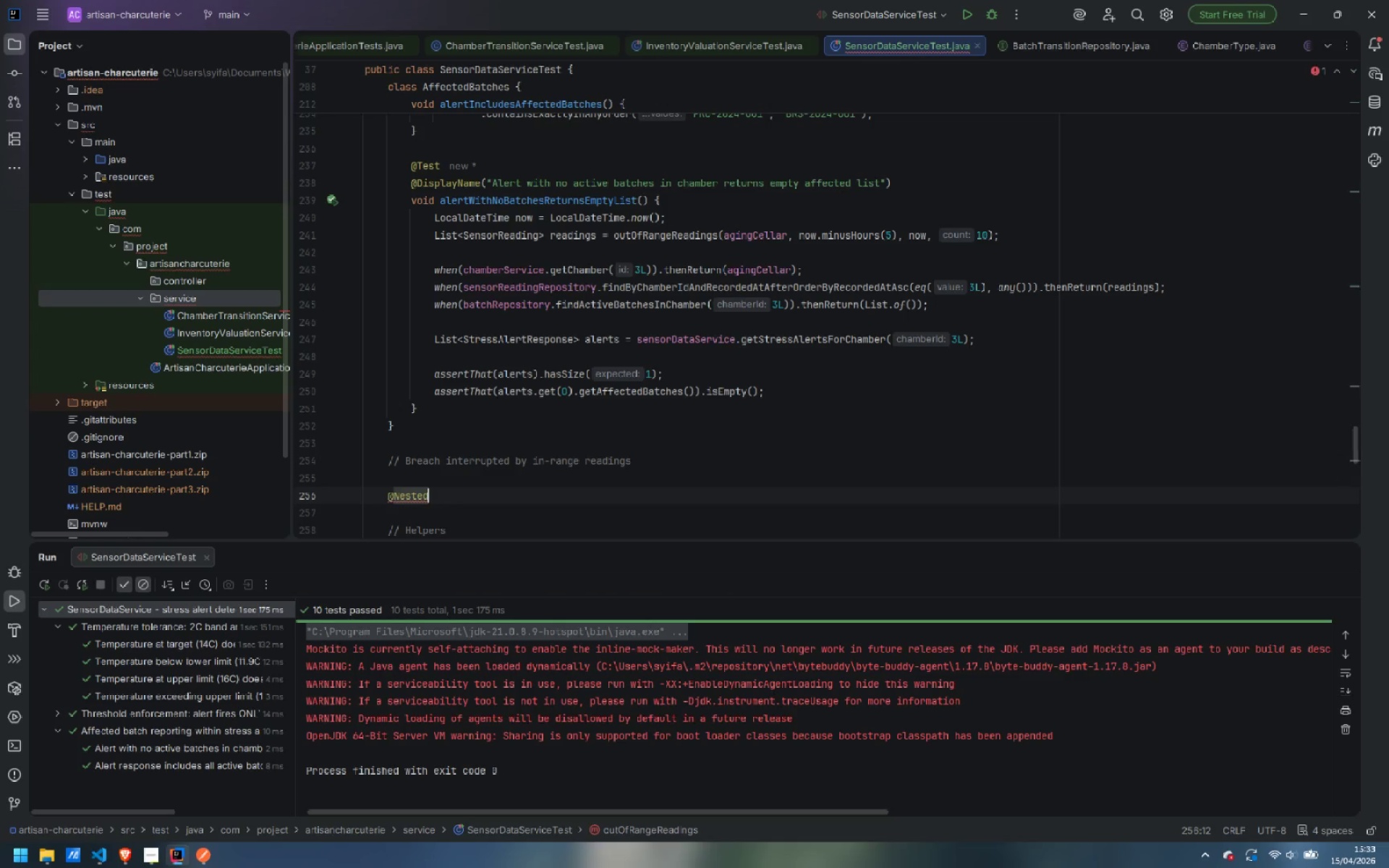 
key(Enter)
 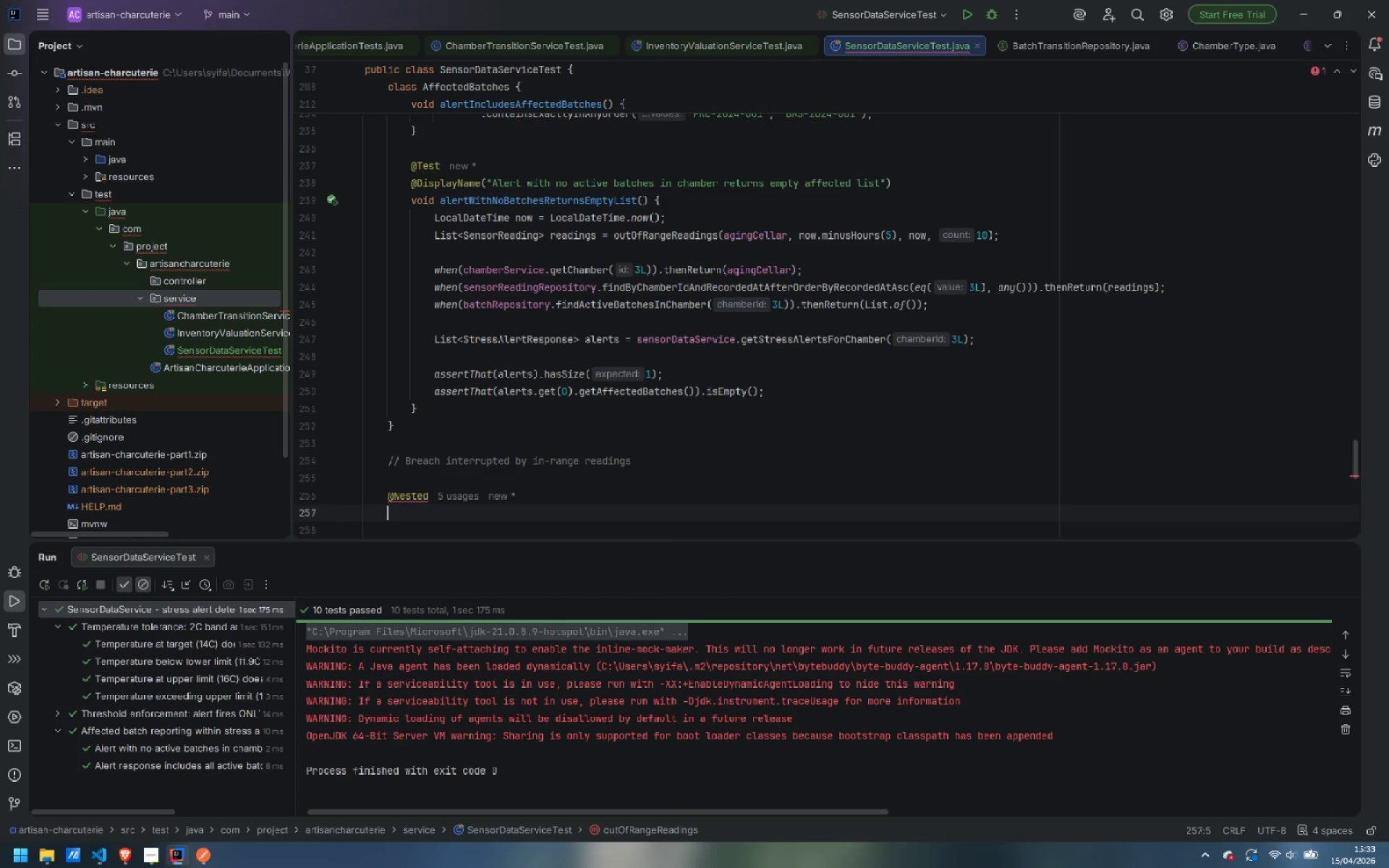 
type(@D)
 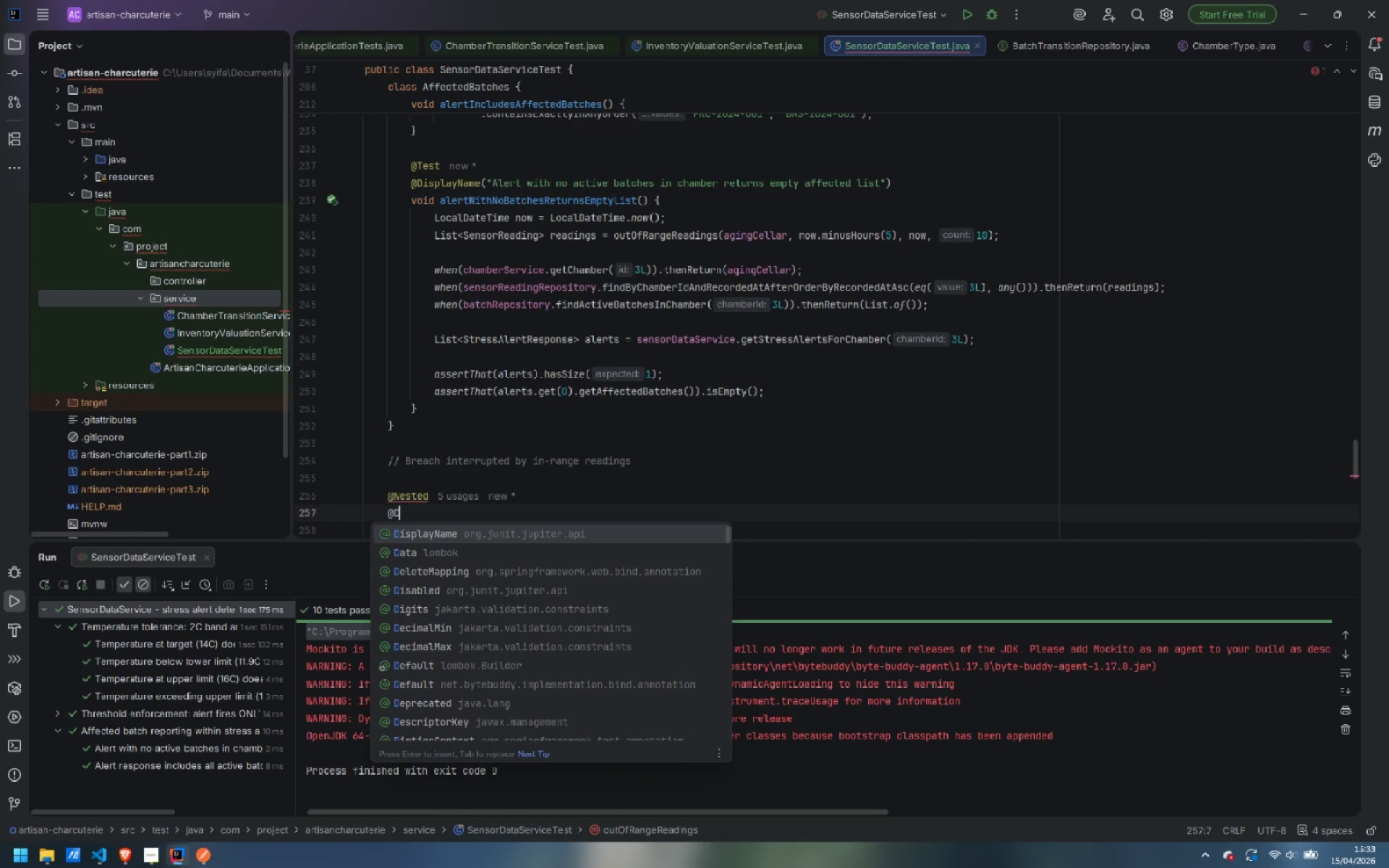 
key(Enter)
 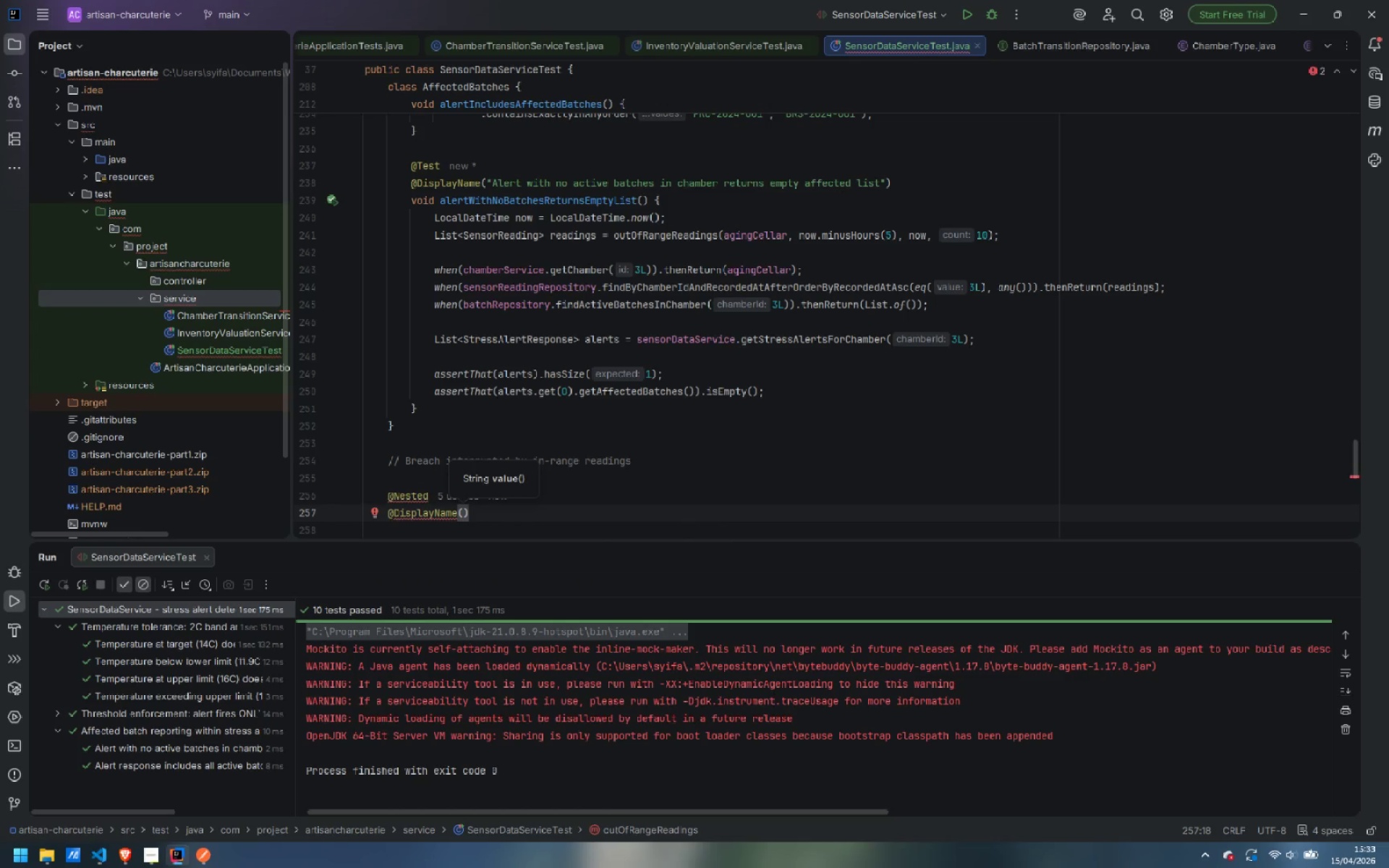 
type("Breach strea )
key(Backspace)
type(k intepp)
key(Backspace)
key(Backspace)
type(ru)
key(Backspace)
type(ruption by )
 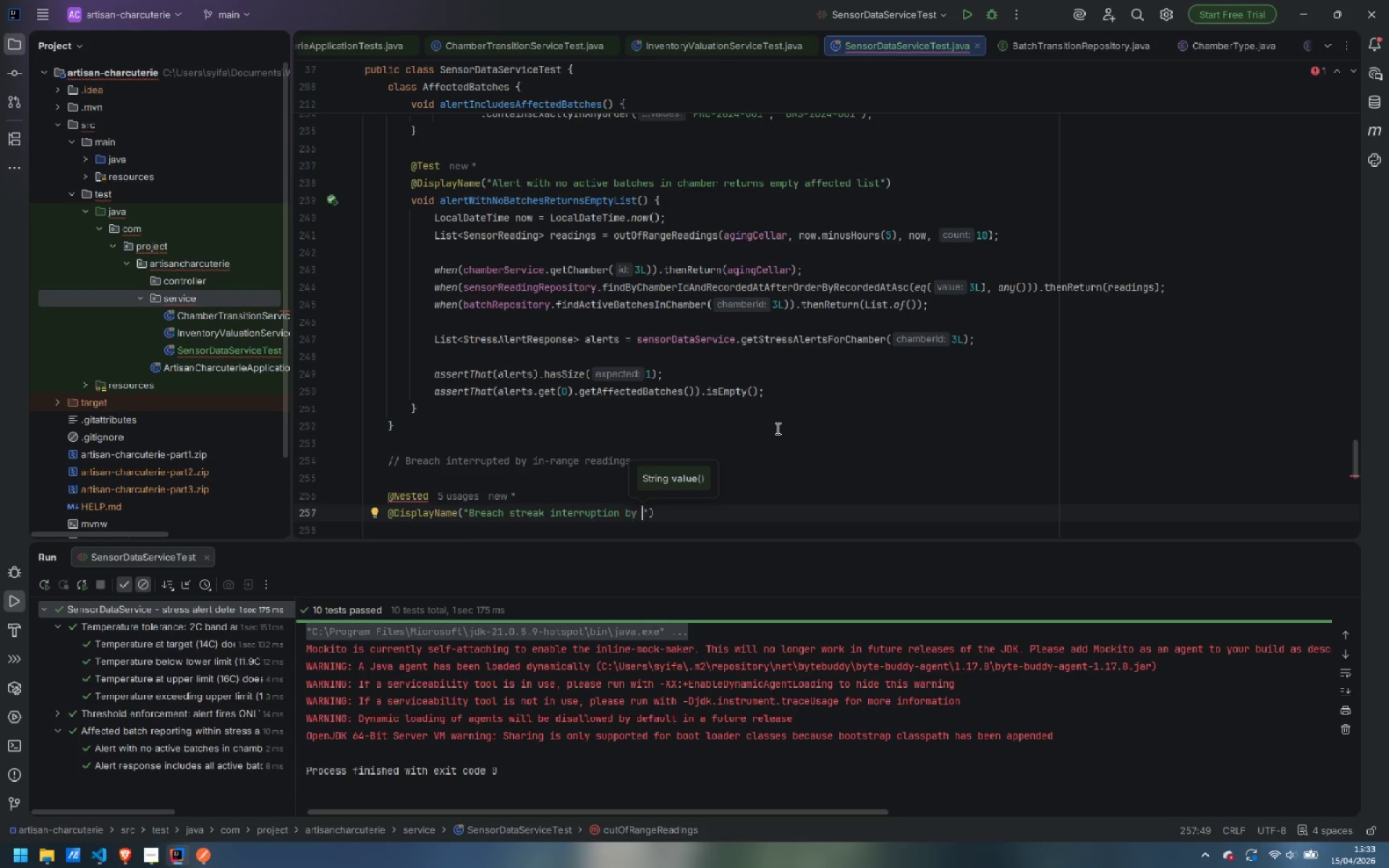 
wait(24.47)
 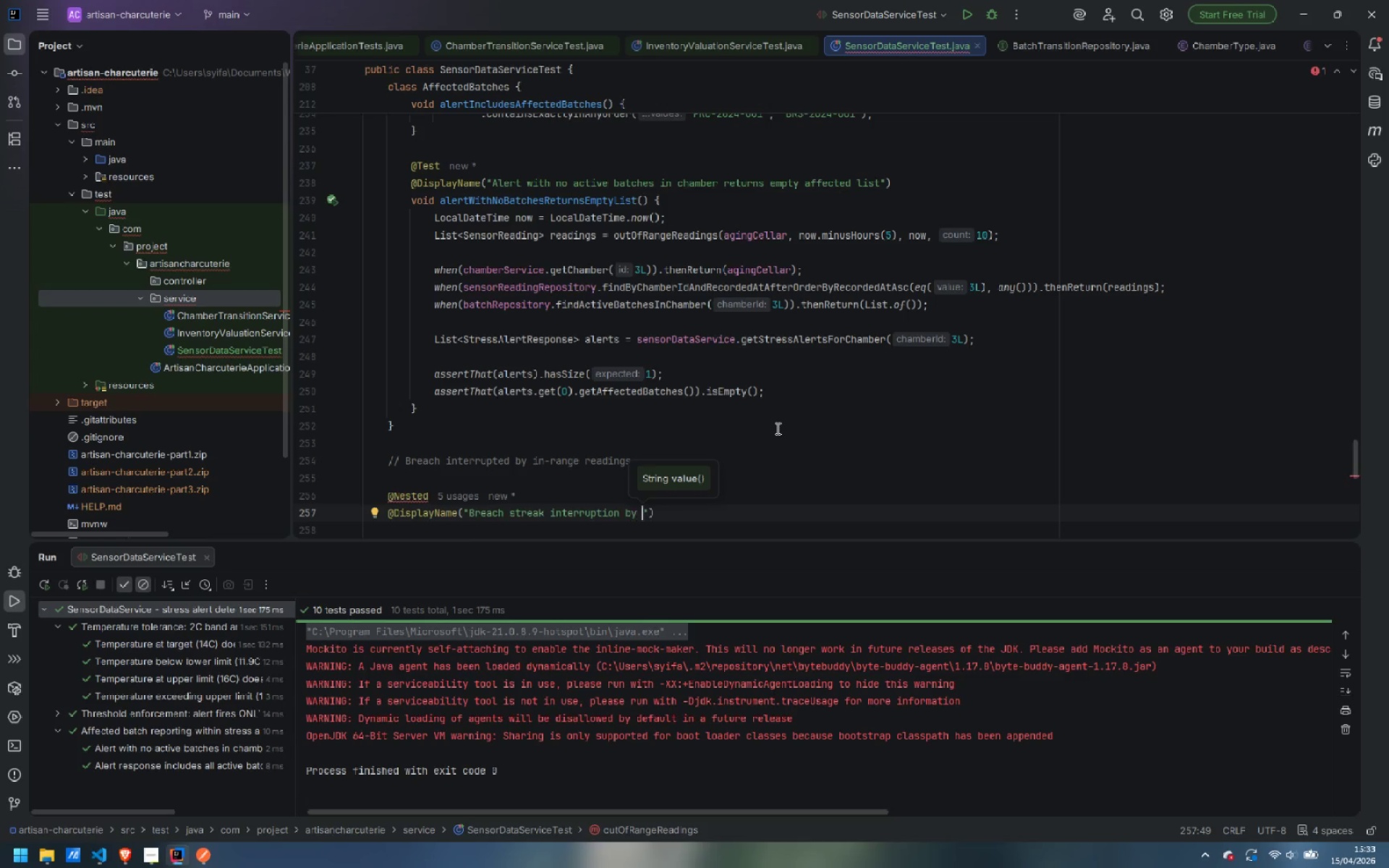 
type(in-range readings)
 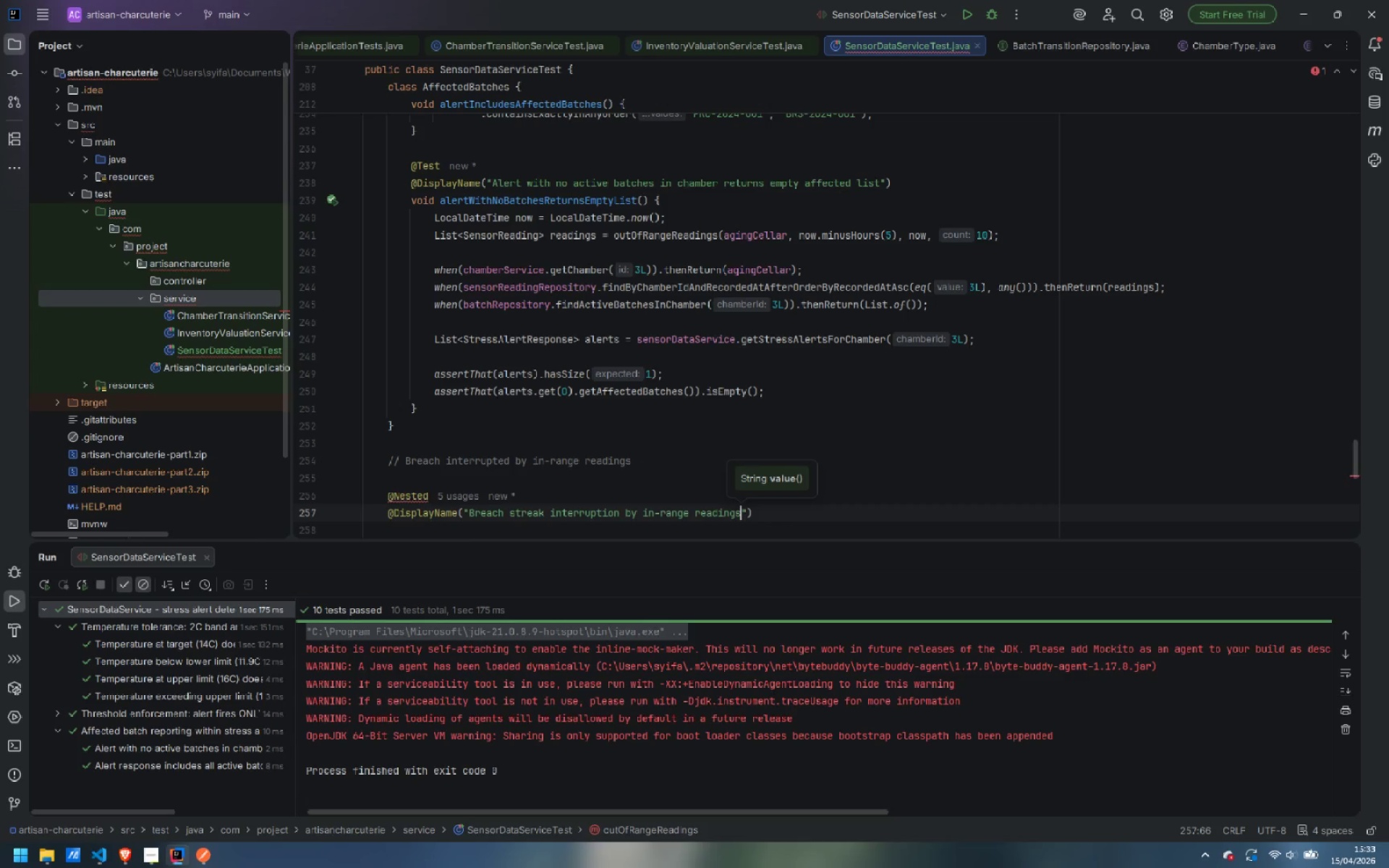 
key(ArrowRight)
 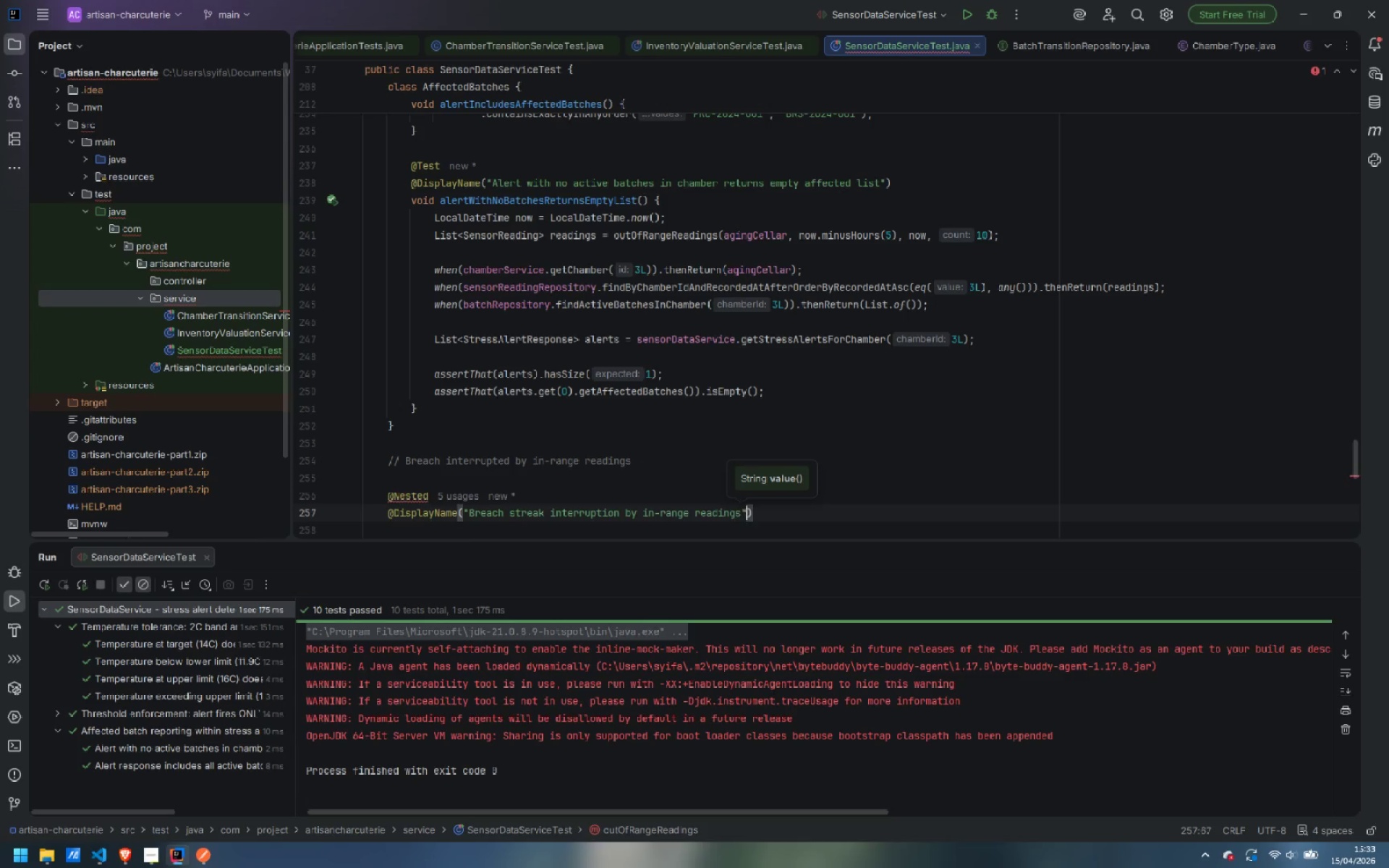 
key(ArrowRight)
 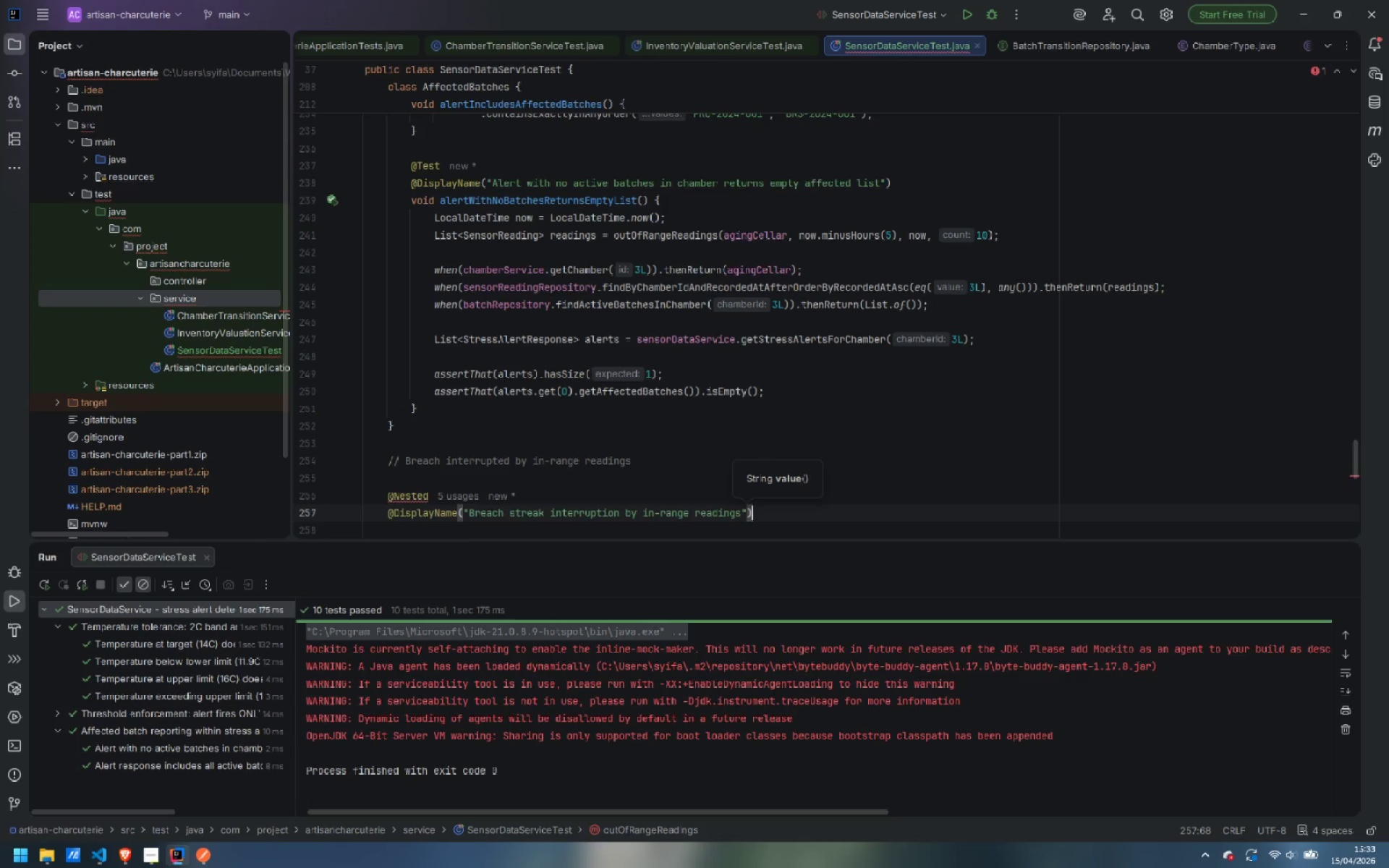 
key(Enter)
 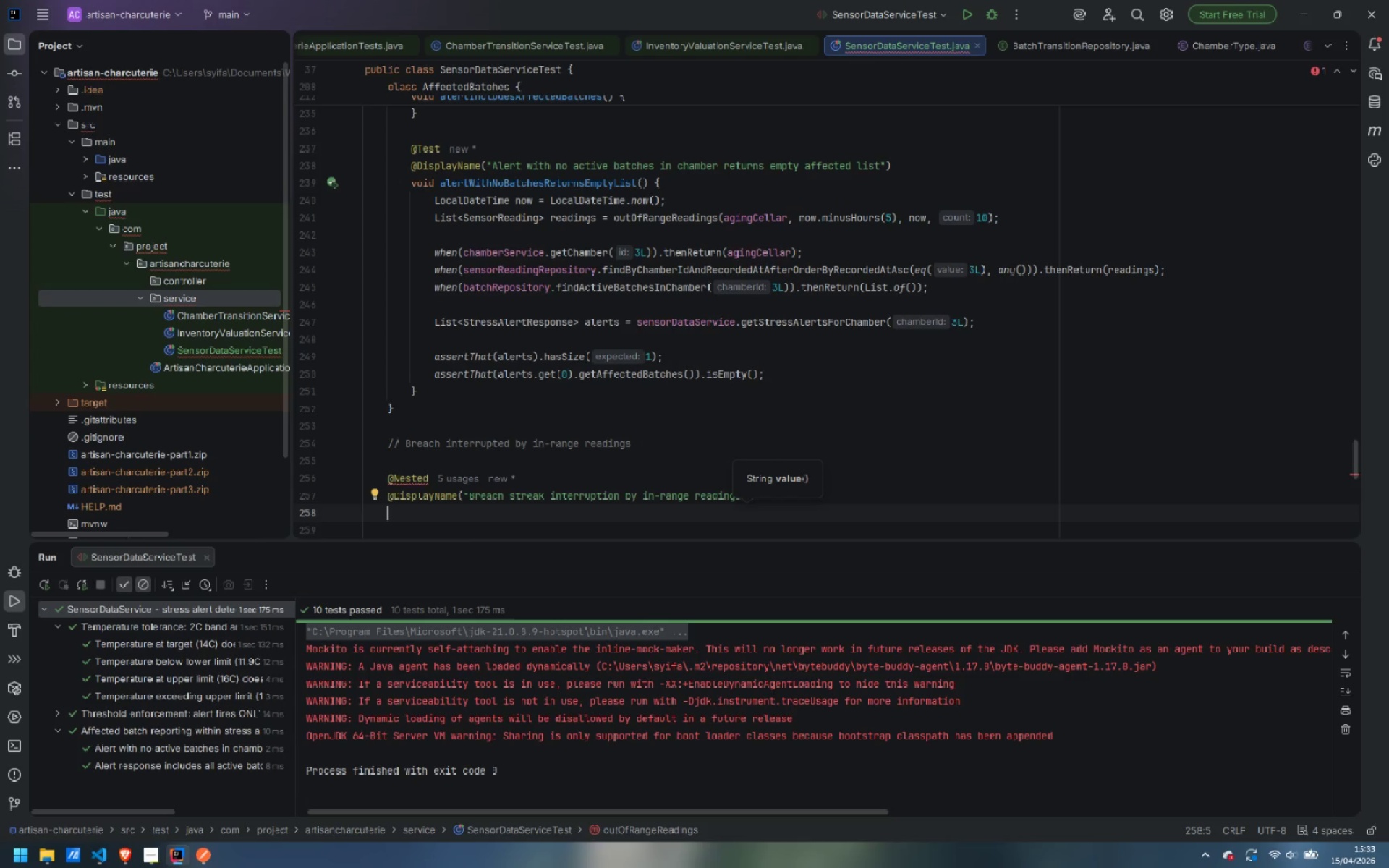 
type(class BreachInterruption {)
 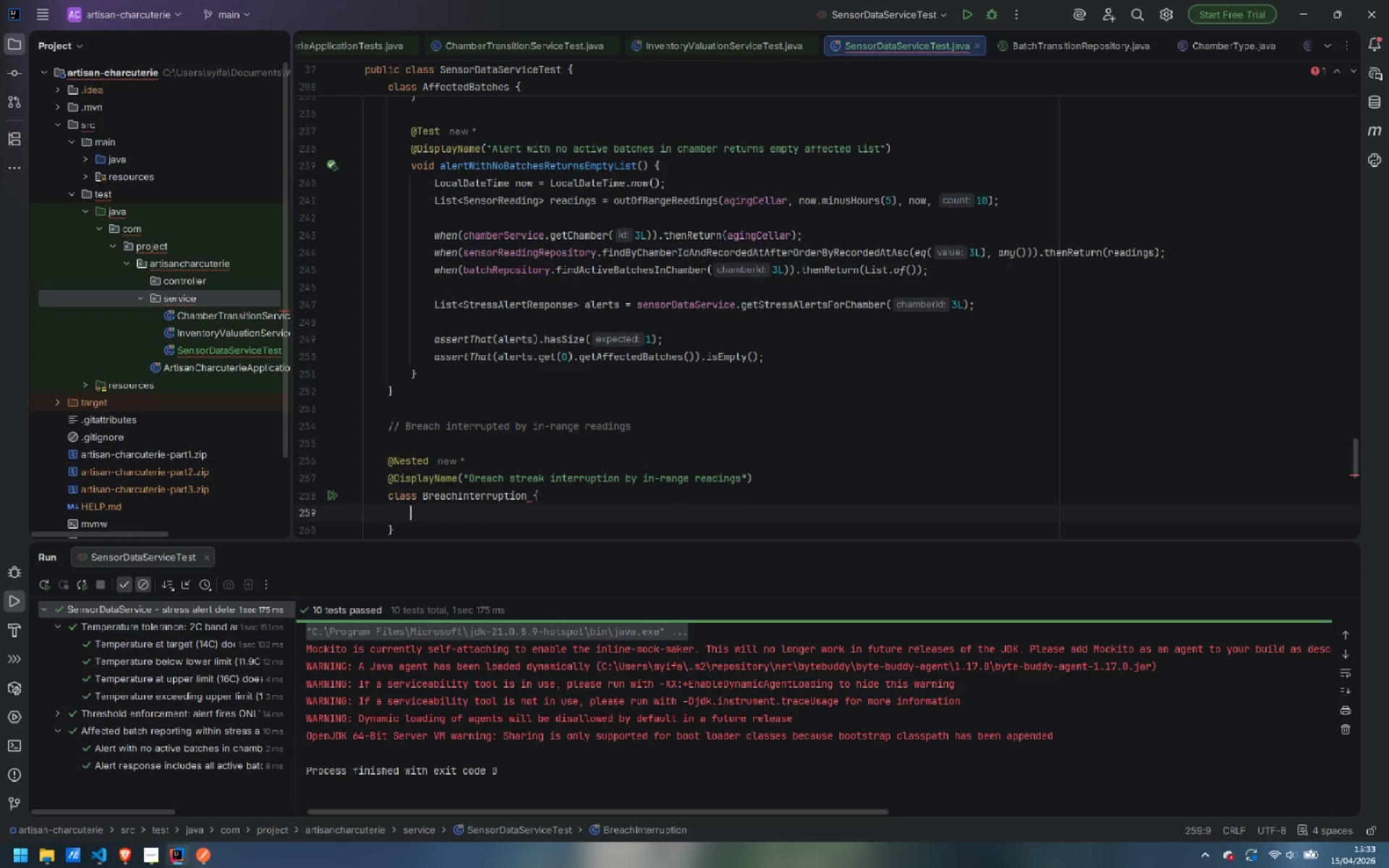 
 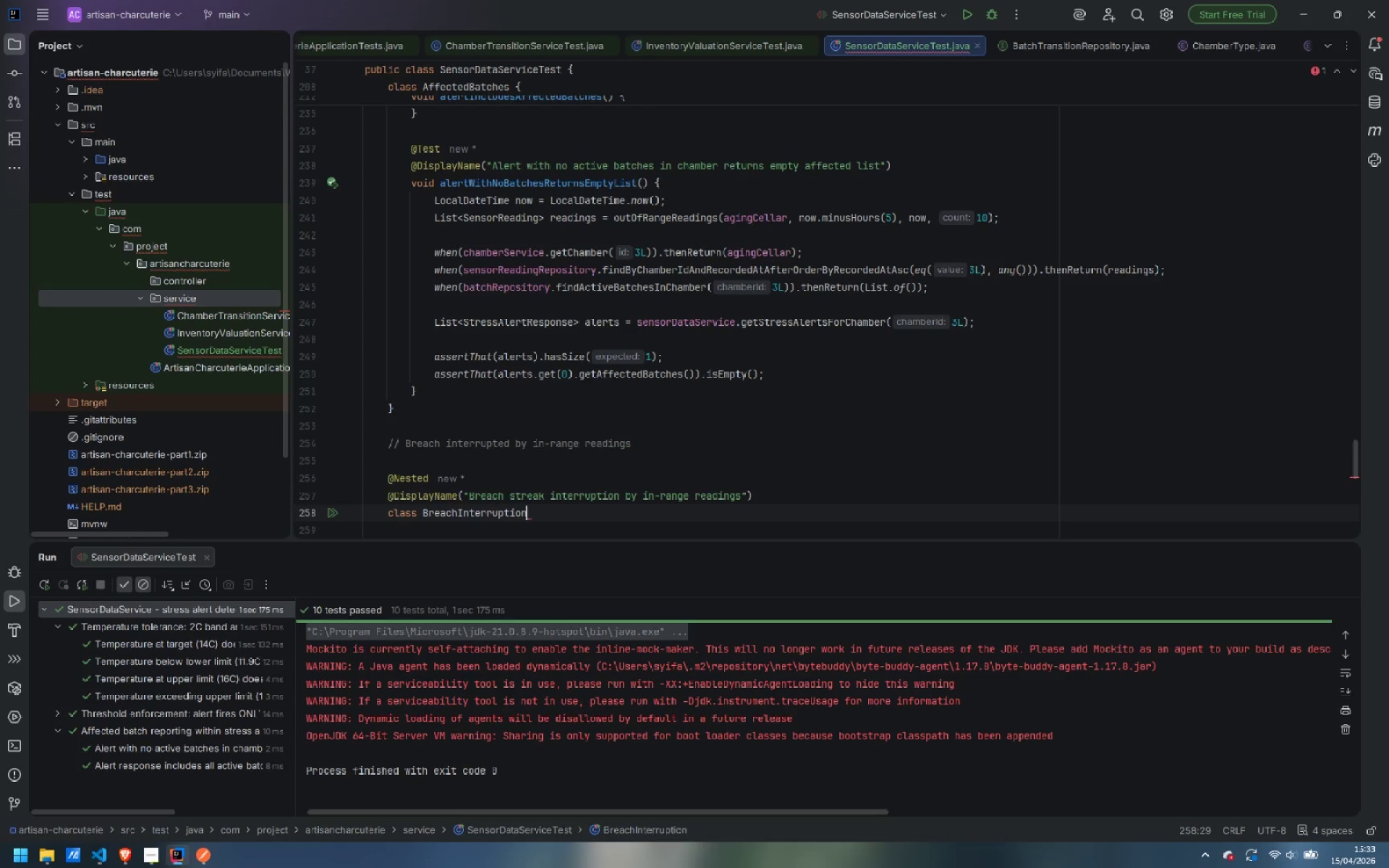 
key(Enter)
 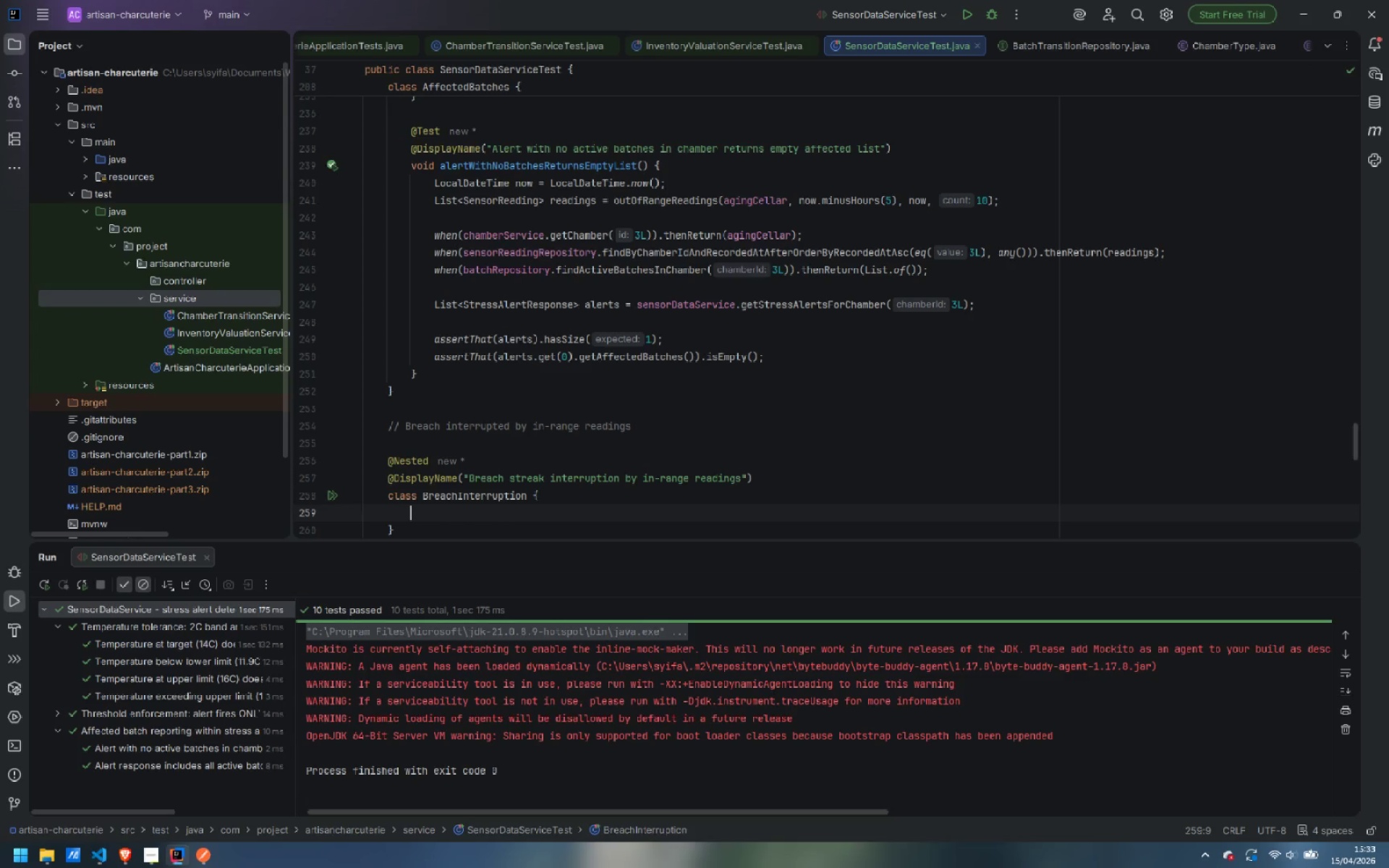 
scroll: coordinate [776, 428], scroll_direction: down, amount: 3.0
 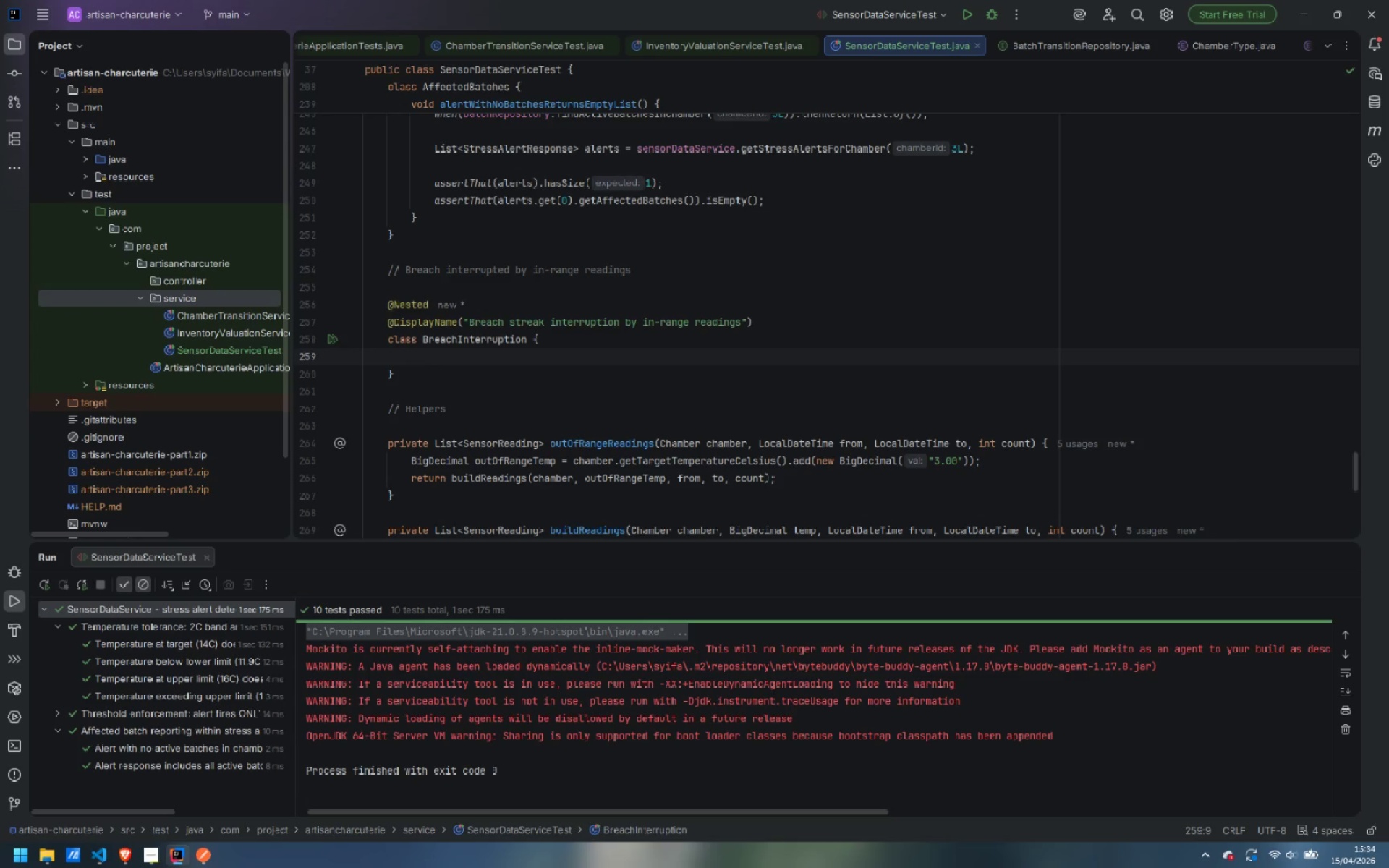 
wait(56.54)
 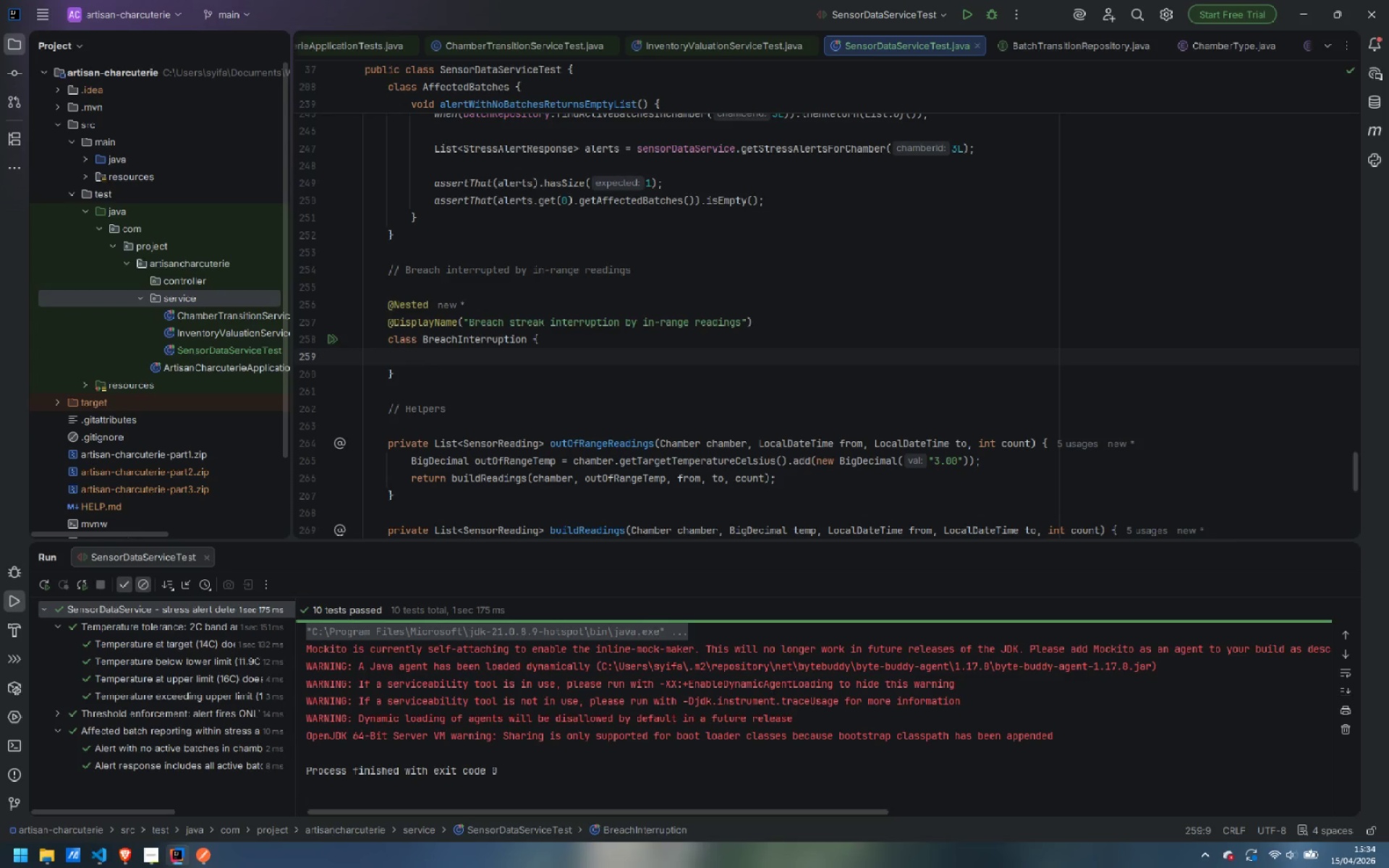 
hold_key(key=ShiftLeft, duration=1.03)
 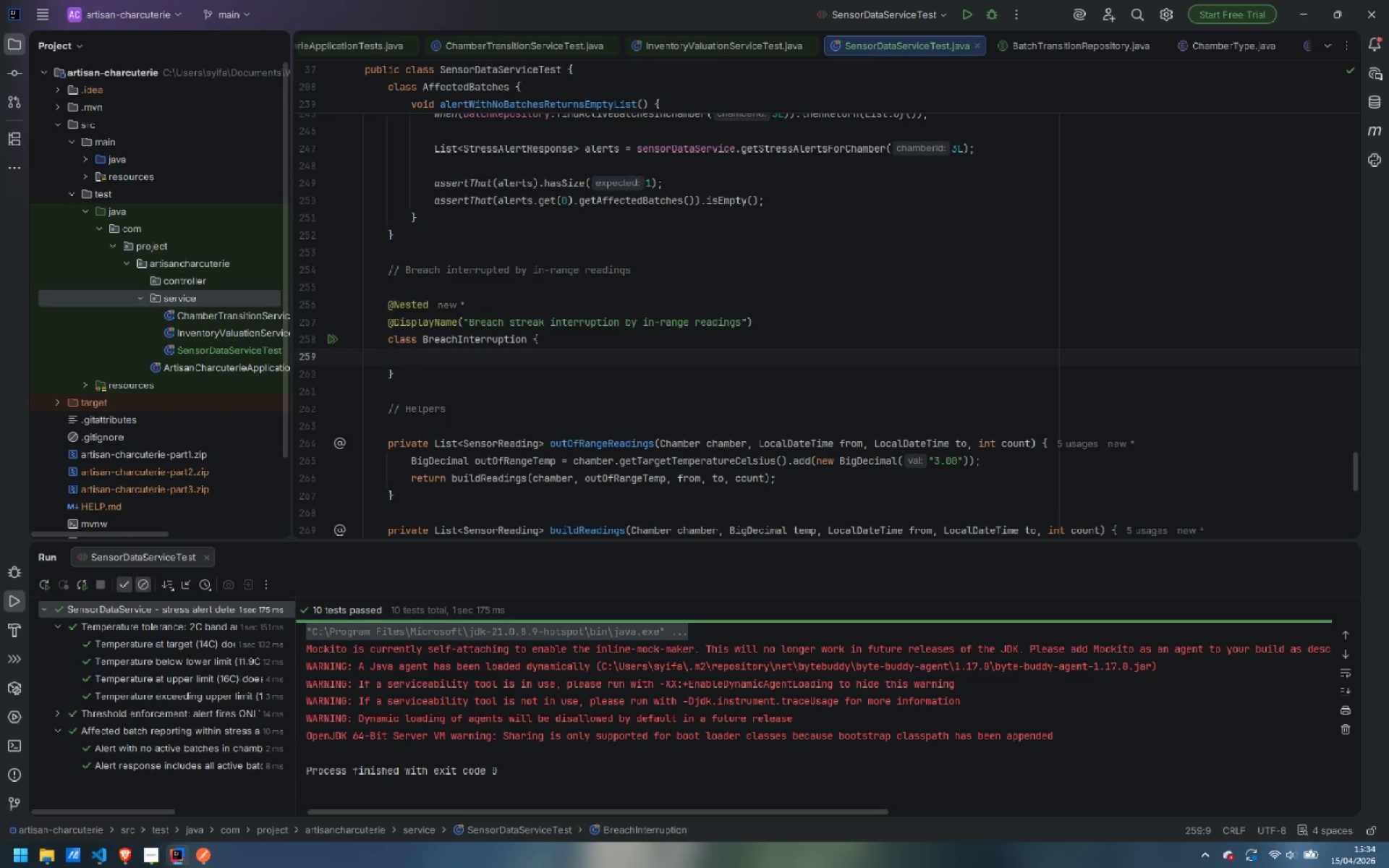 
key(Enter)
 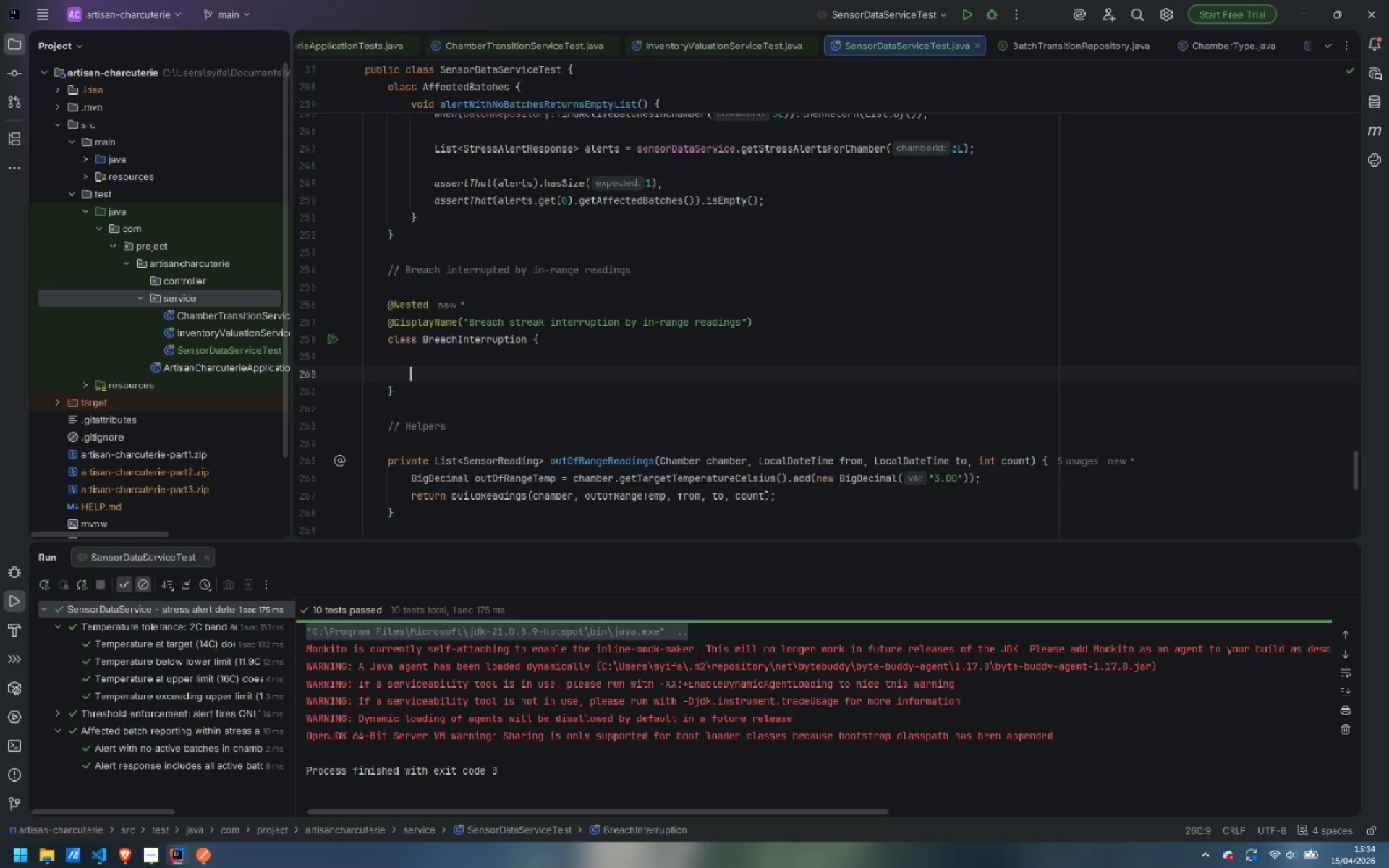 
hold_key(key=ShiftLeft, duration=0.53)
 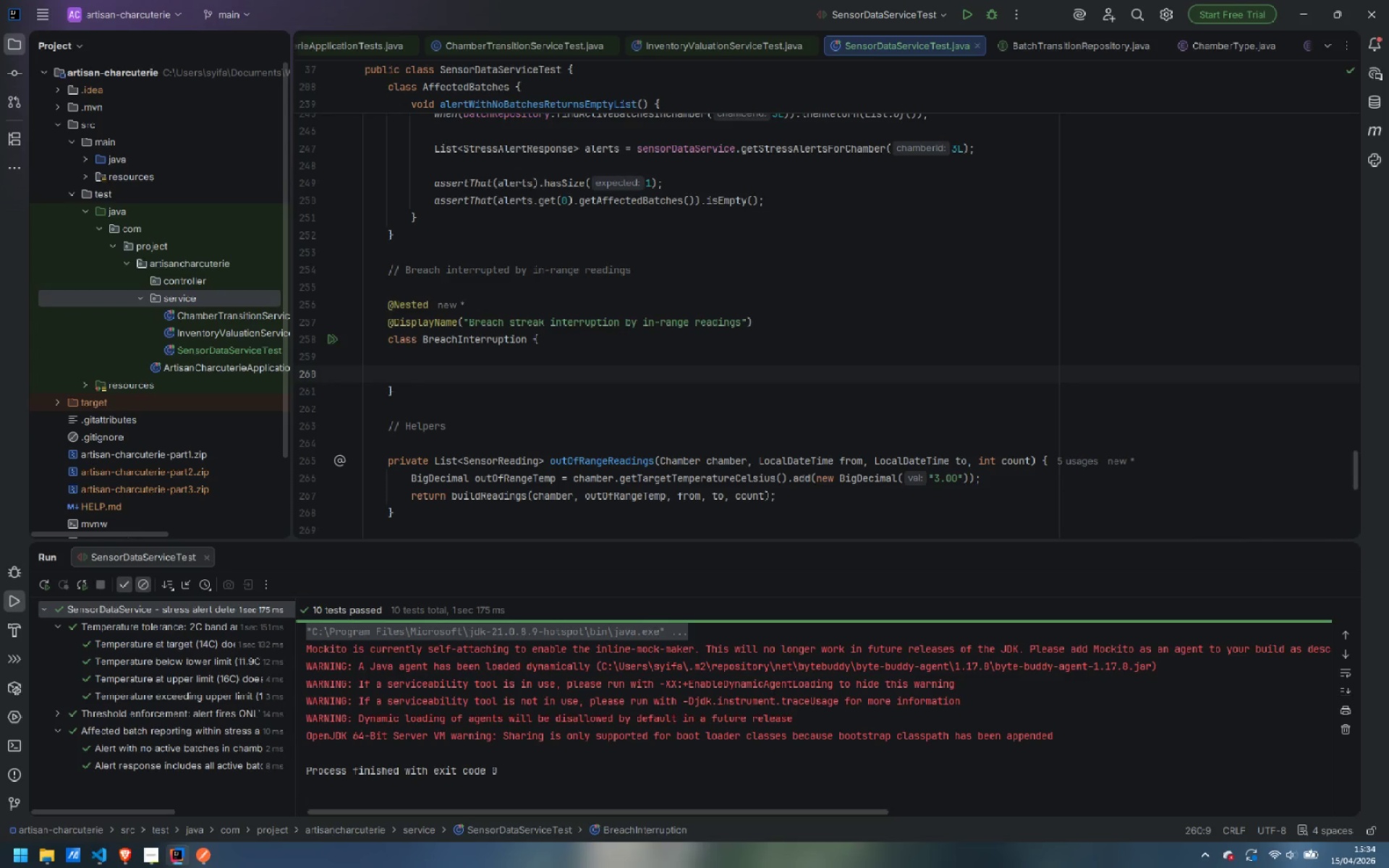 
type(@tes)
key(Backspace)
key(Backspace)
key(Backspace)
type(Test)
 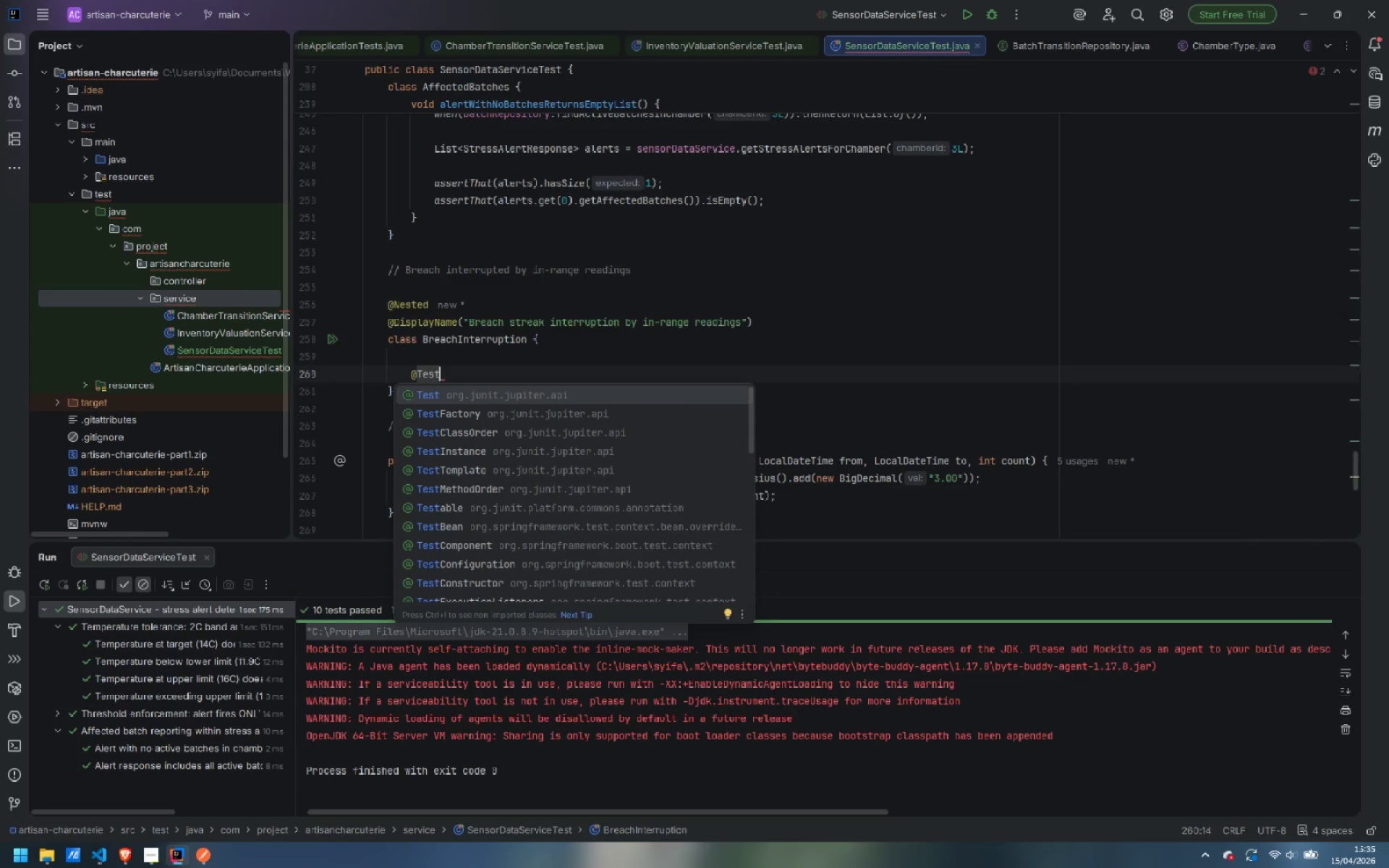 
key(Enter)
 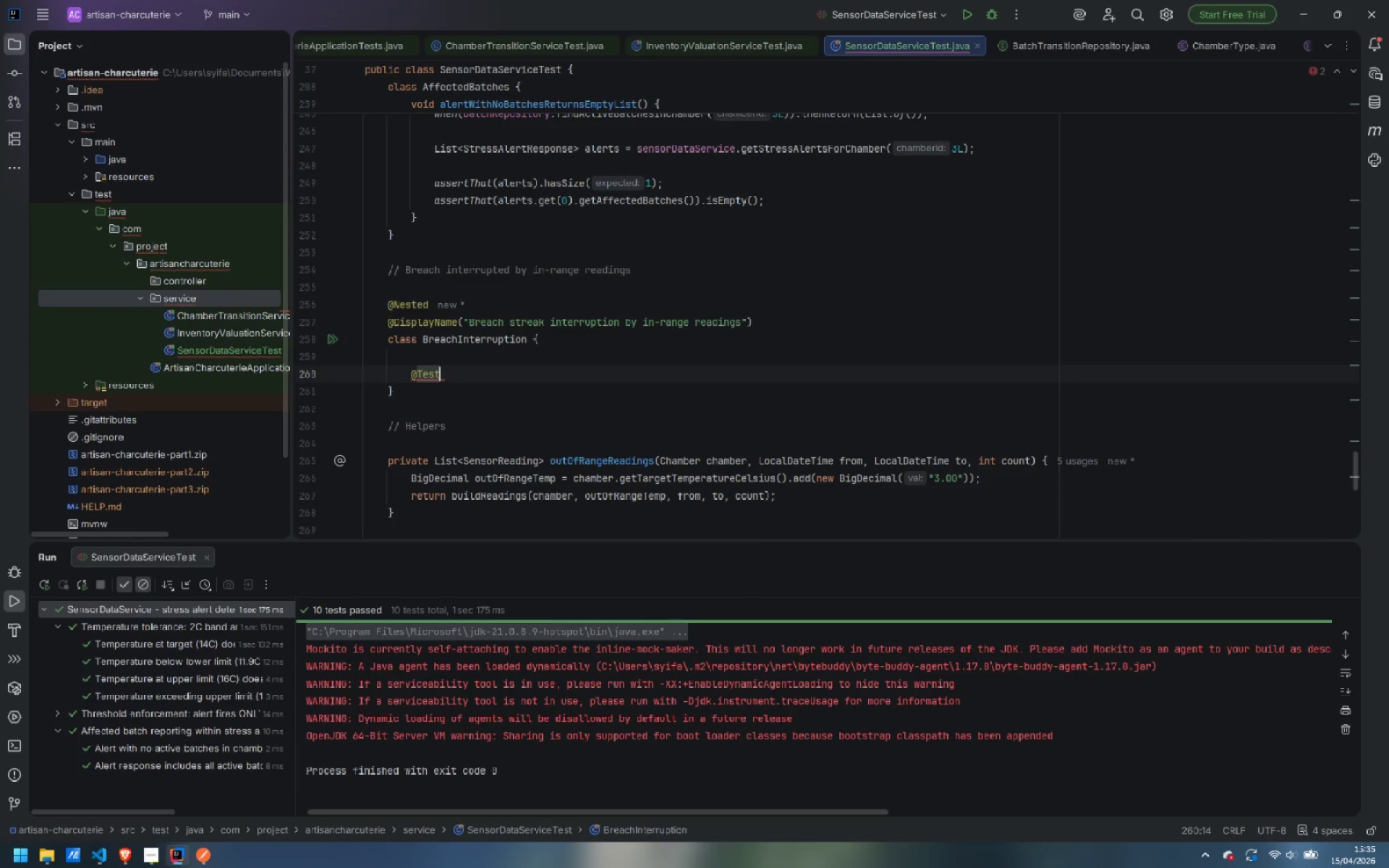 
key(Enter)
 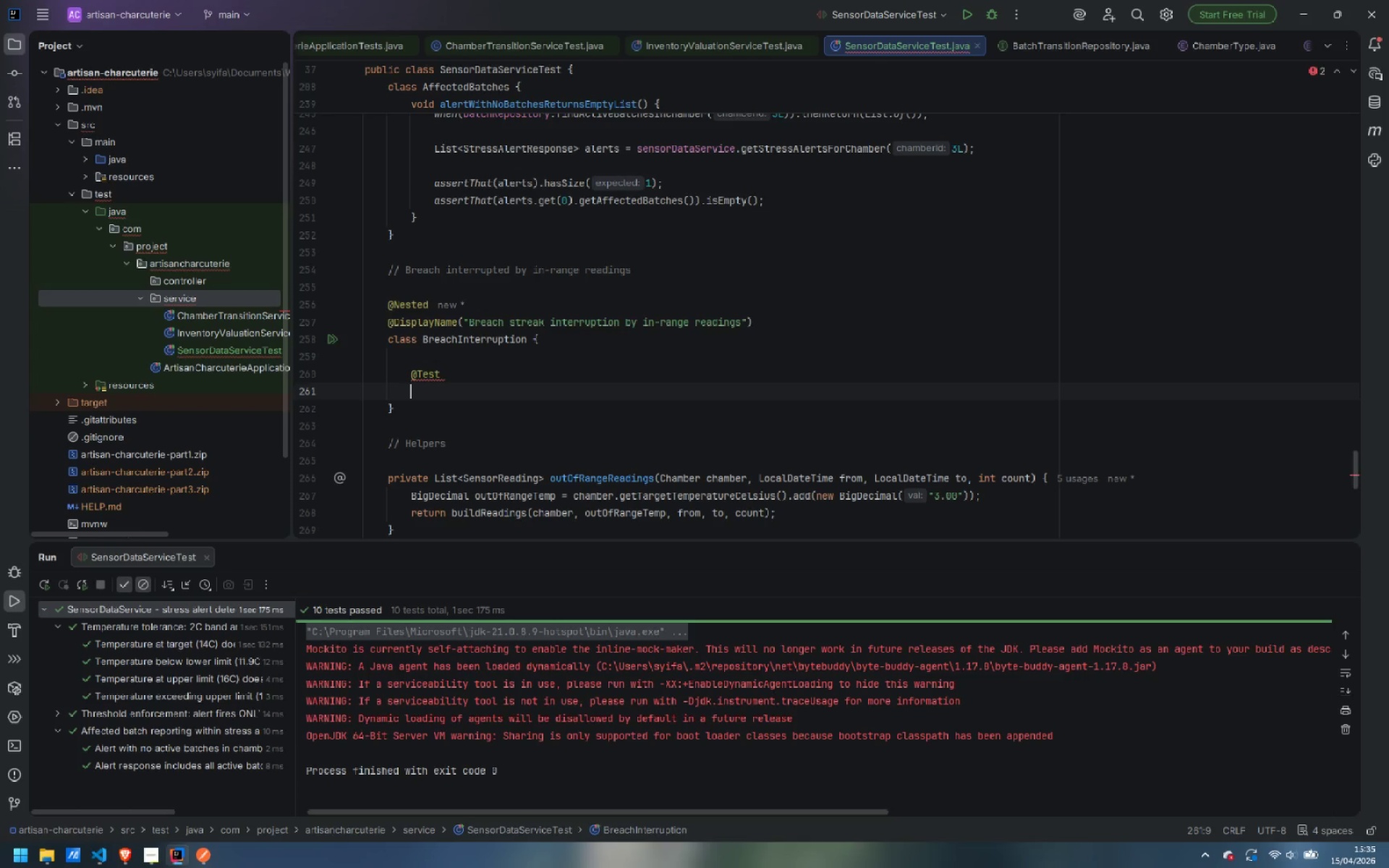 
type(@Displa)
 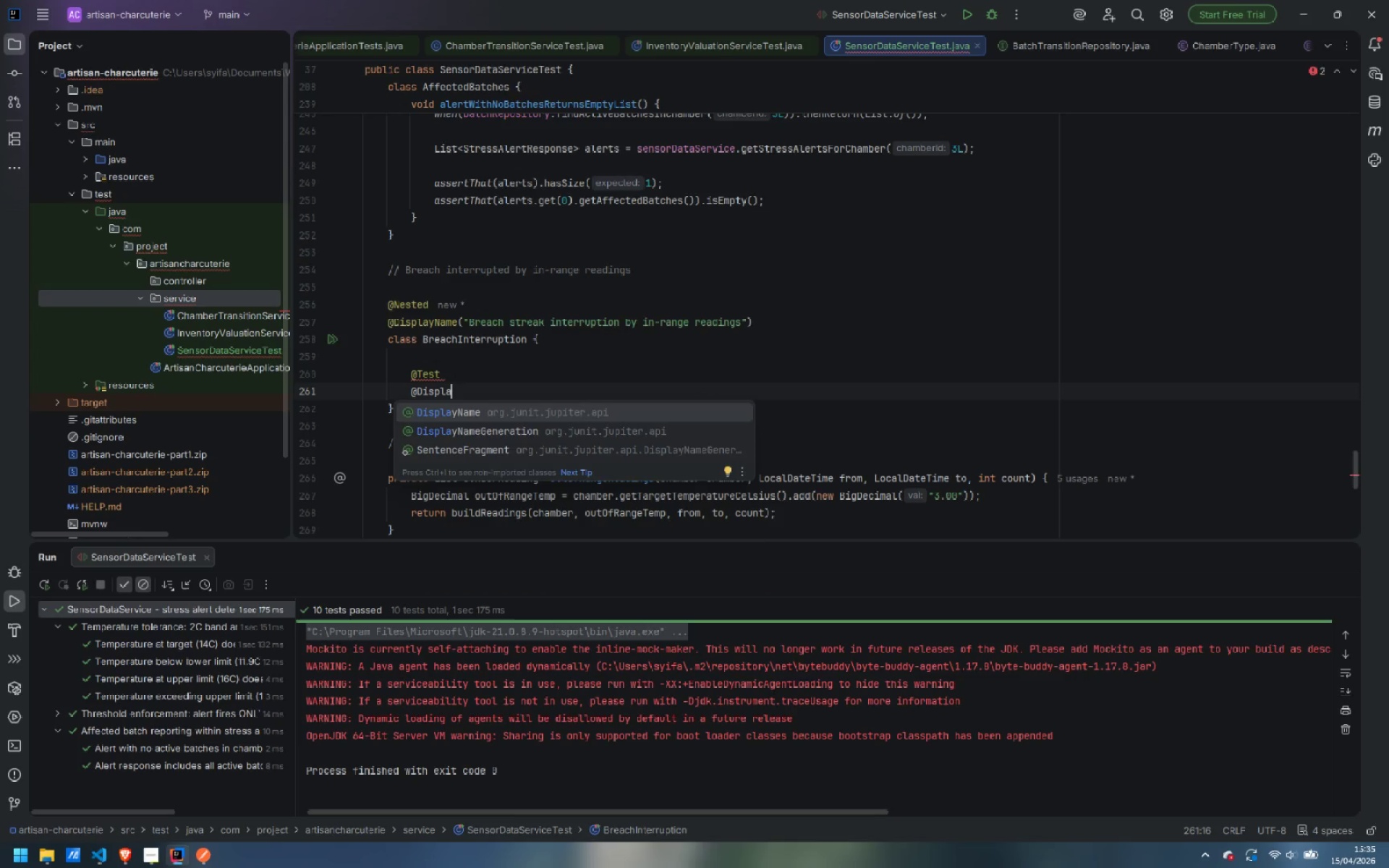 
key(Enter)
 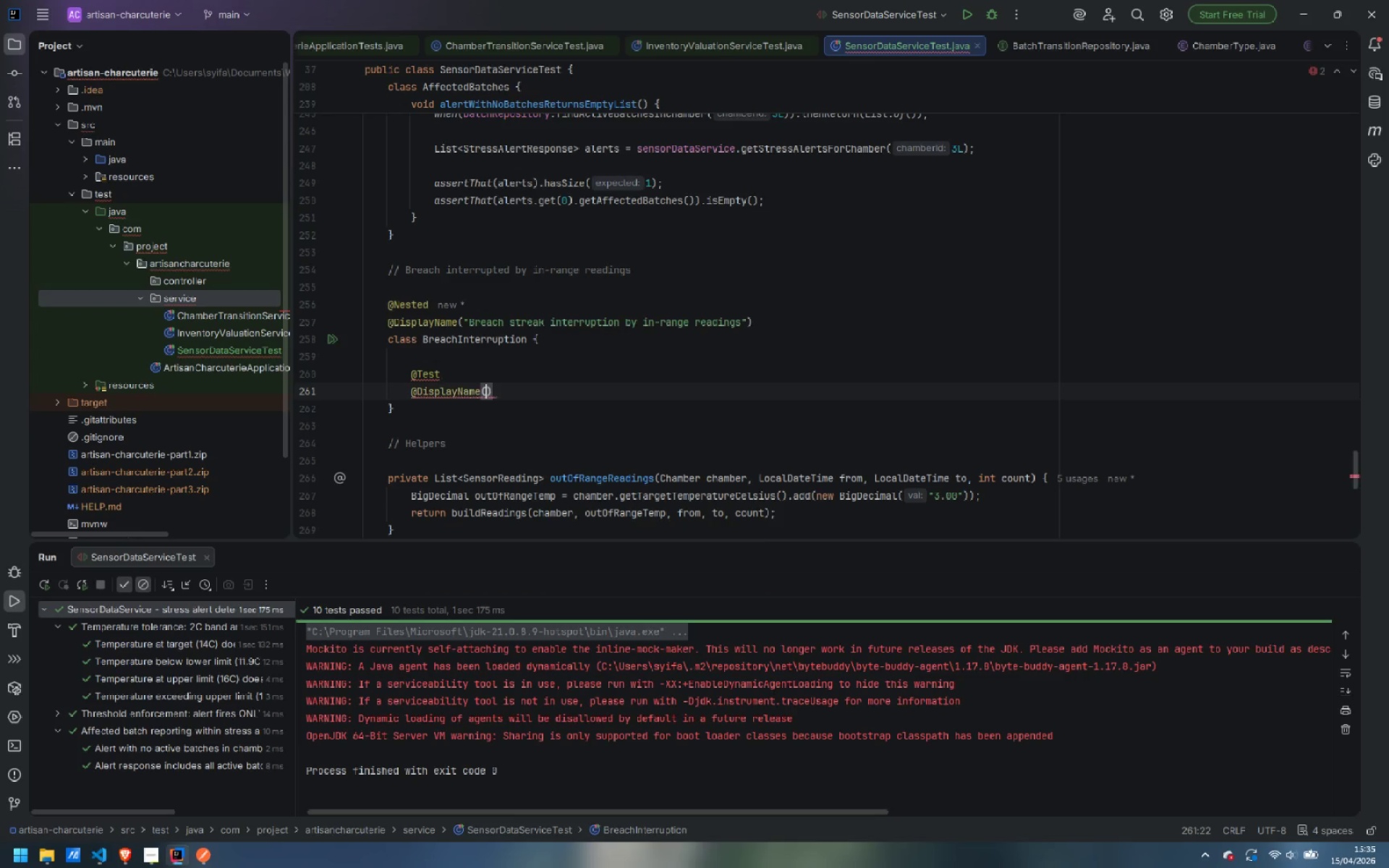 
type("Breach interrupted by in-range reading resets the streak counter)
 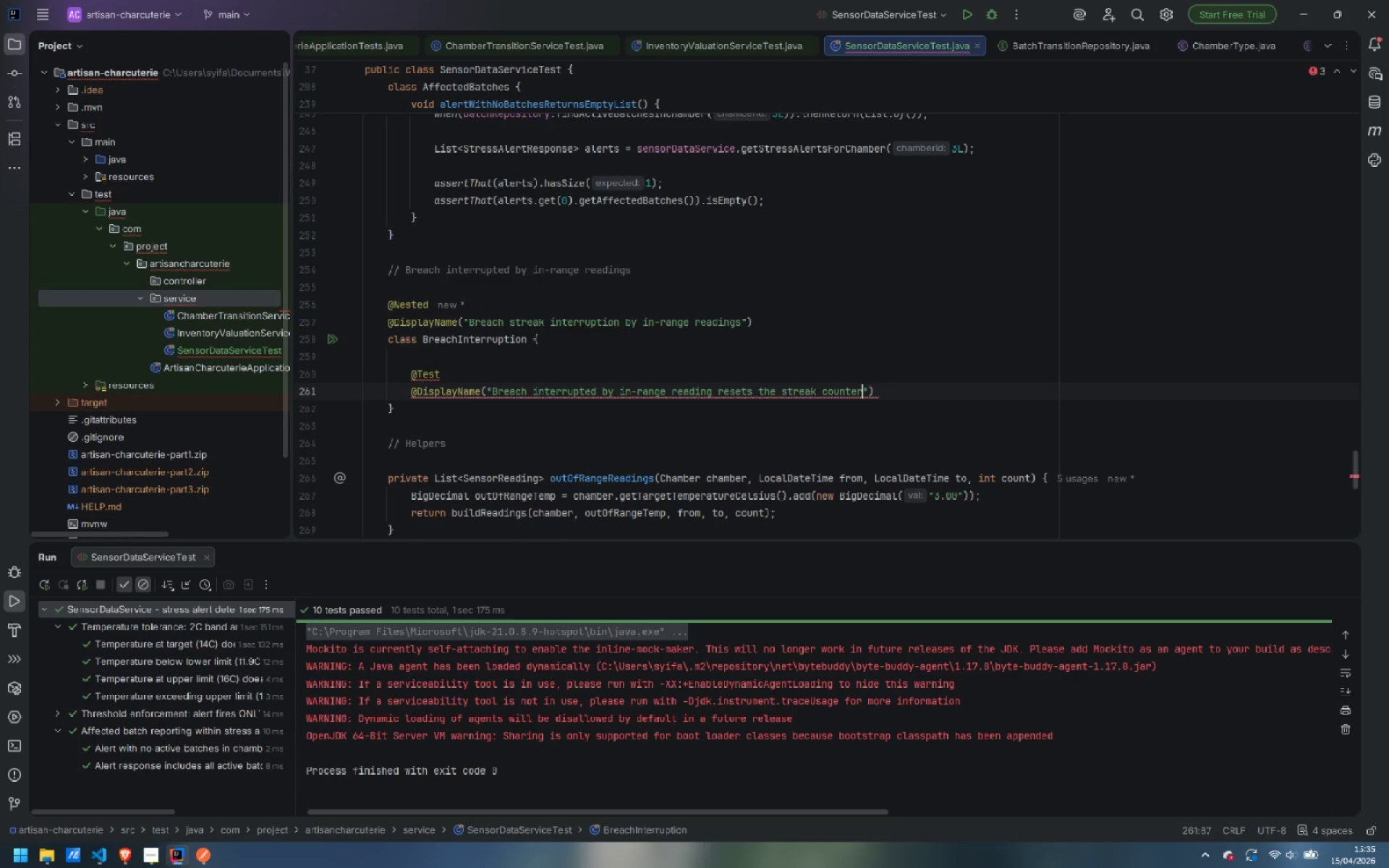 
key(ArrowRight)
 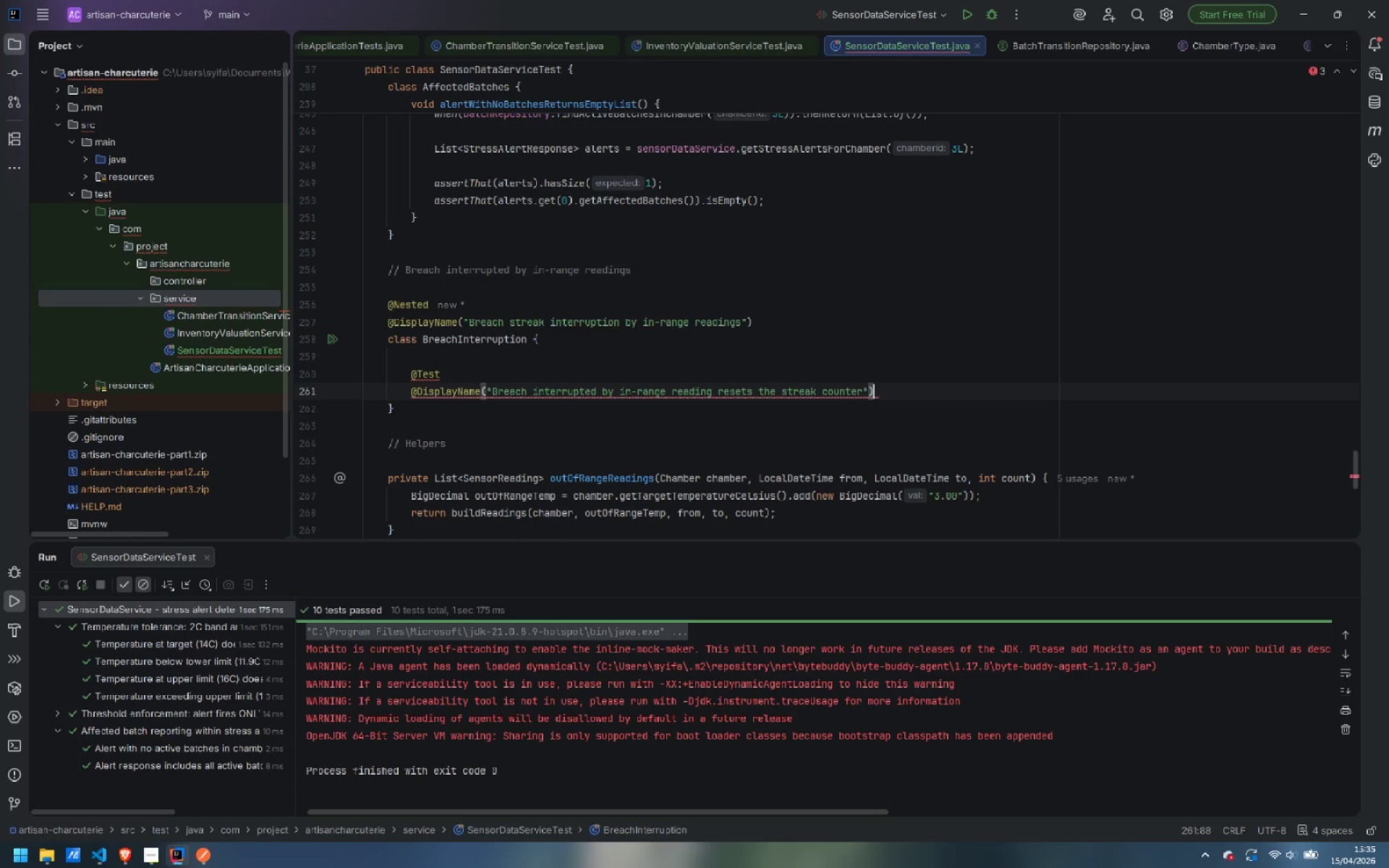 
key(ArrowRight)
 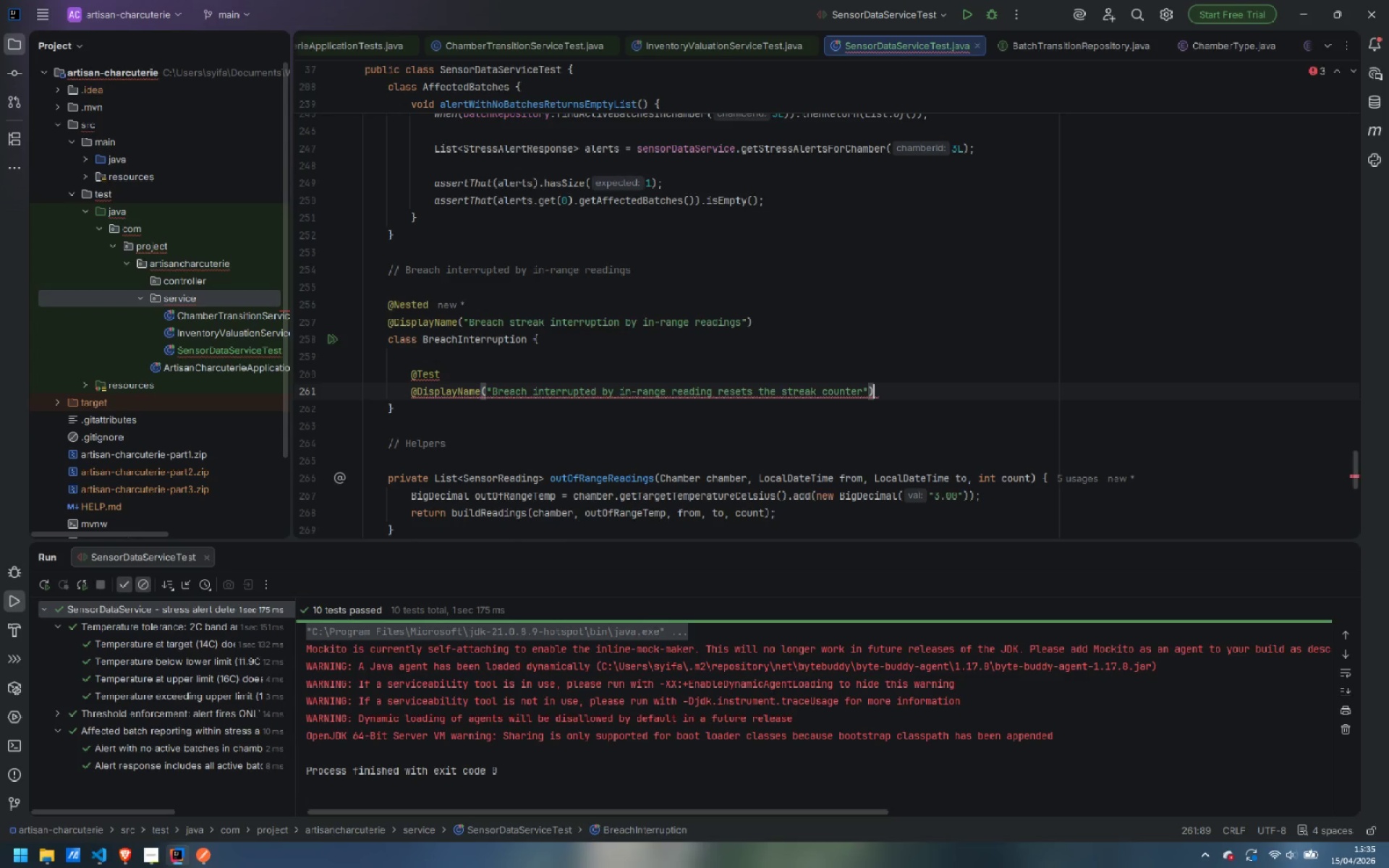 
key(Enter)
 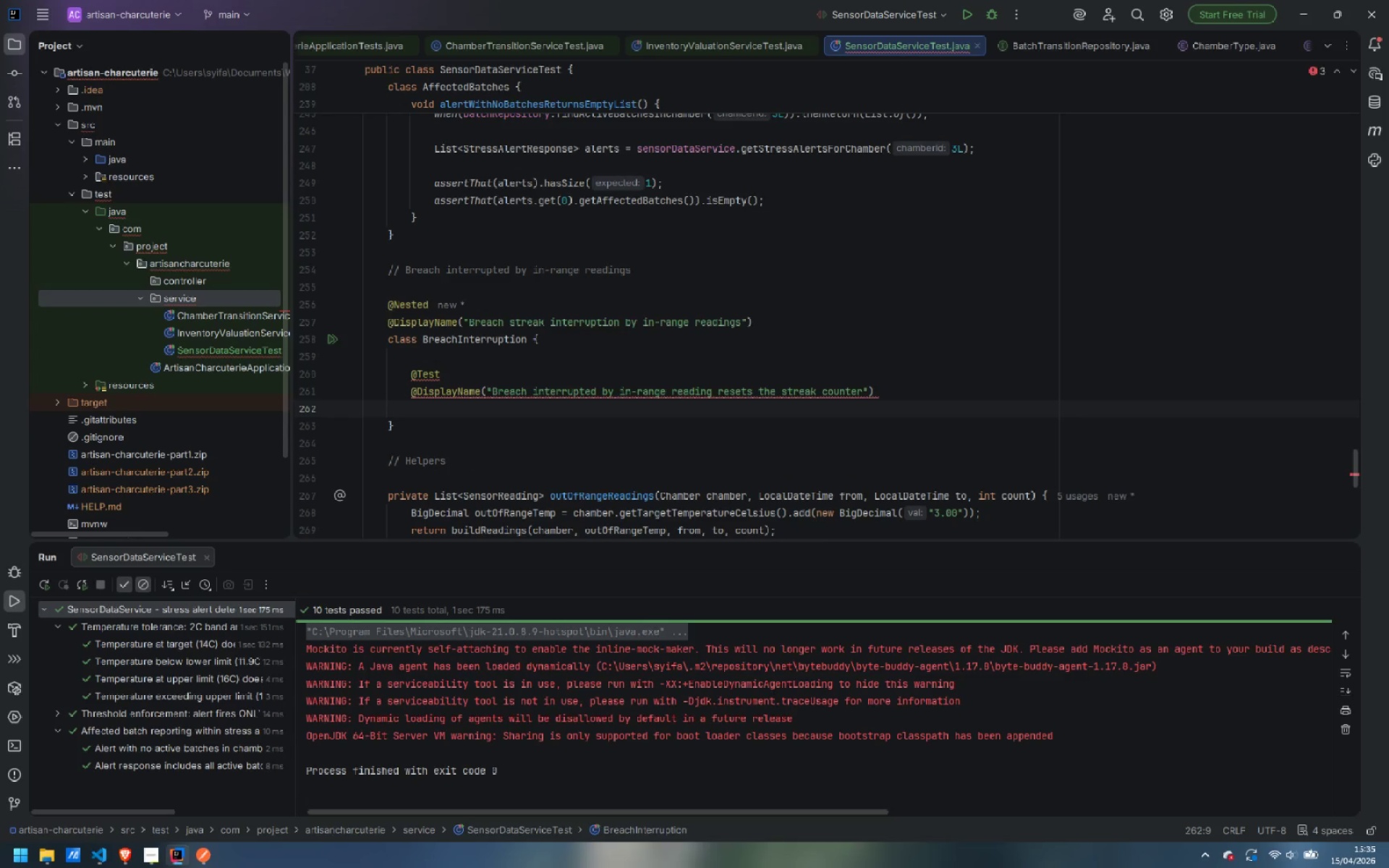 
type(void interruptedBreachDoesNotTrigger() {)
 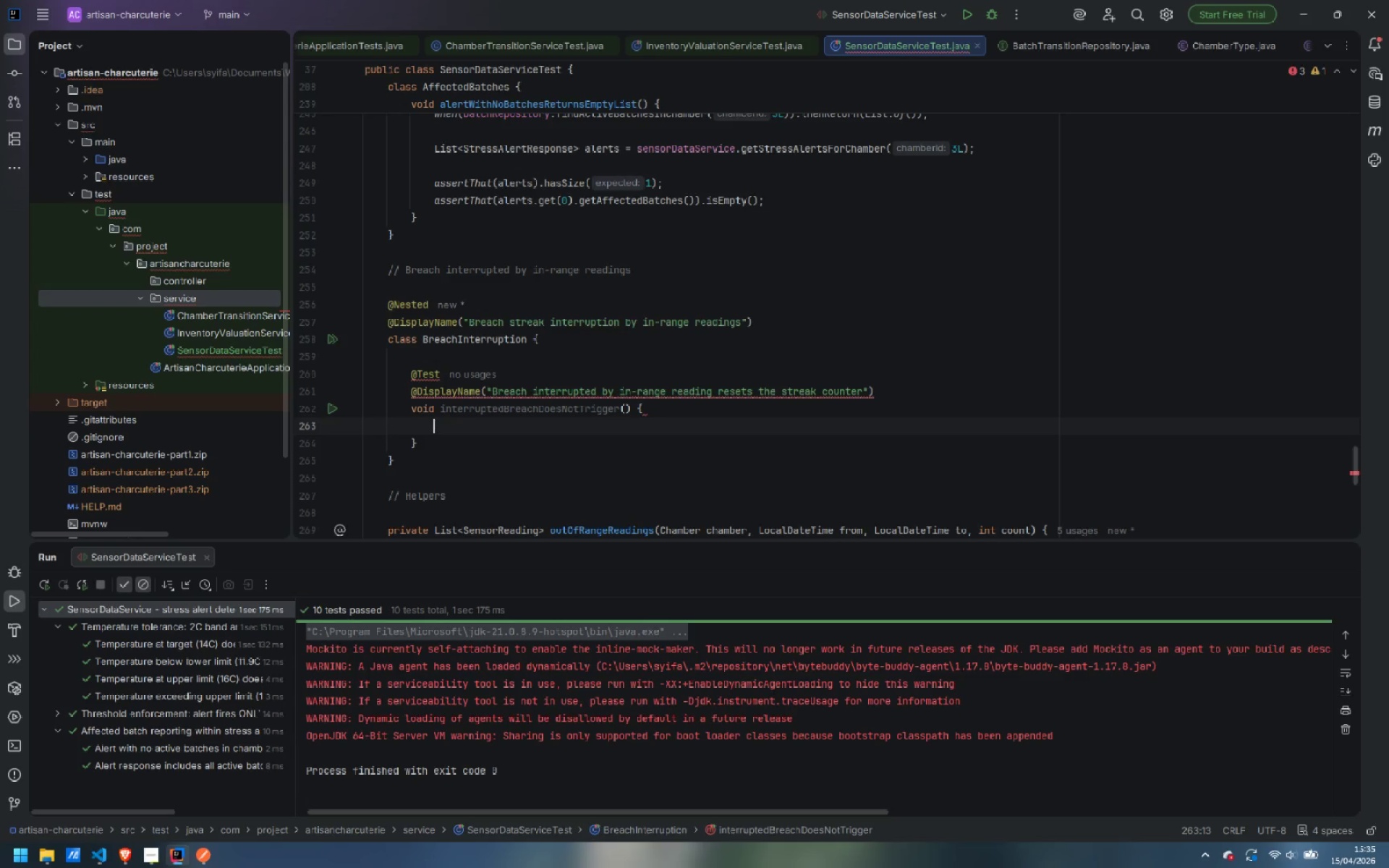 
 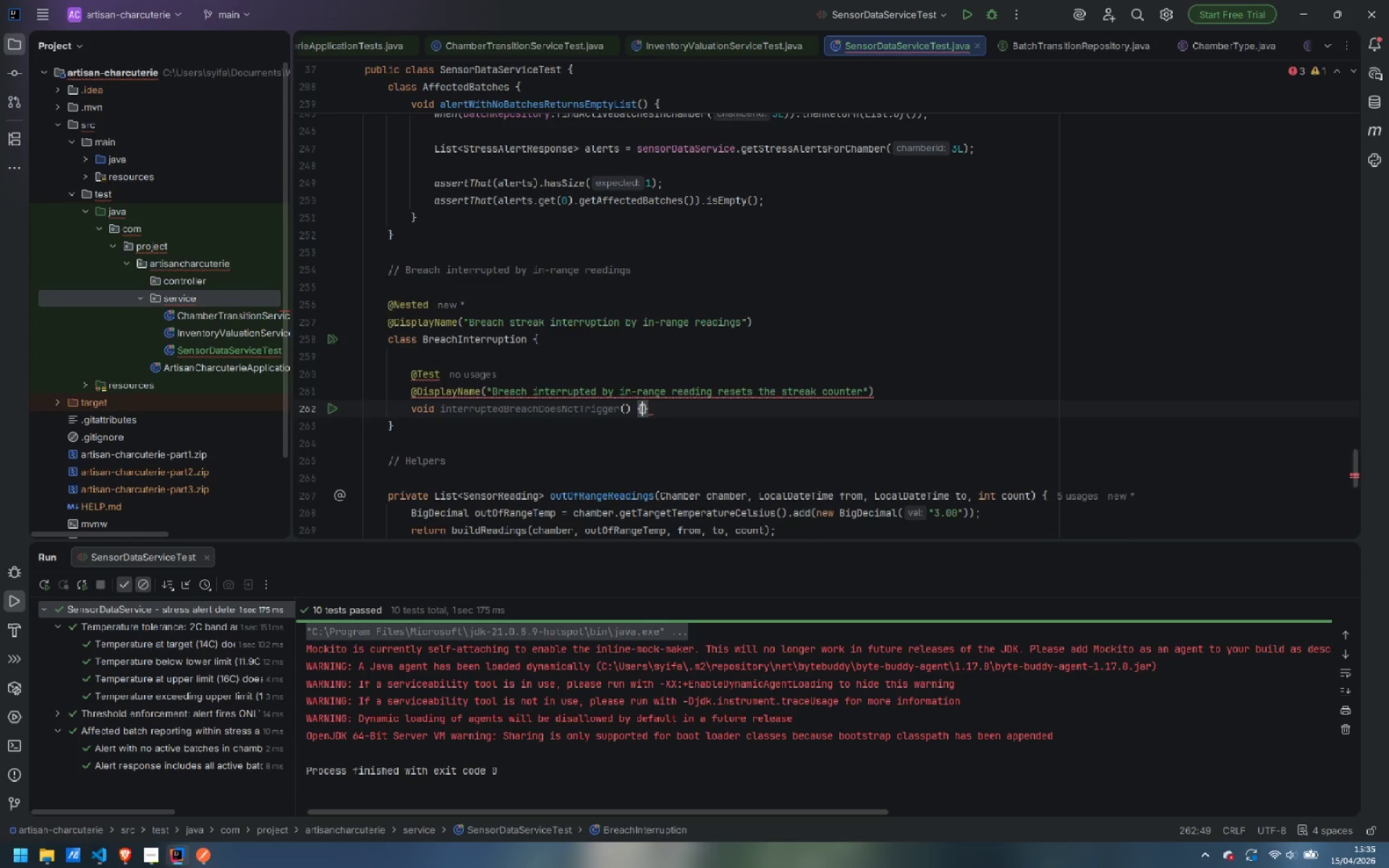 
key(Enter)
 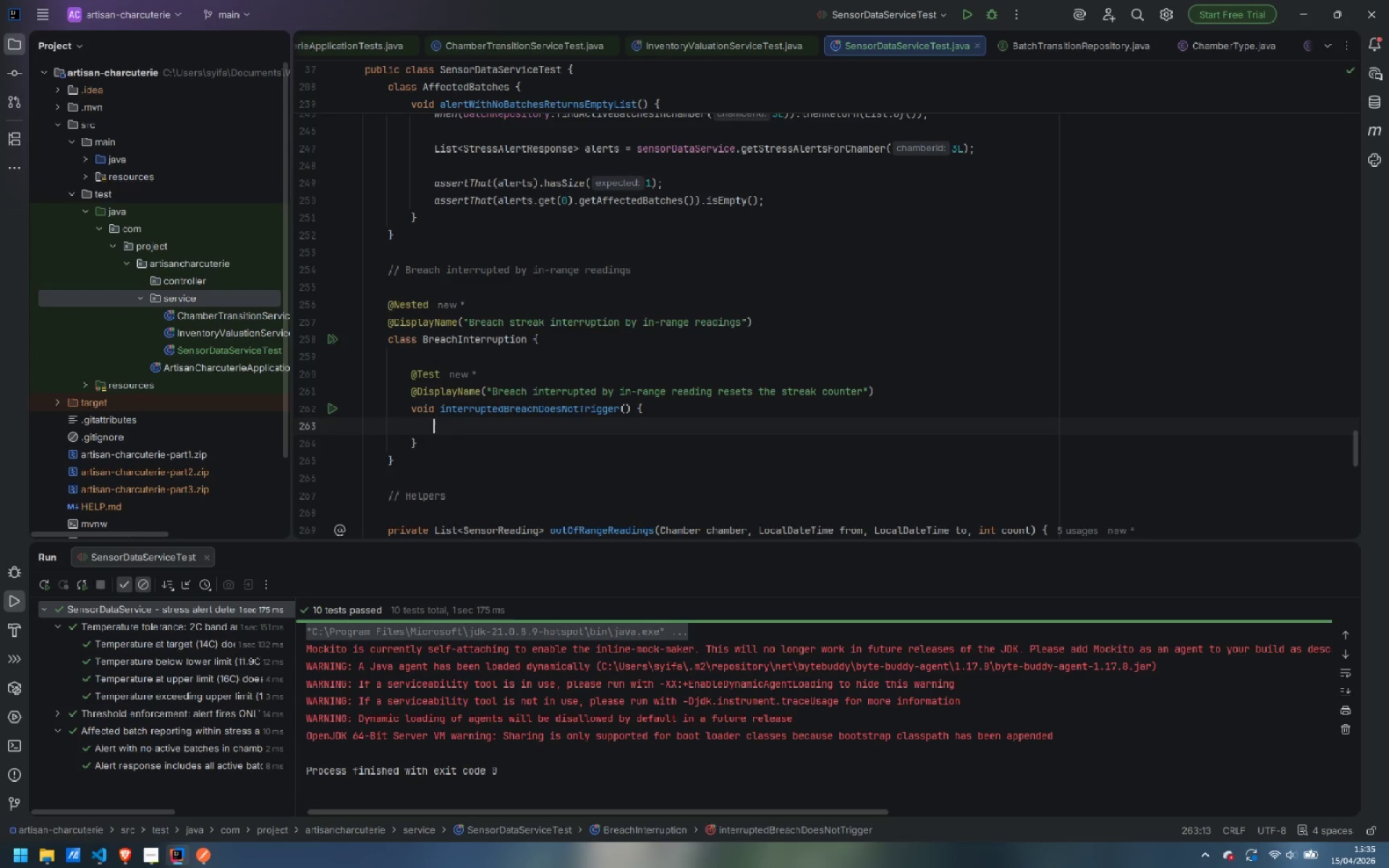 
type(LocalDateTime now )
key(Backspace)
type( = LocalDateTime.now)
 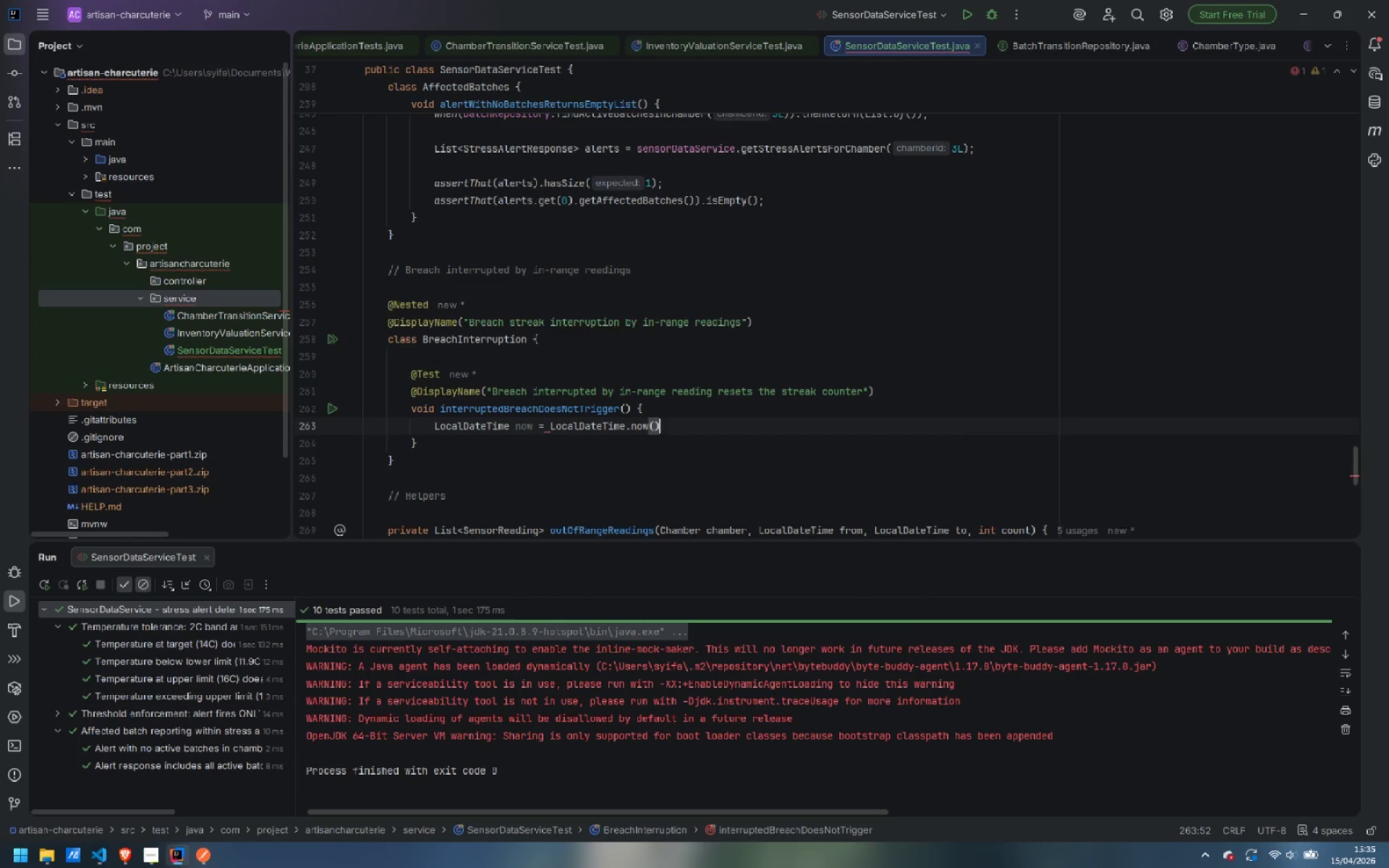 
 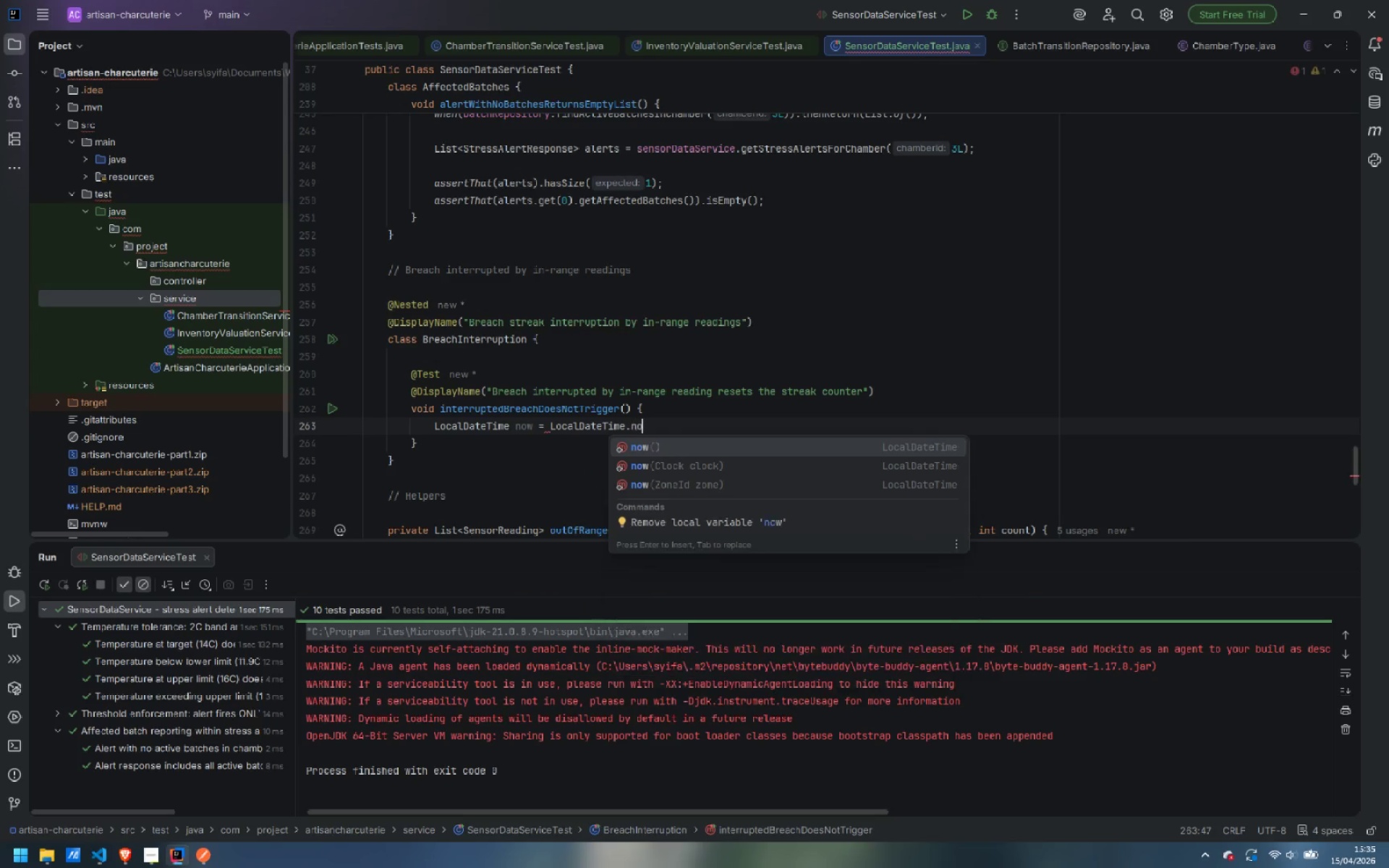 
key(Enter)
 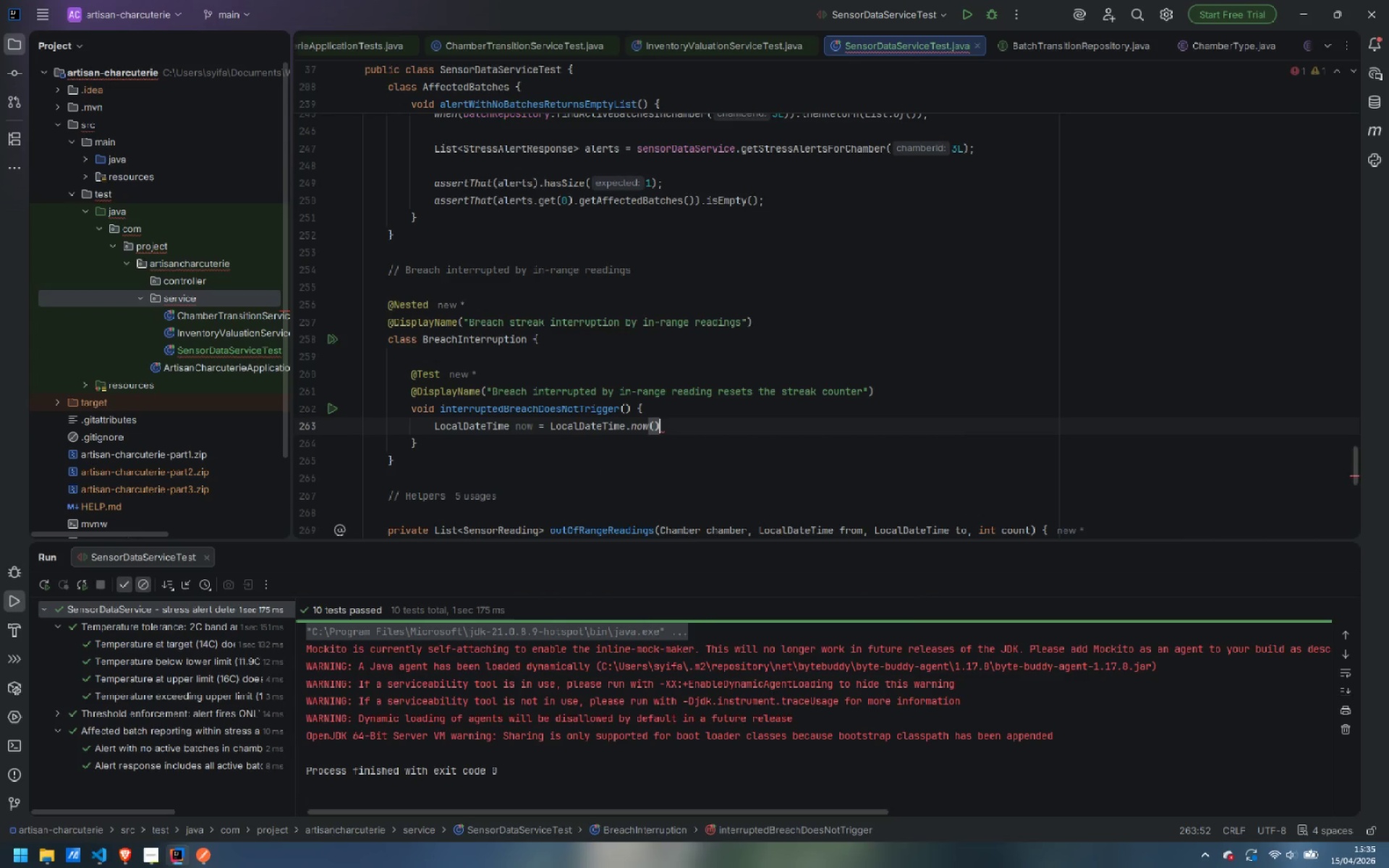 
key(Semicolon)
 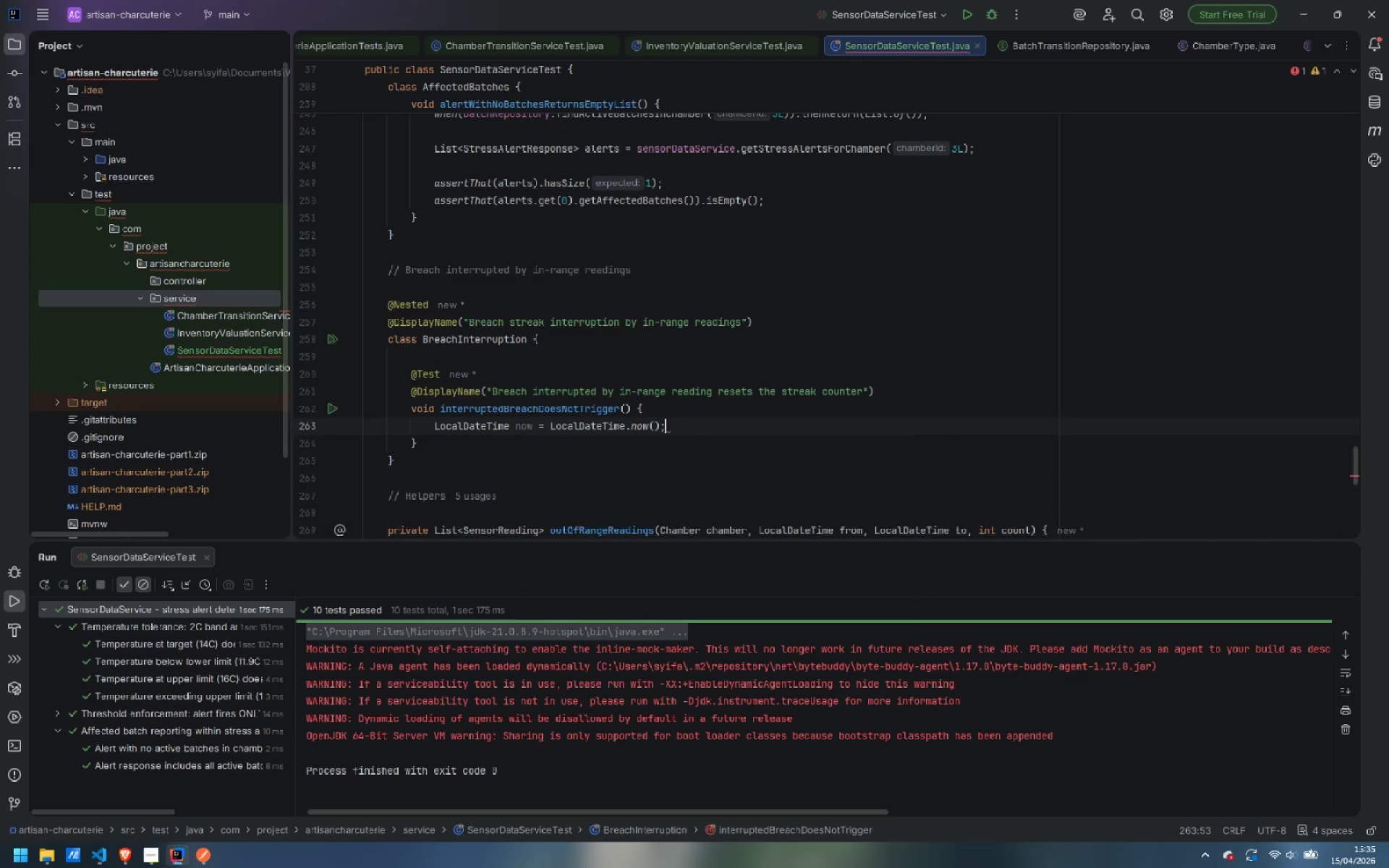 
key(Enter)
 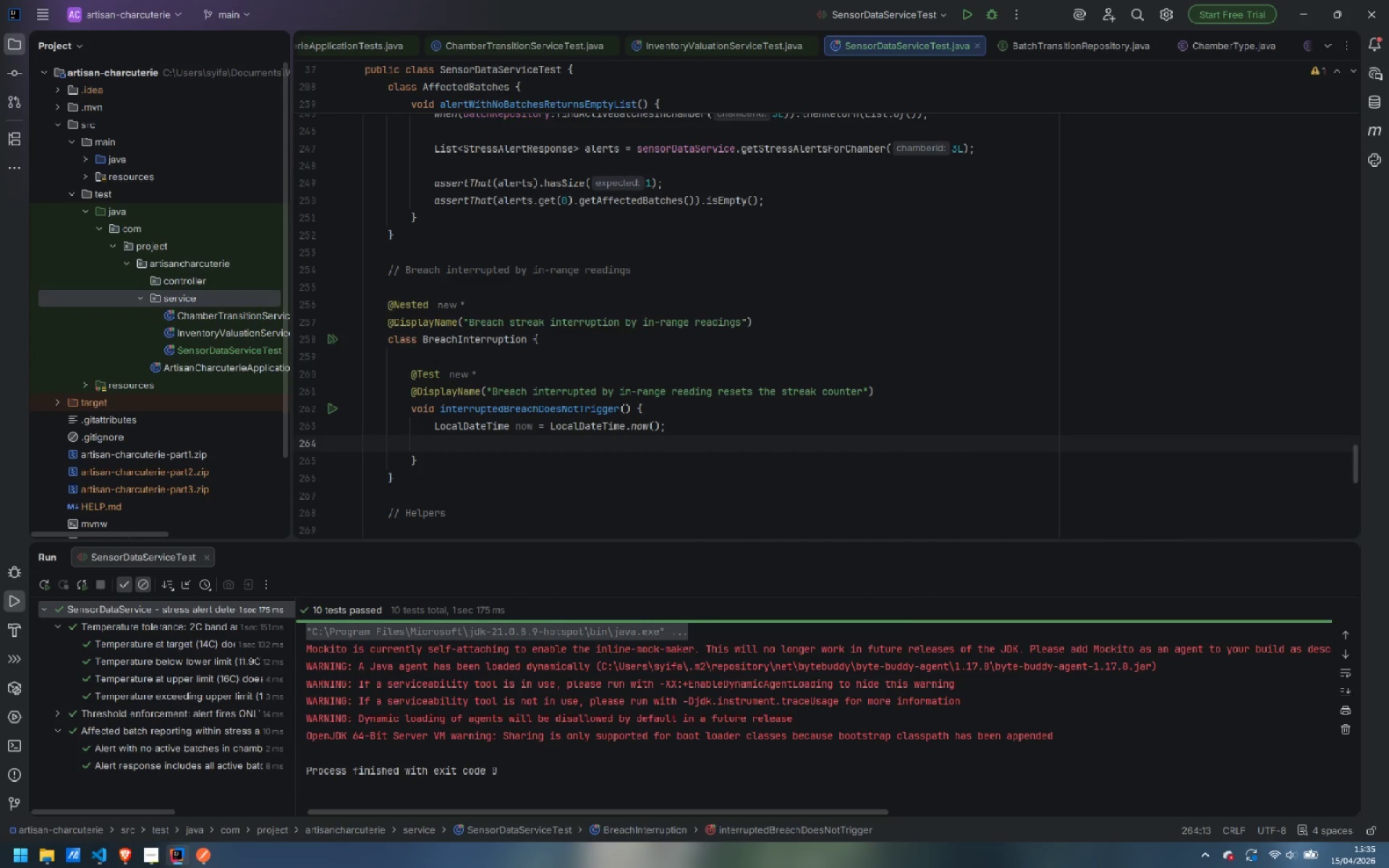 
type(List<Sens)
 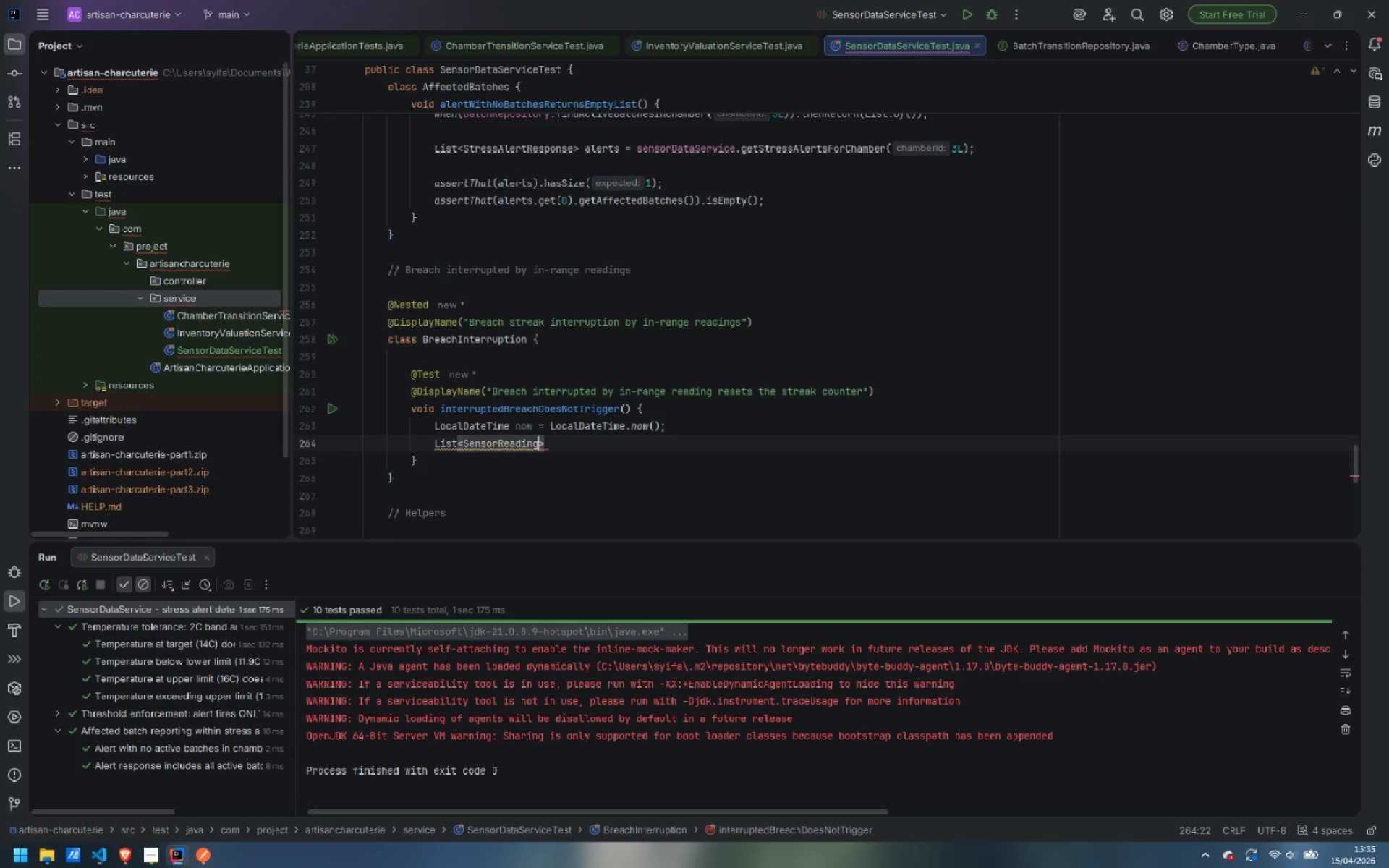 
 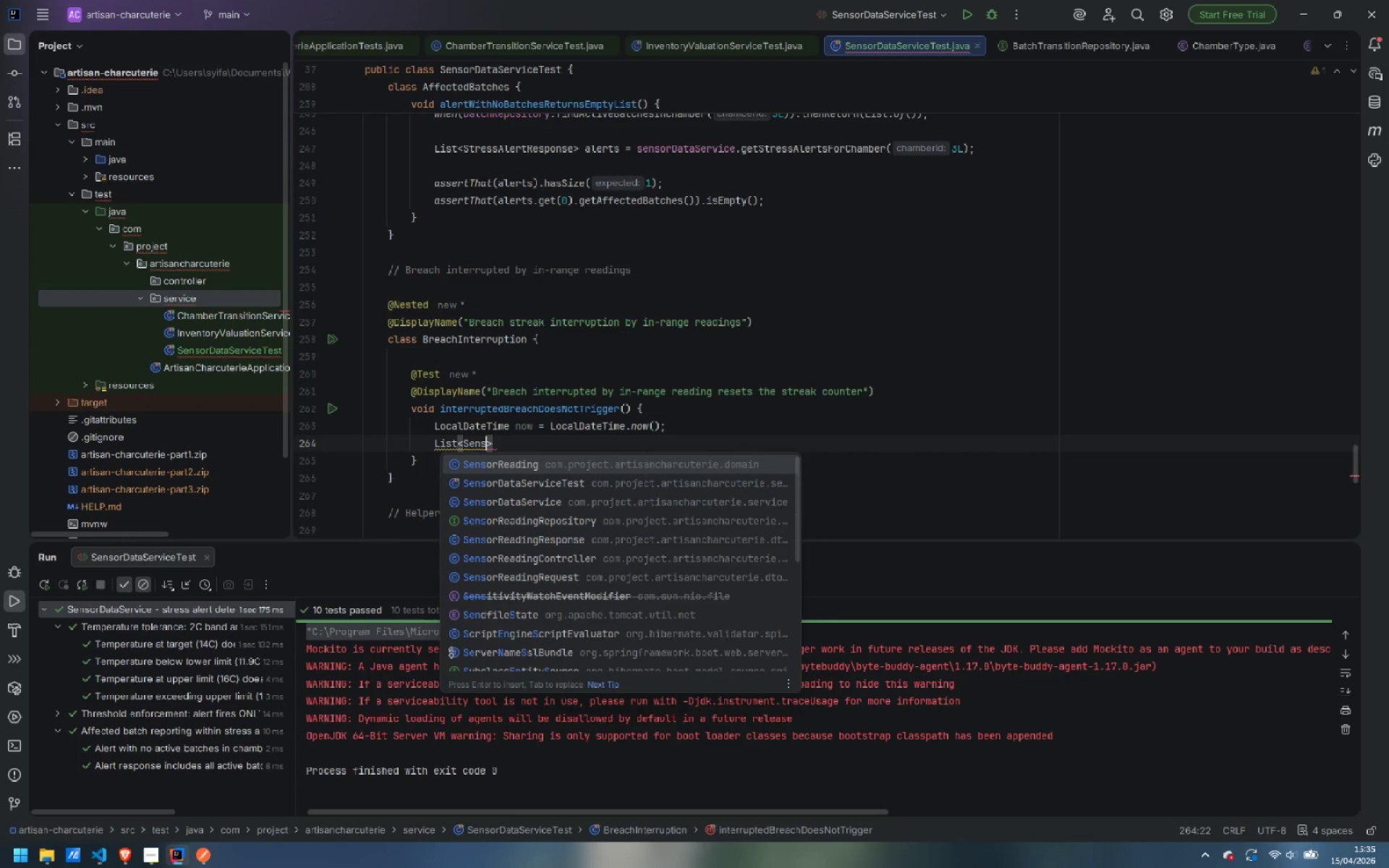 
key(Enter)
 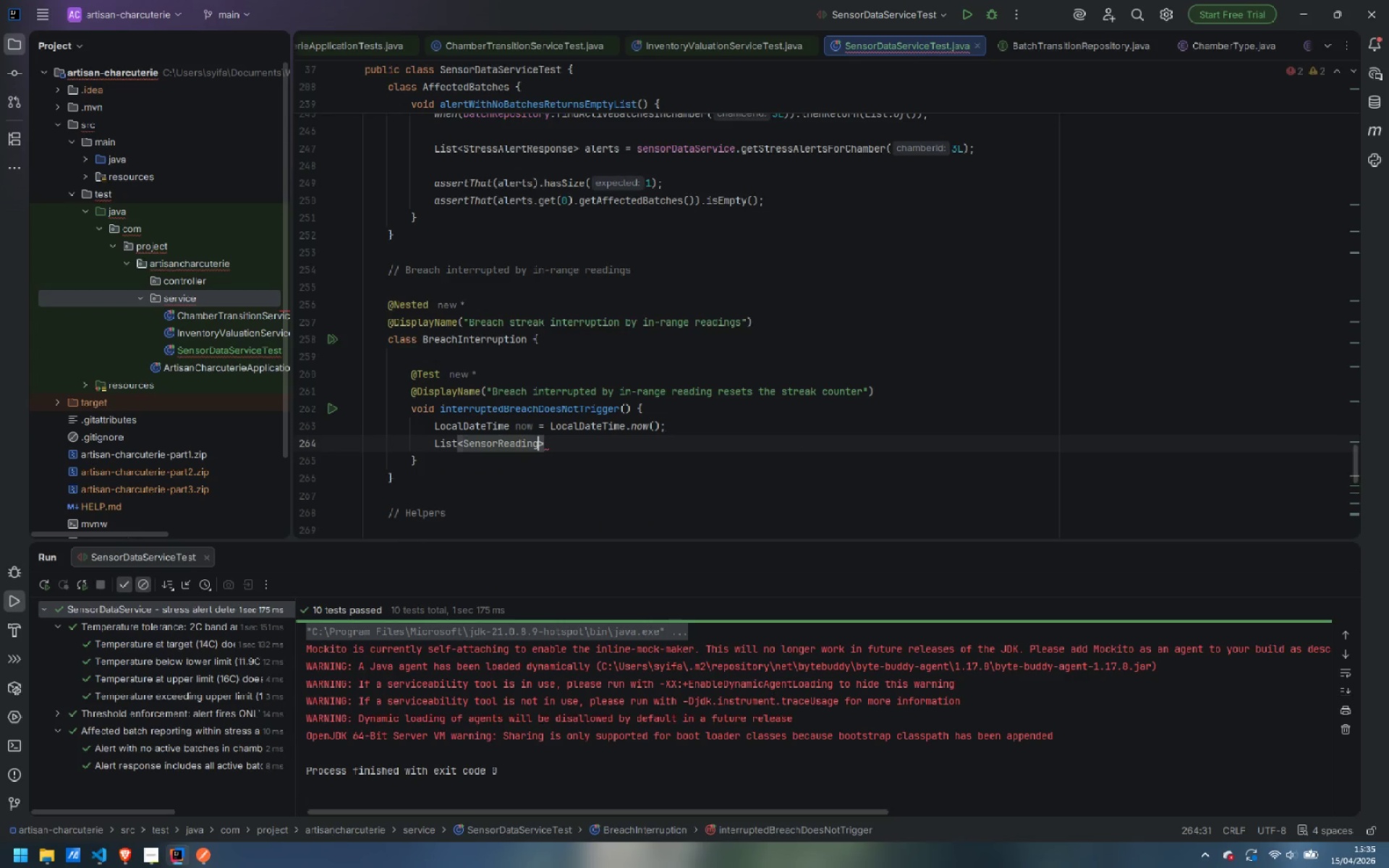 
key(ArrowRight)
 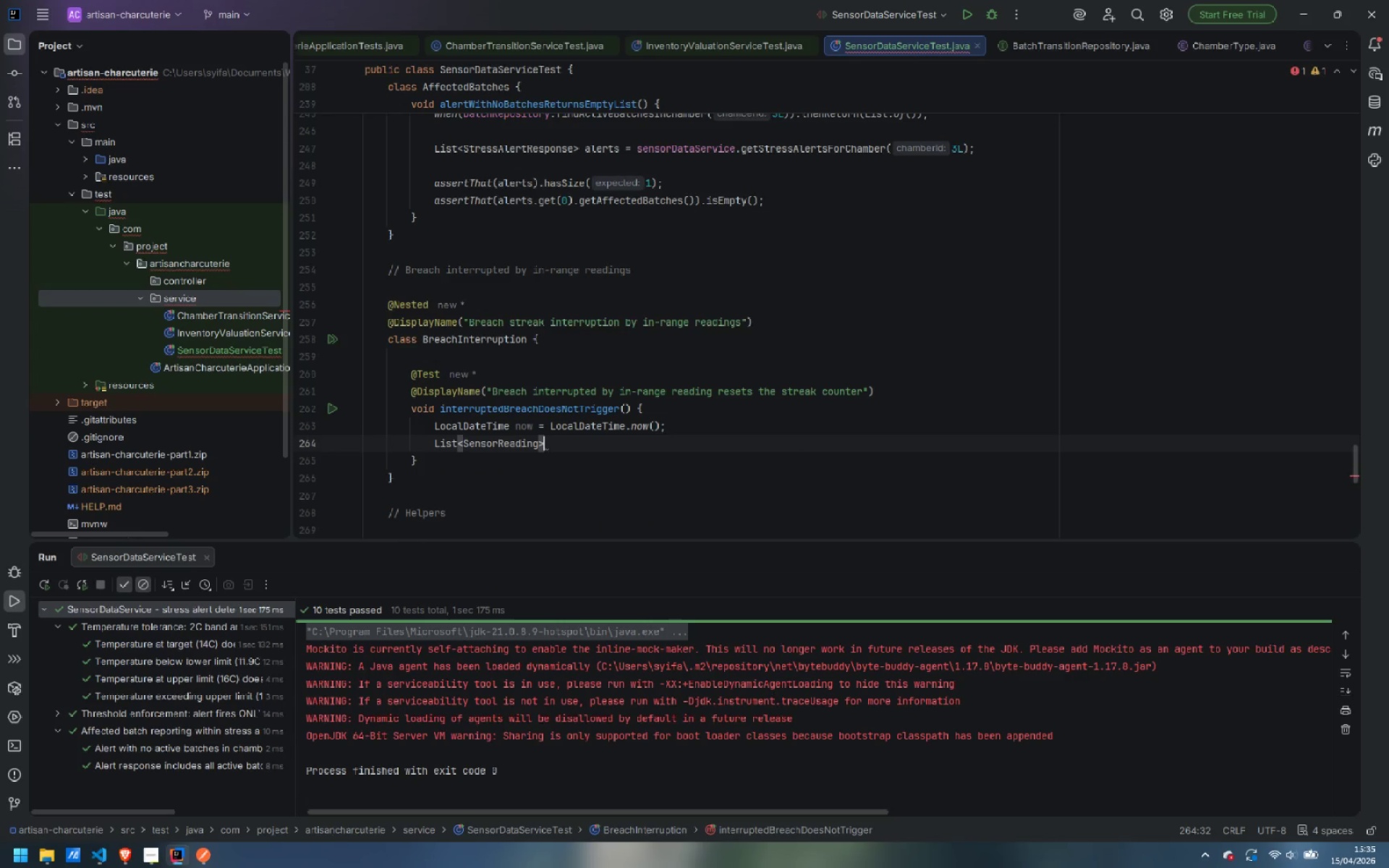 
type( read)
 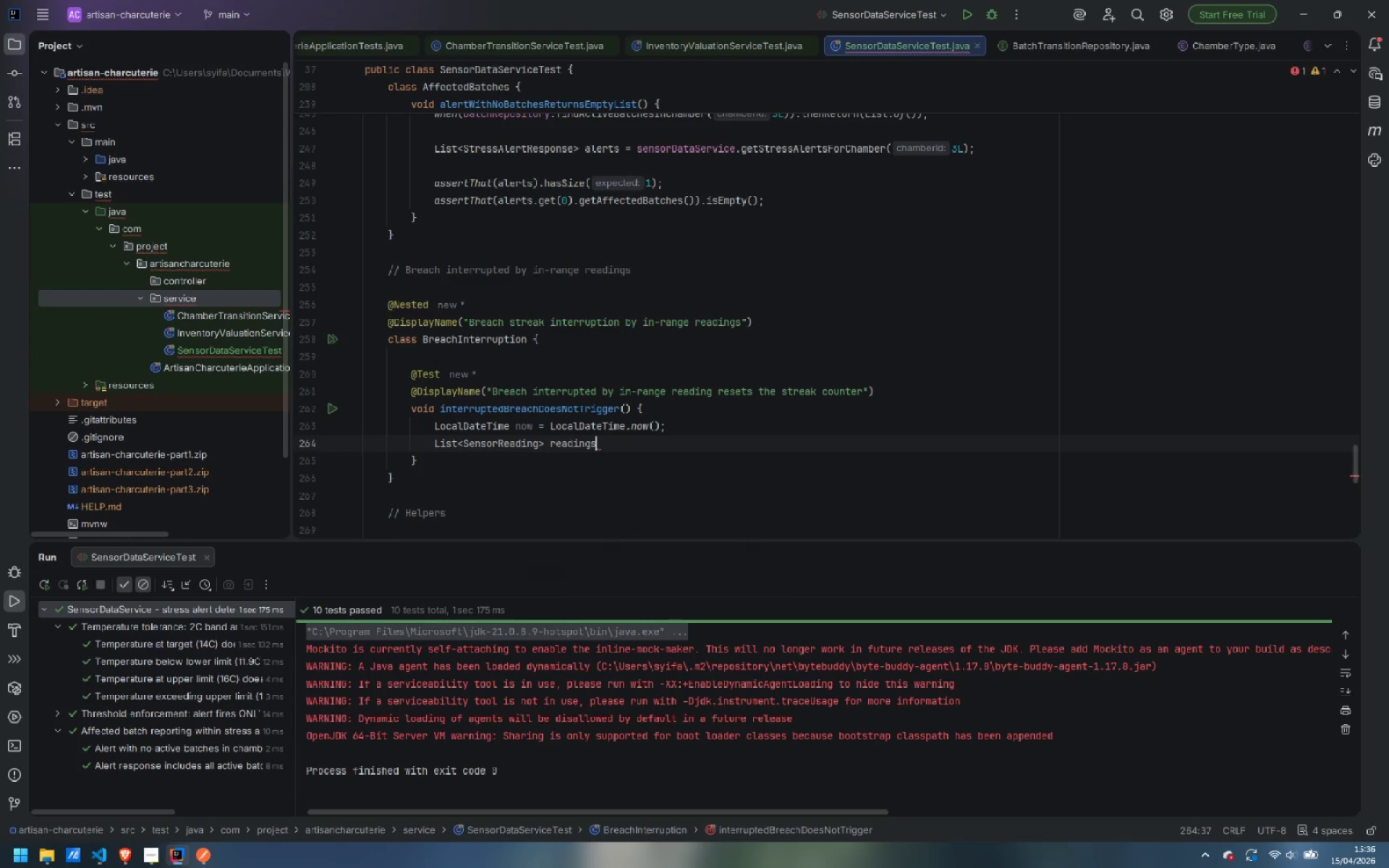 
key(Enter)
 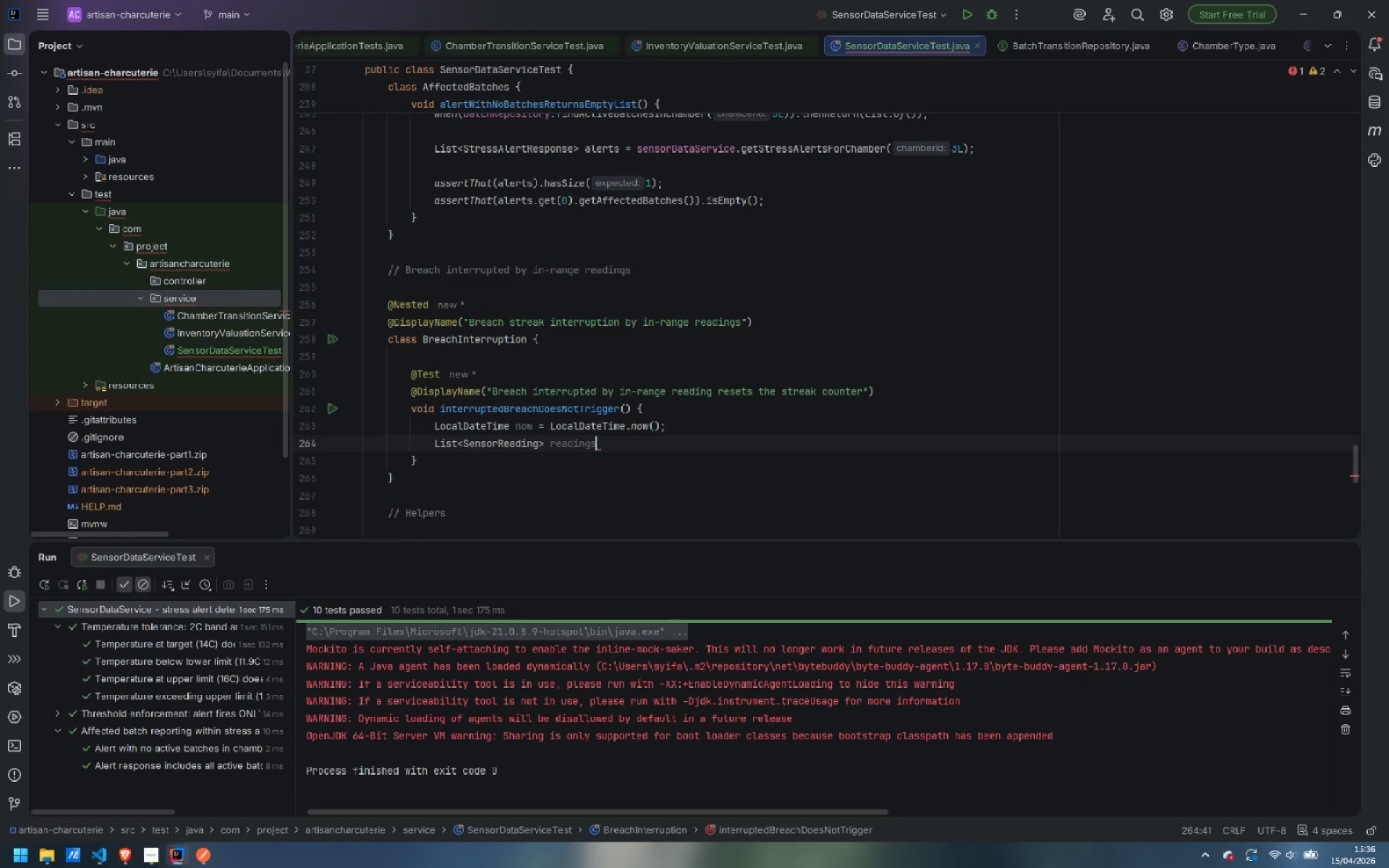 
type( = concat)
 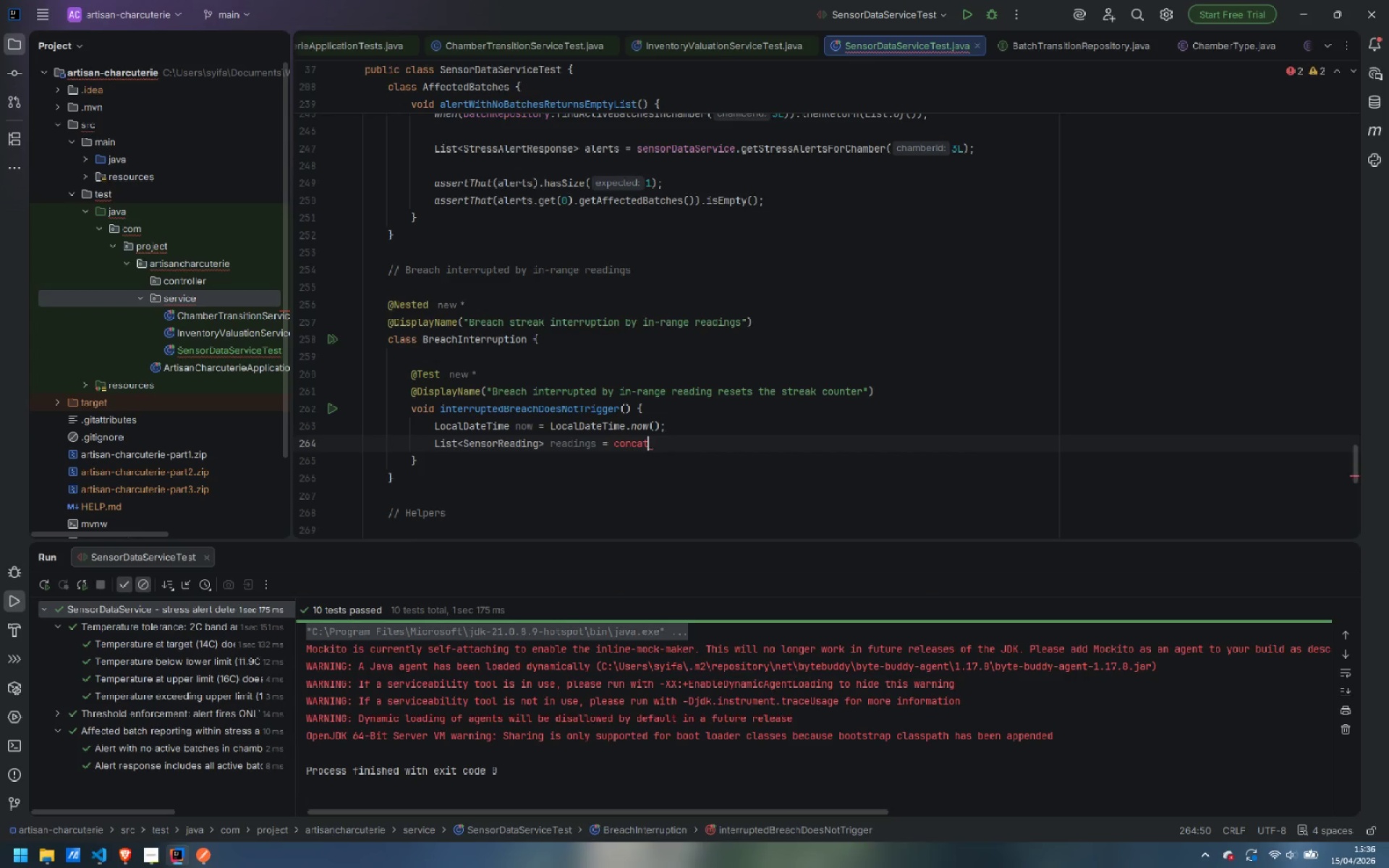 
key(Control+Backspace)
 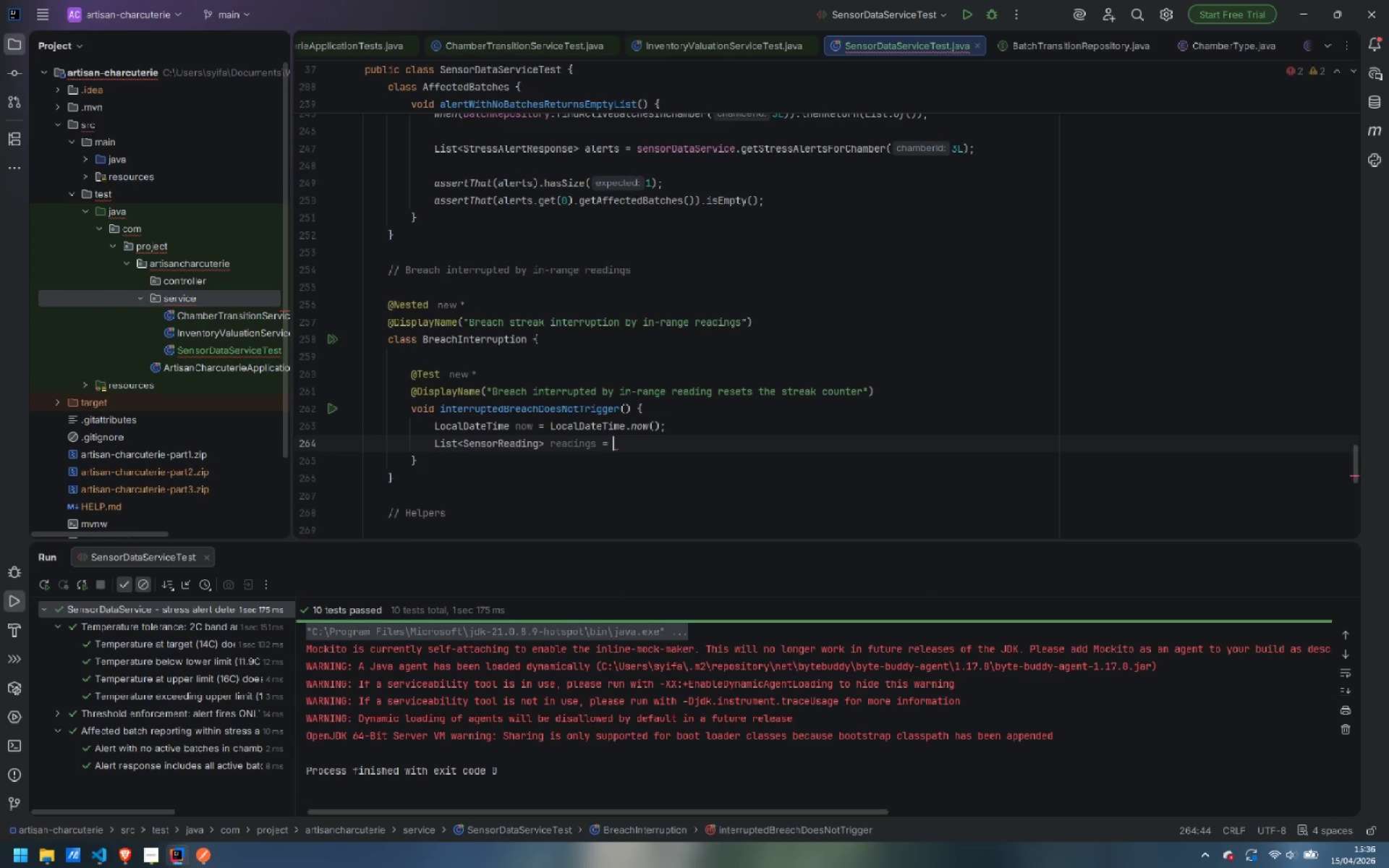 
type(Stre)
key(Backspace)
key(Backspace)
type(ream)
 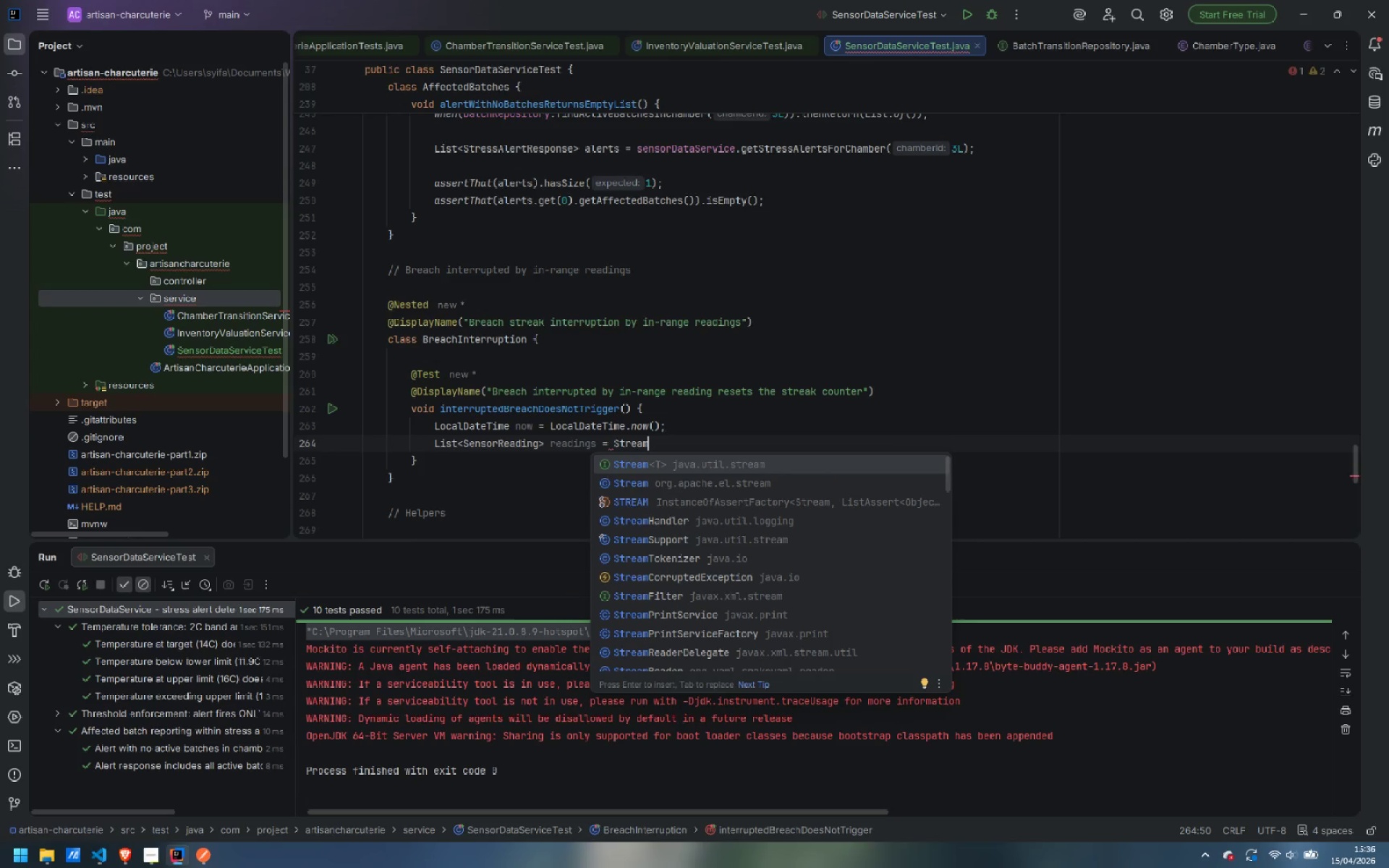 
key(Enter)
 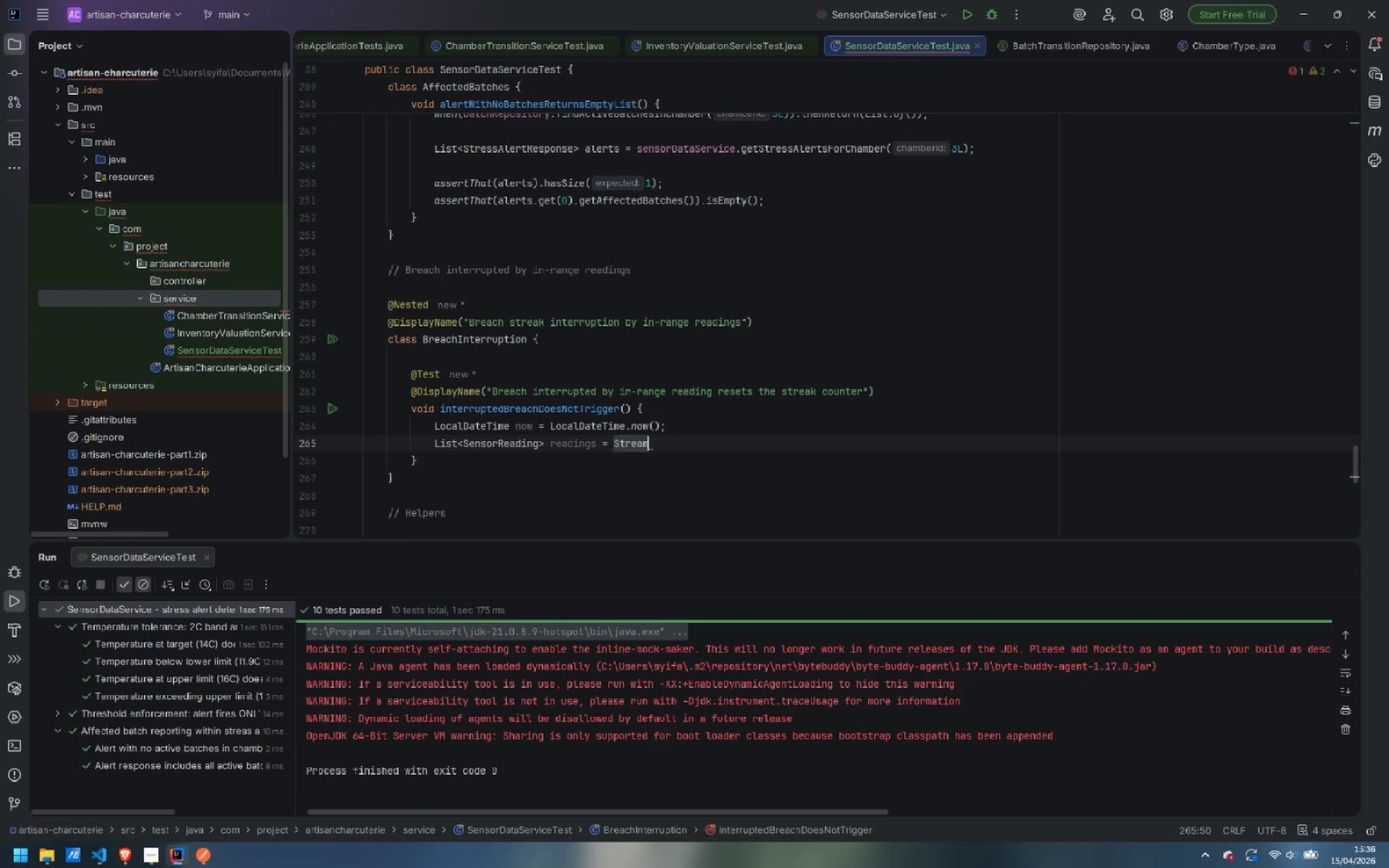 
type(.con)
 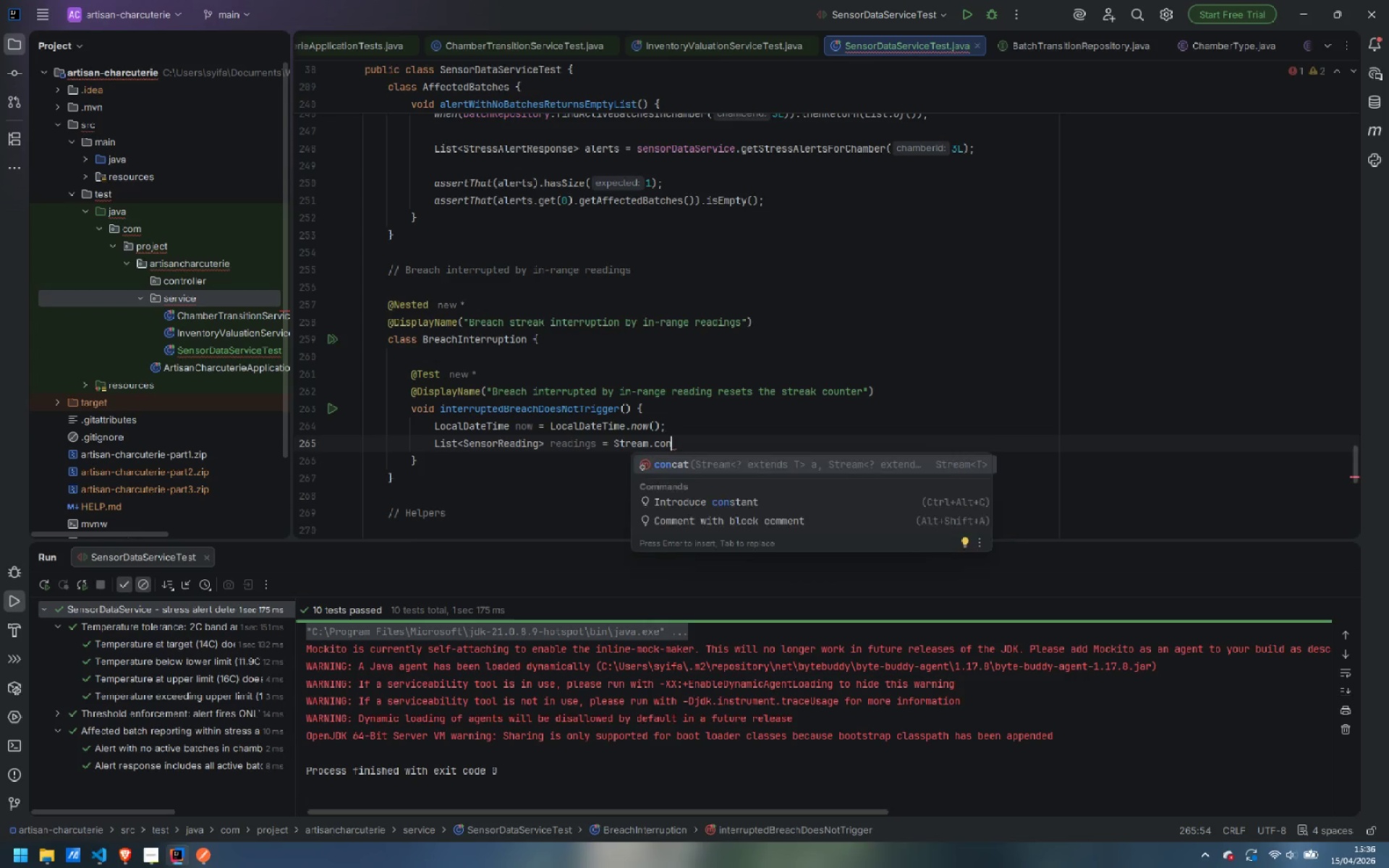 
key(Enter)
 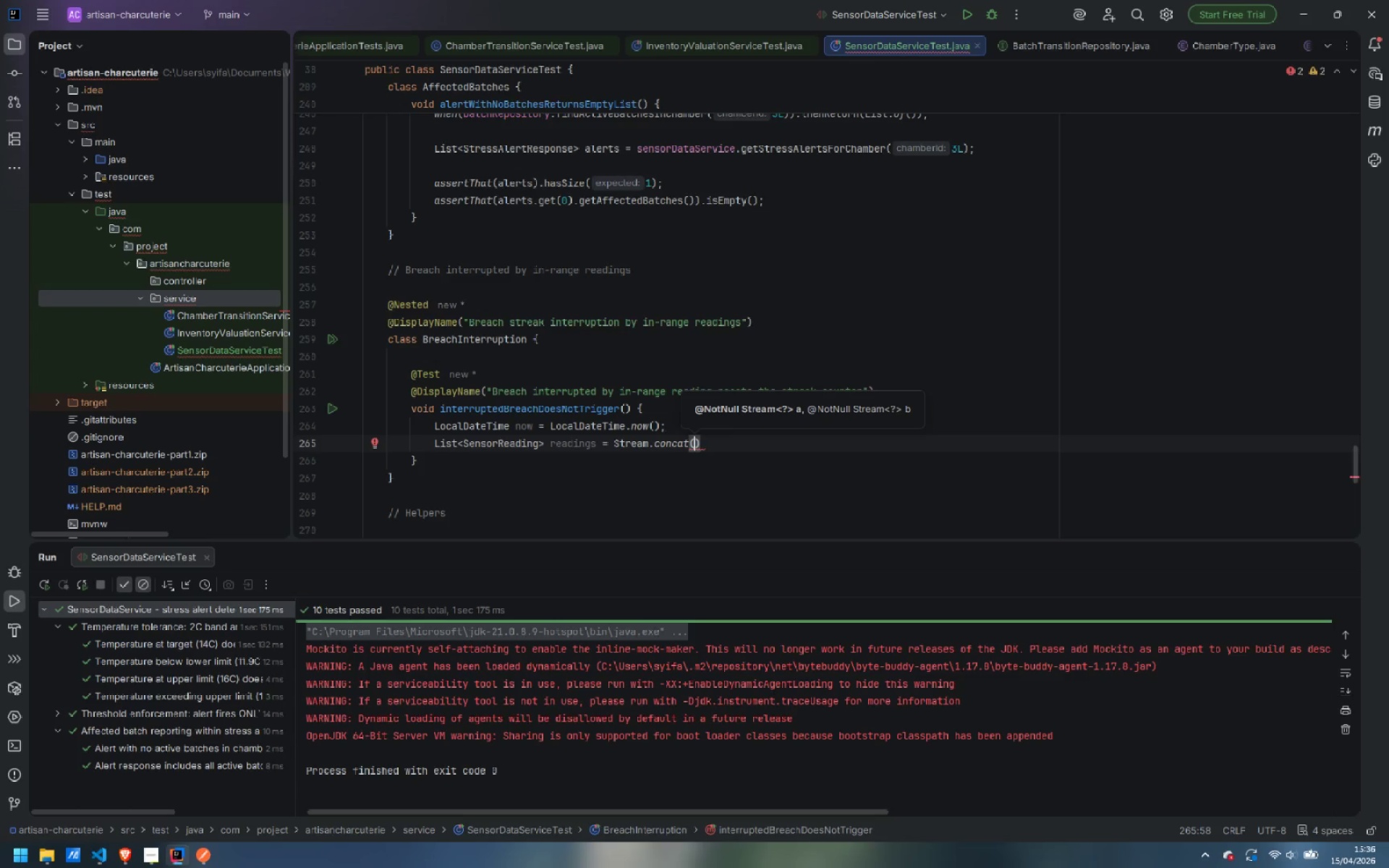 
key(Enter)
 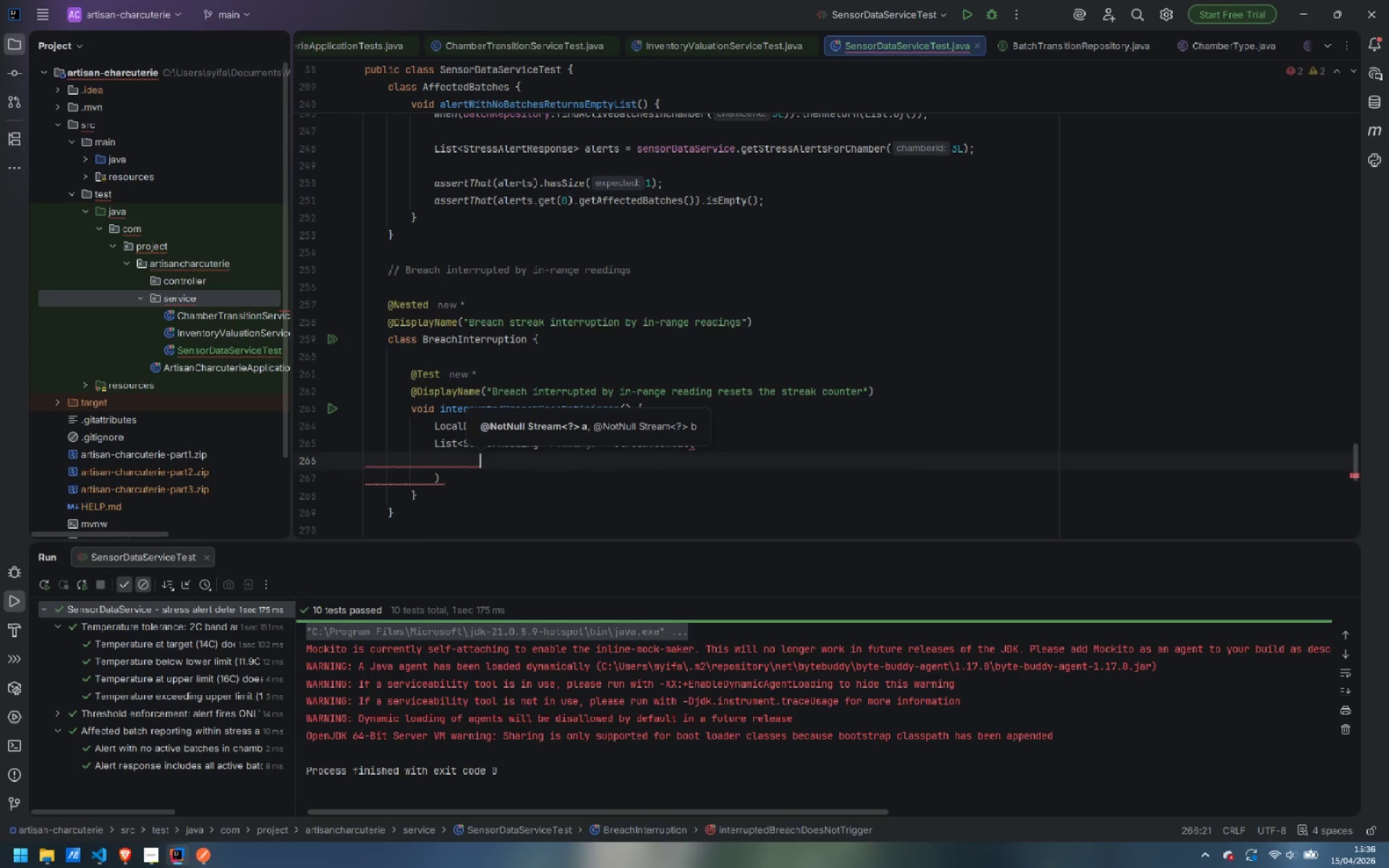 
type(Stream.con)
 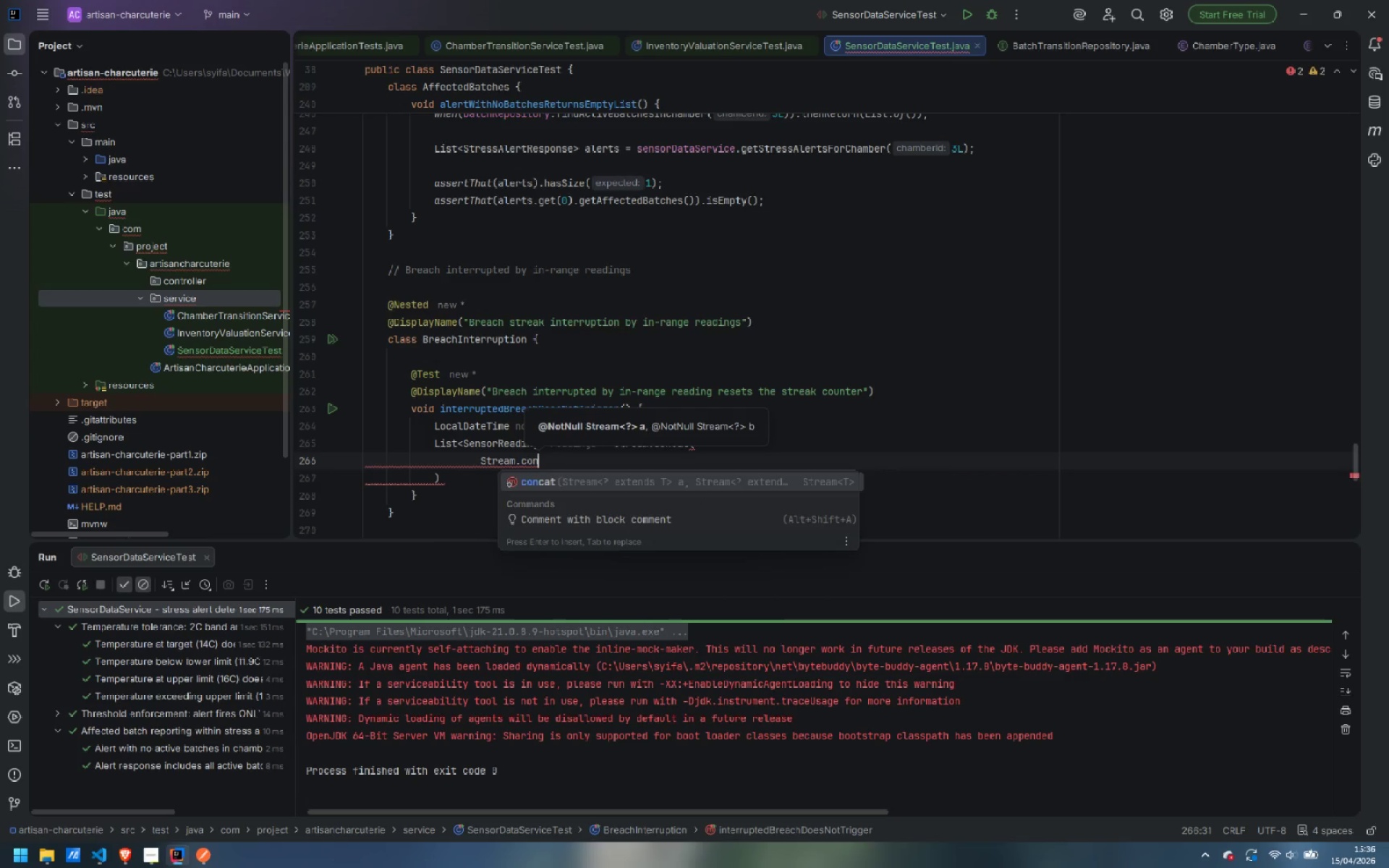 
key(Enter)
 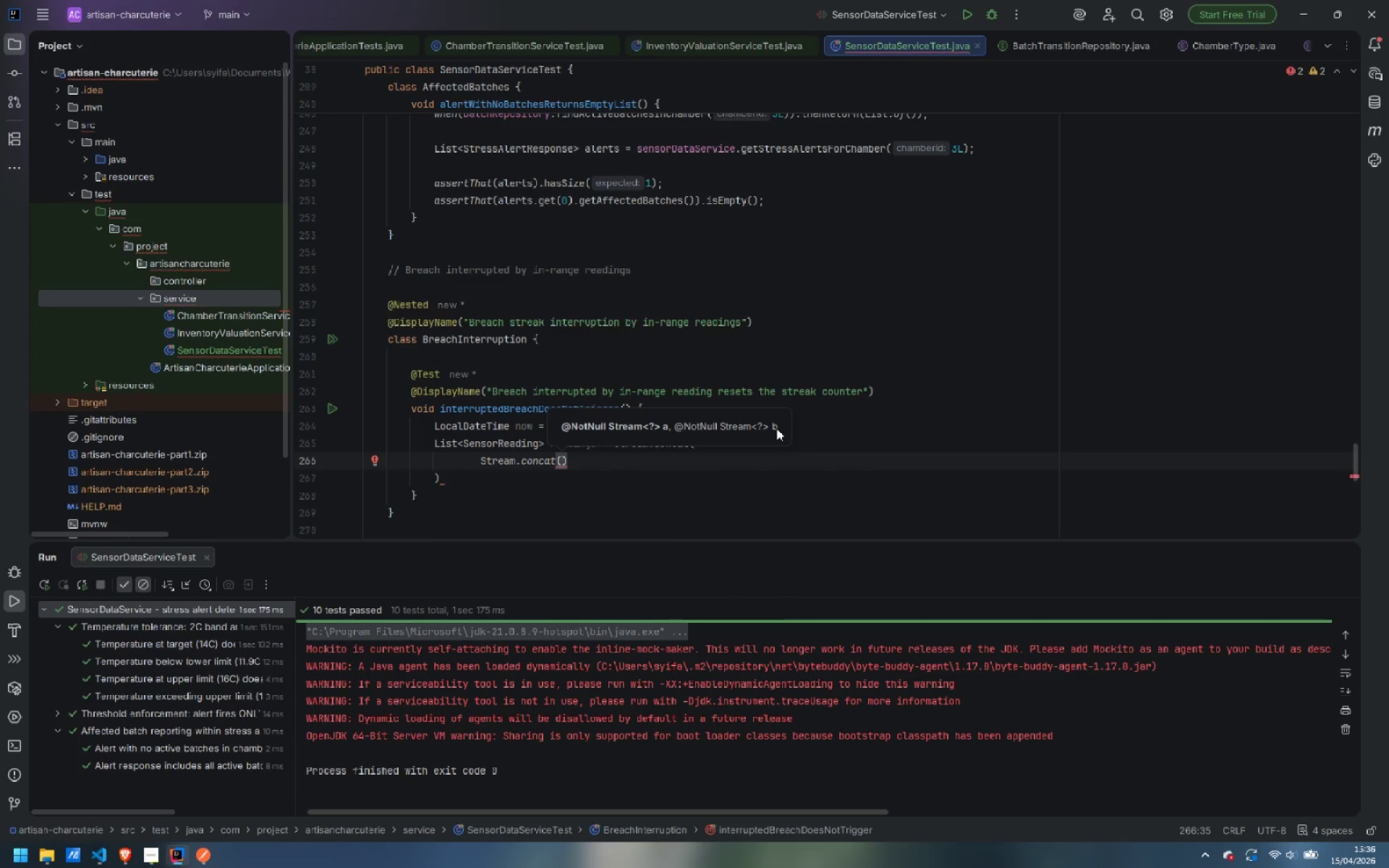 
type(out)
 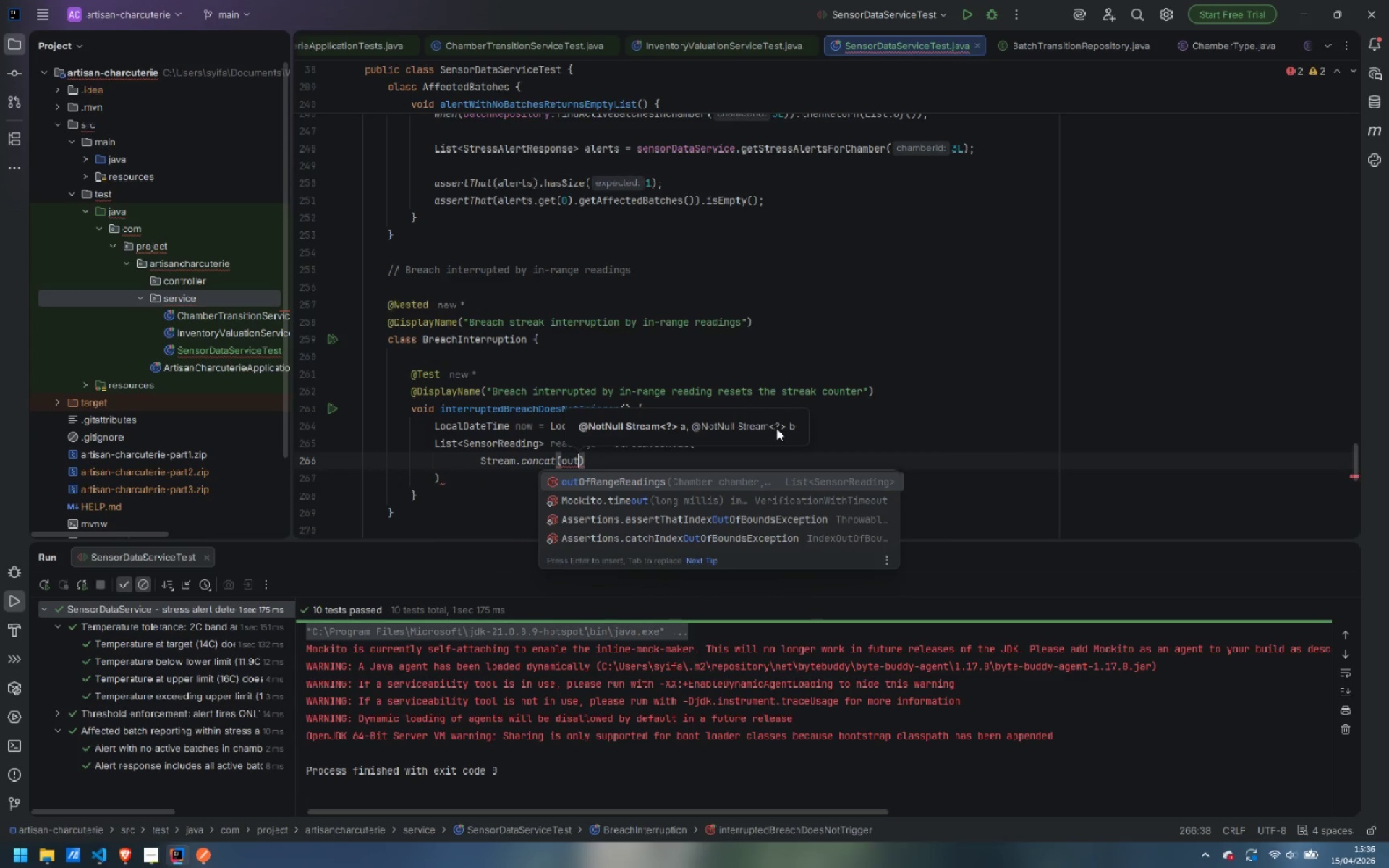 
key(Enter)
 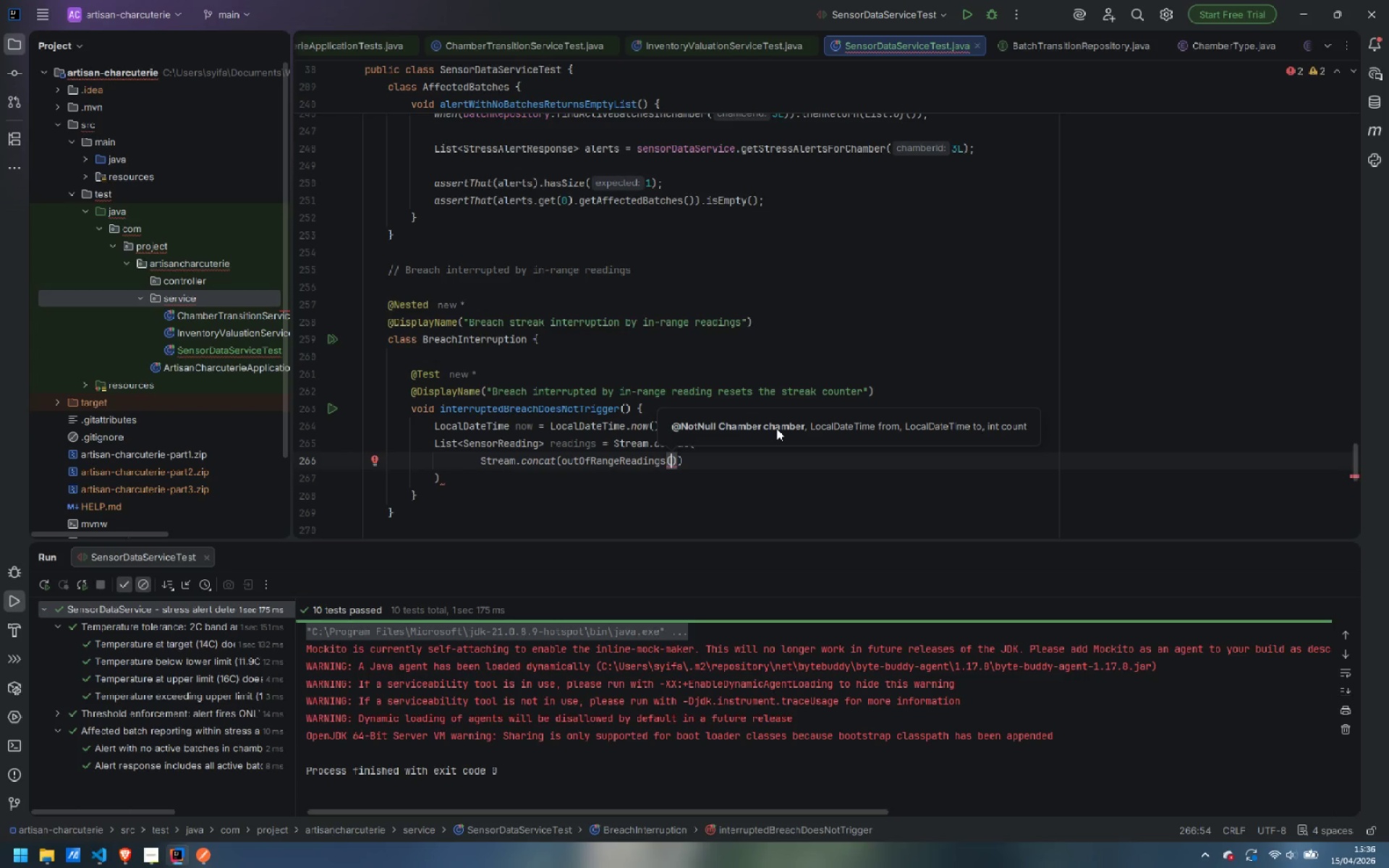 
type(agin)
 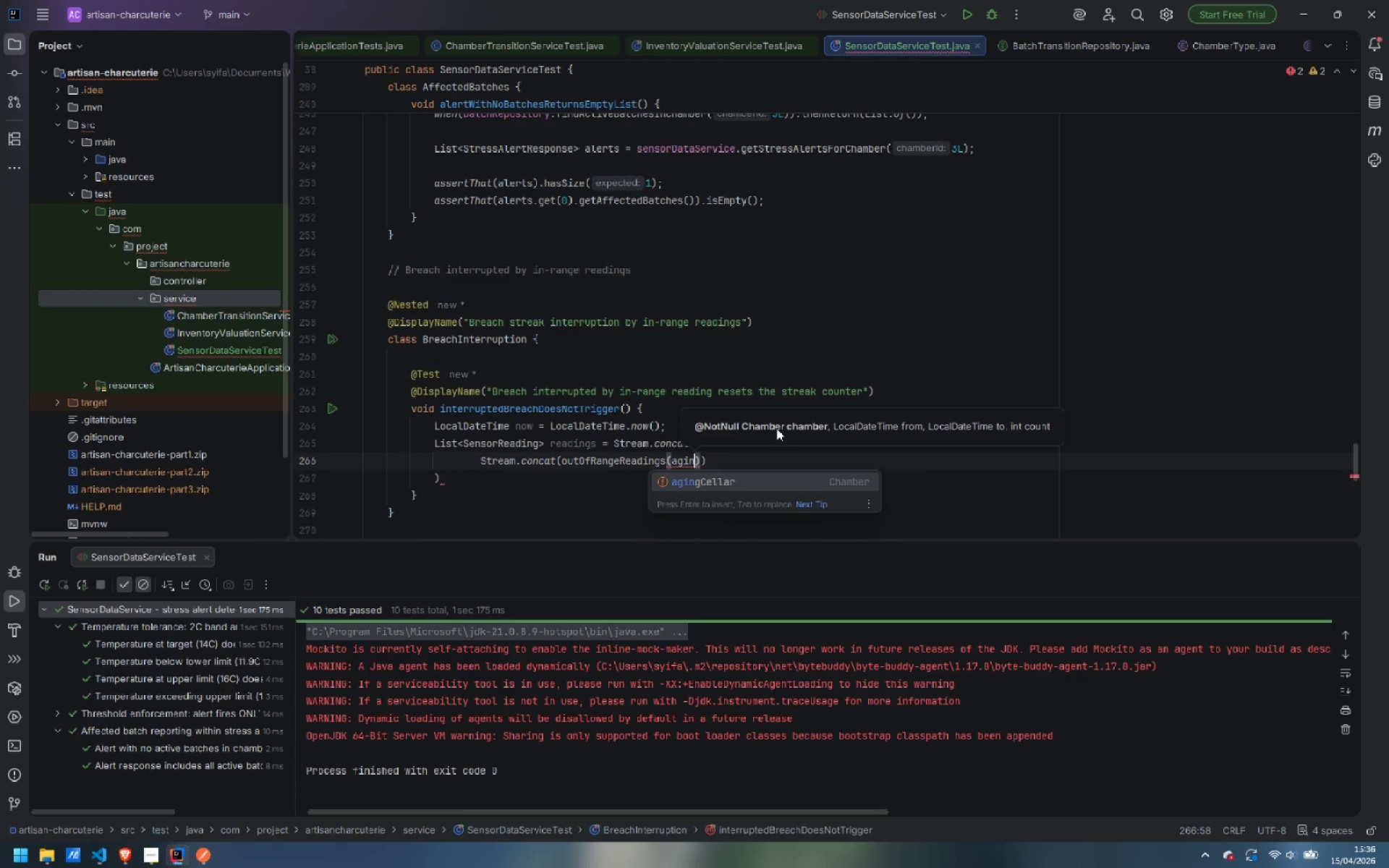 
key(Enter)
 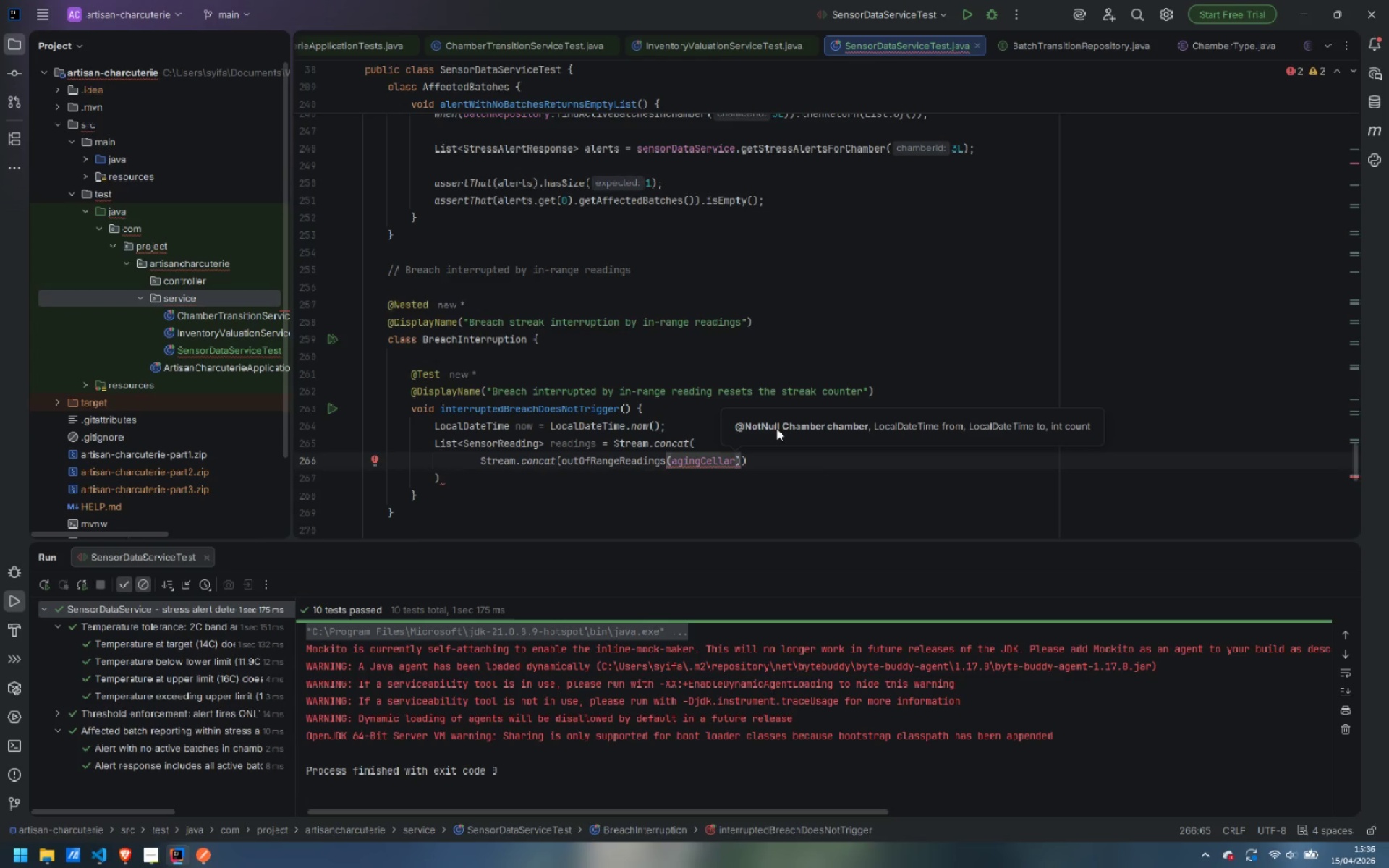 
type(, now.minu)
 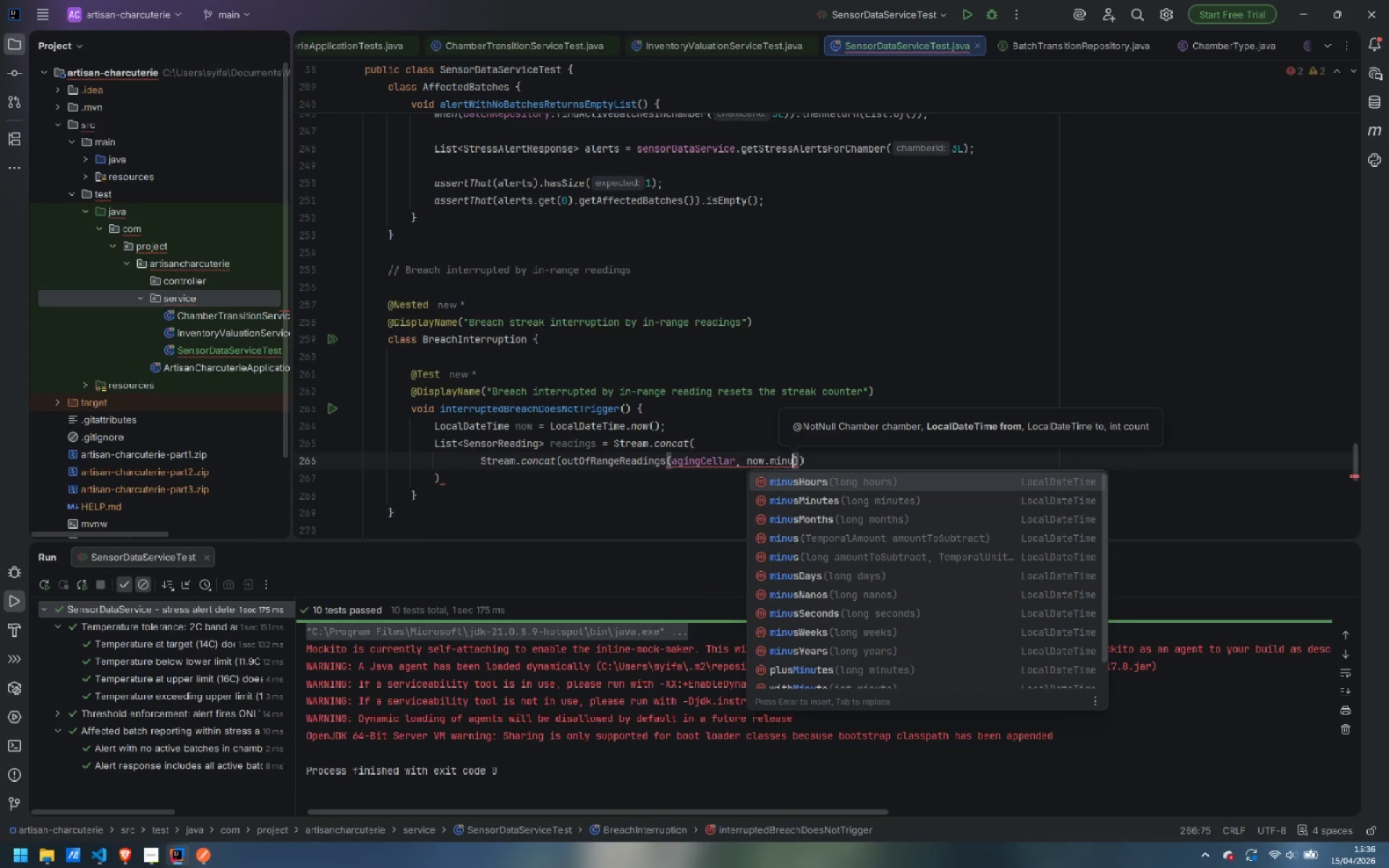 
key(Enter)
 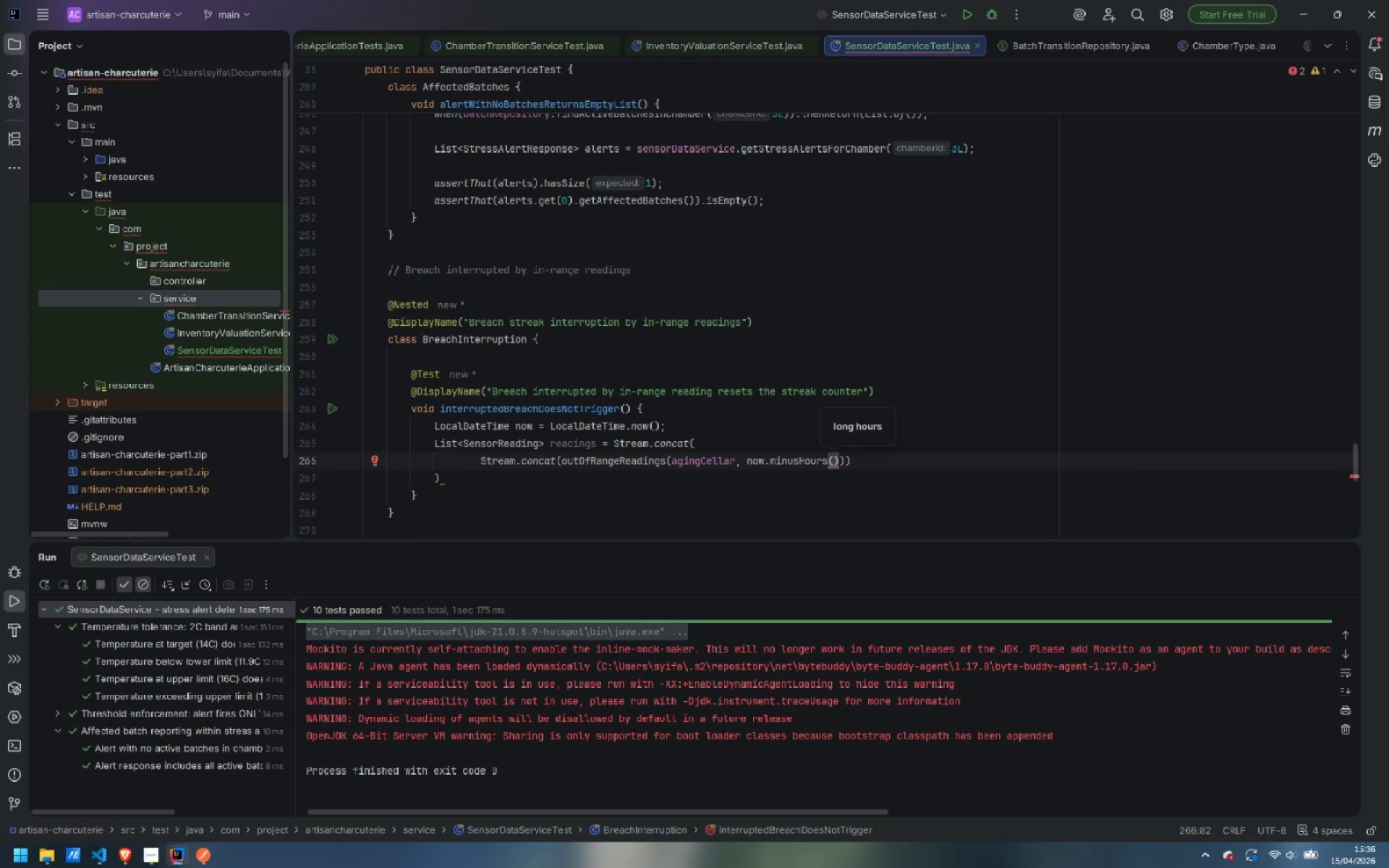 
key(6)
 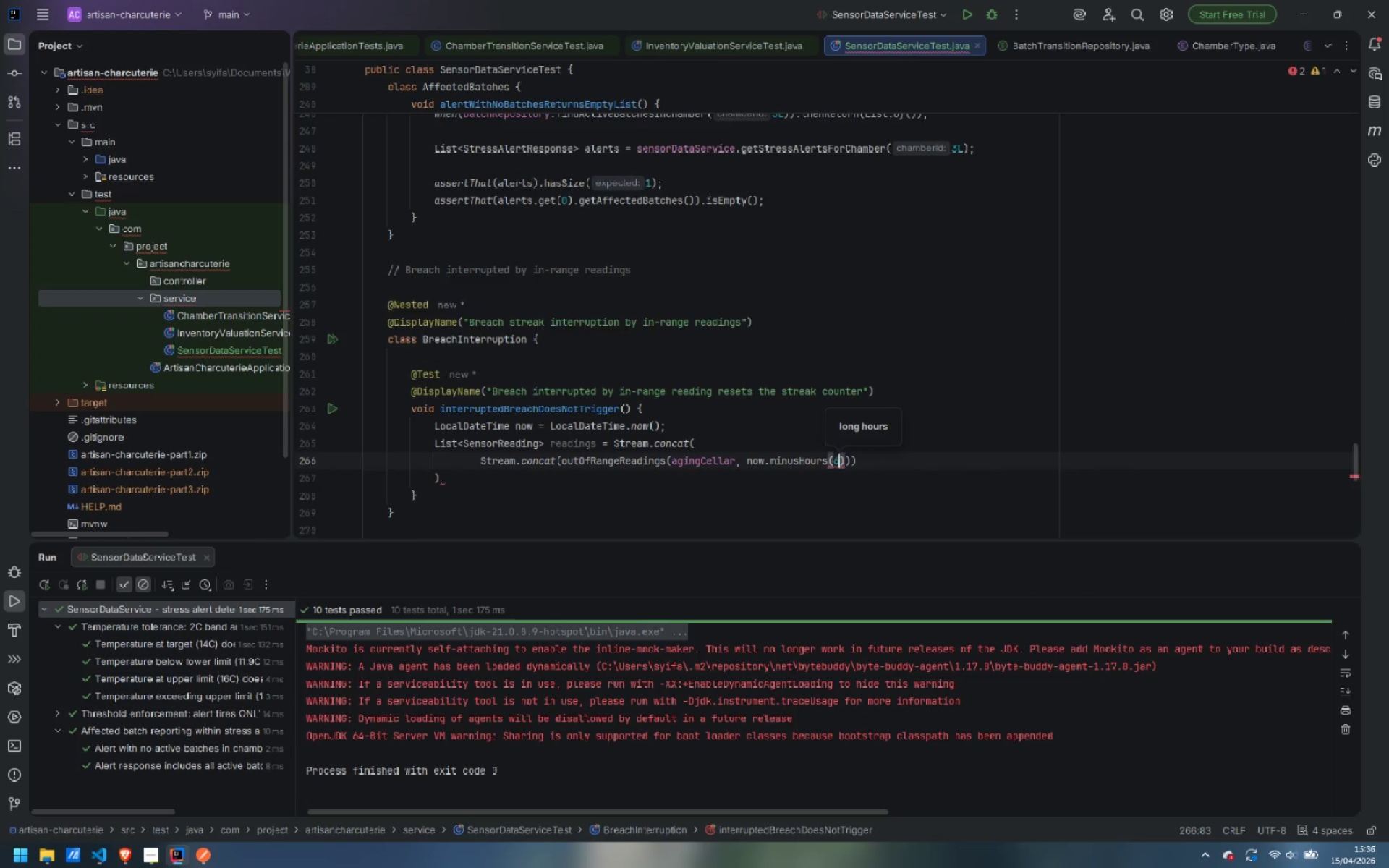 
key(ArrowRight)
 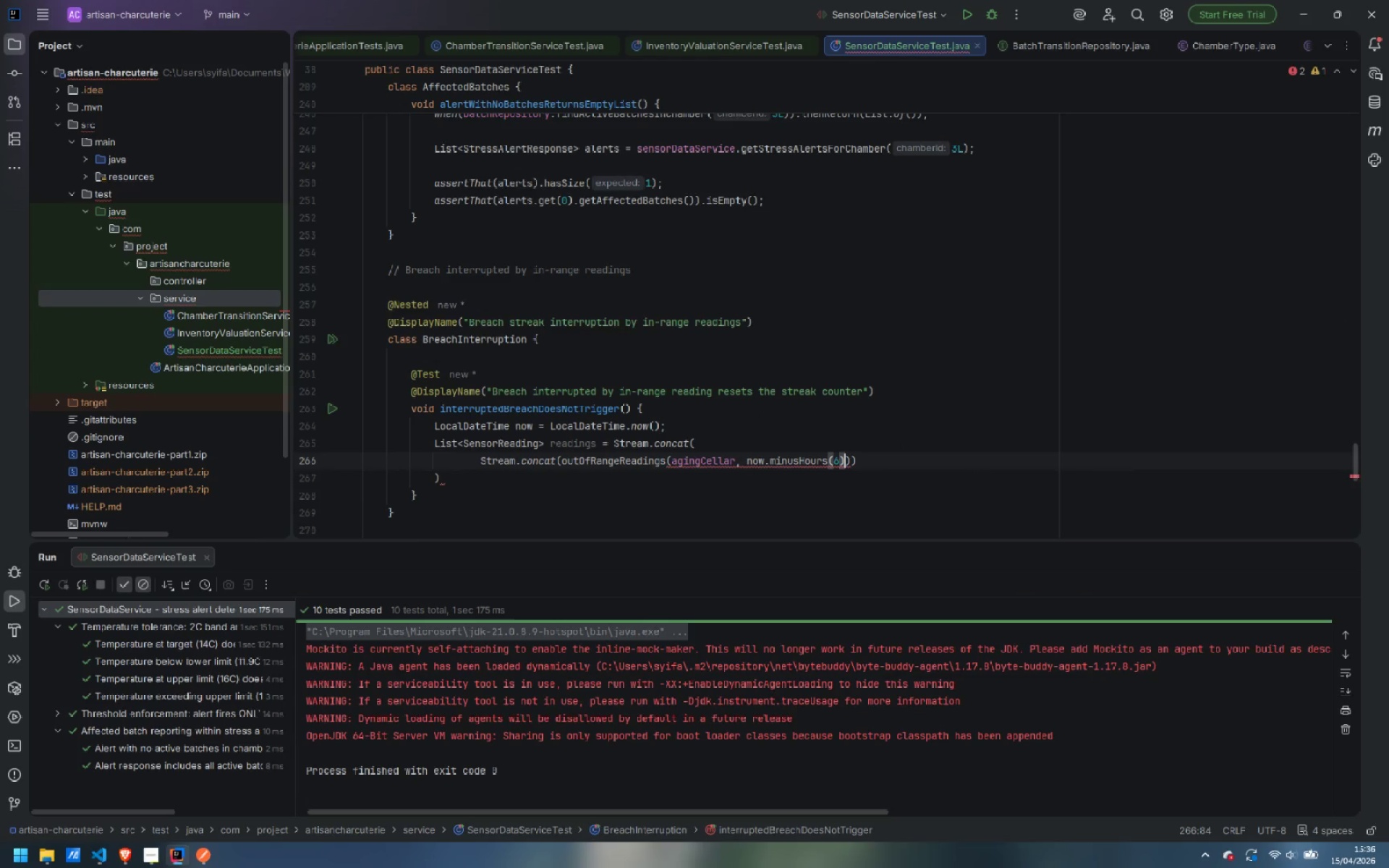 
type(, now.minu)
 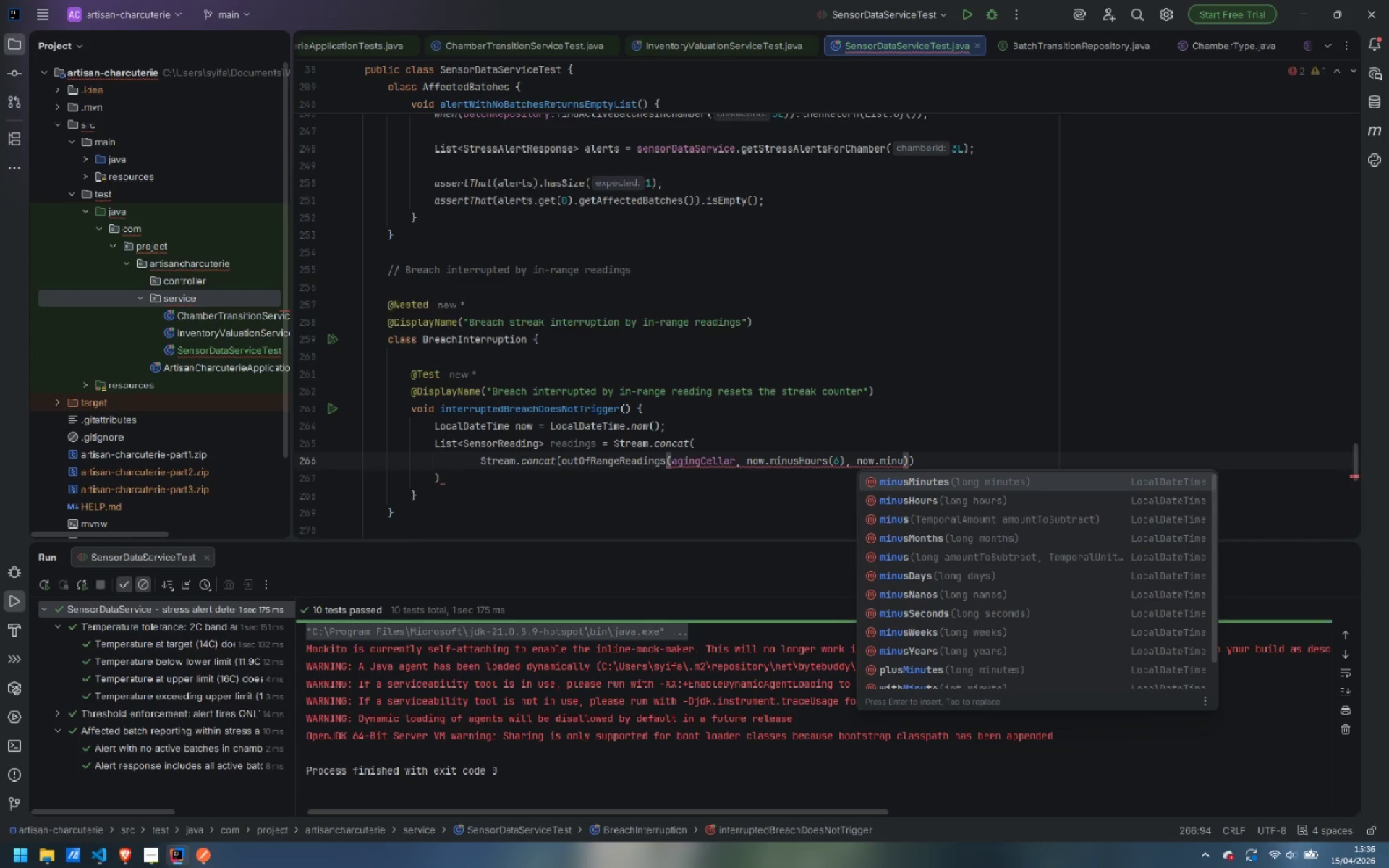 
key(ArrowDown)
 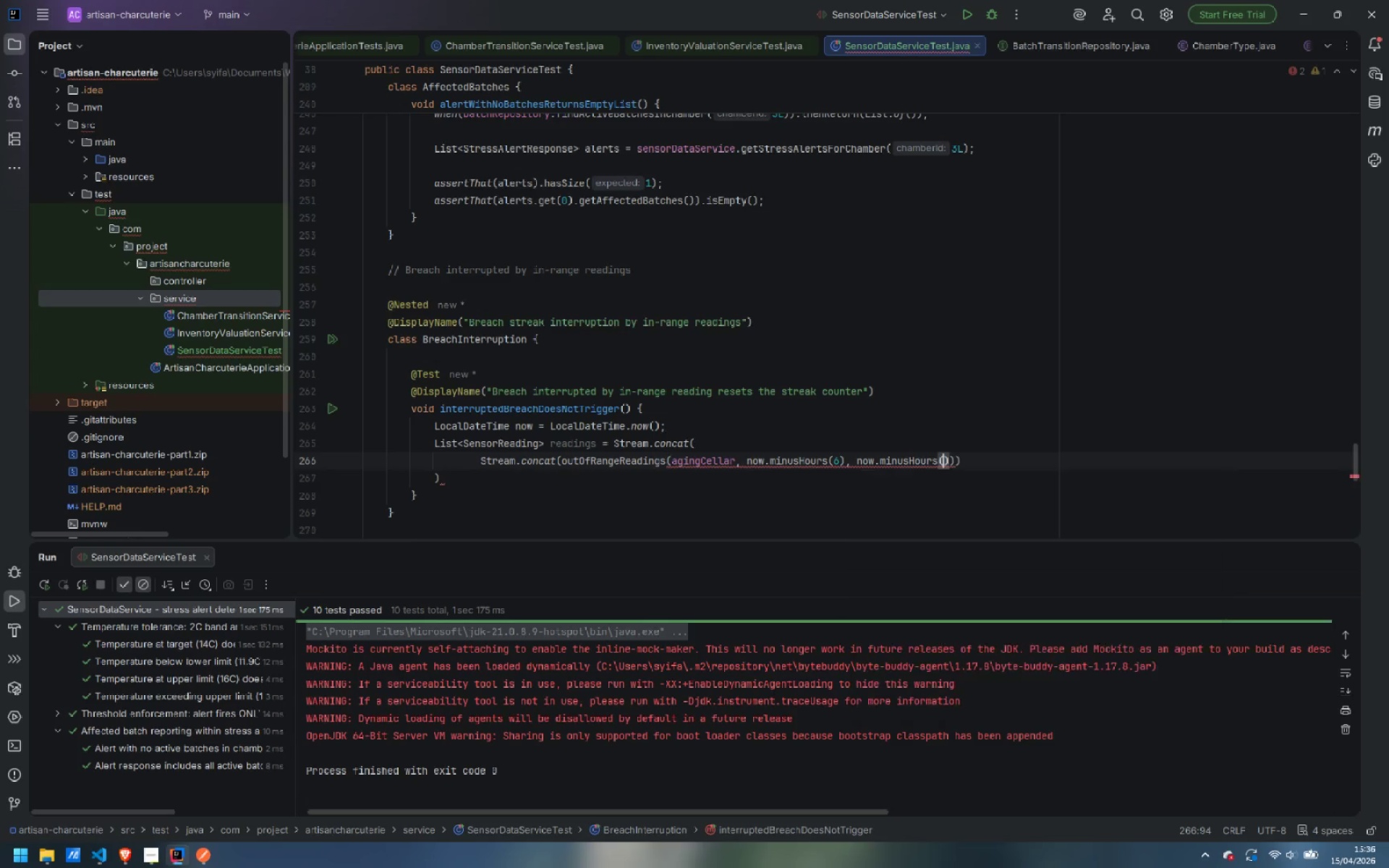 
key(Enter)
 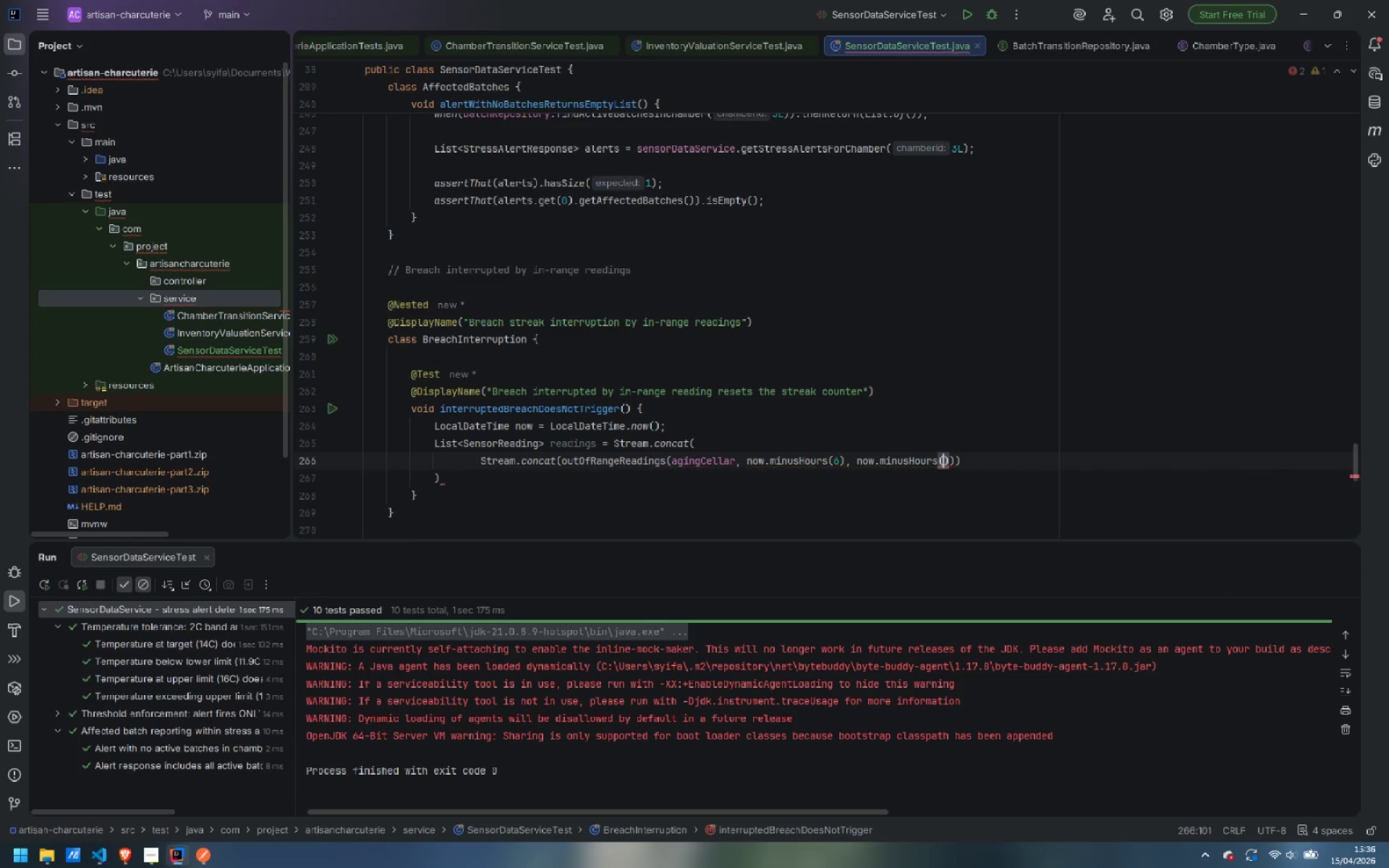 
key(3)
 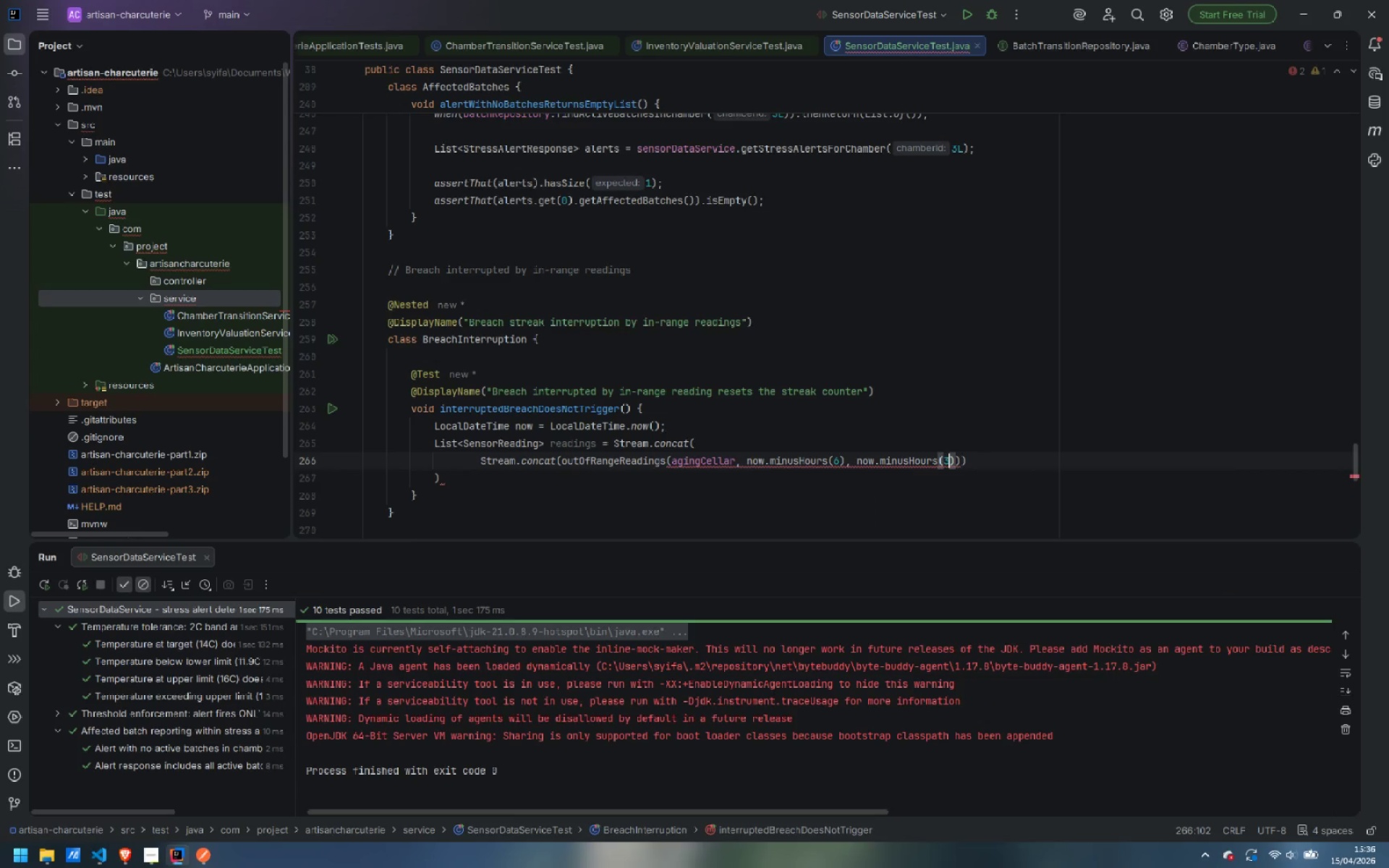 
key(ArrowRight)
 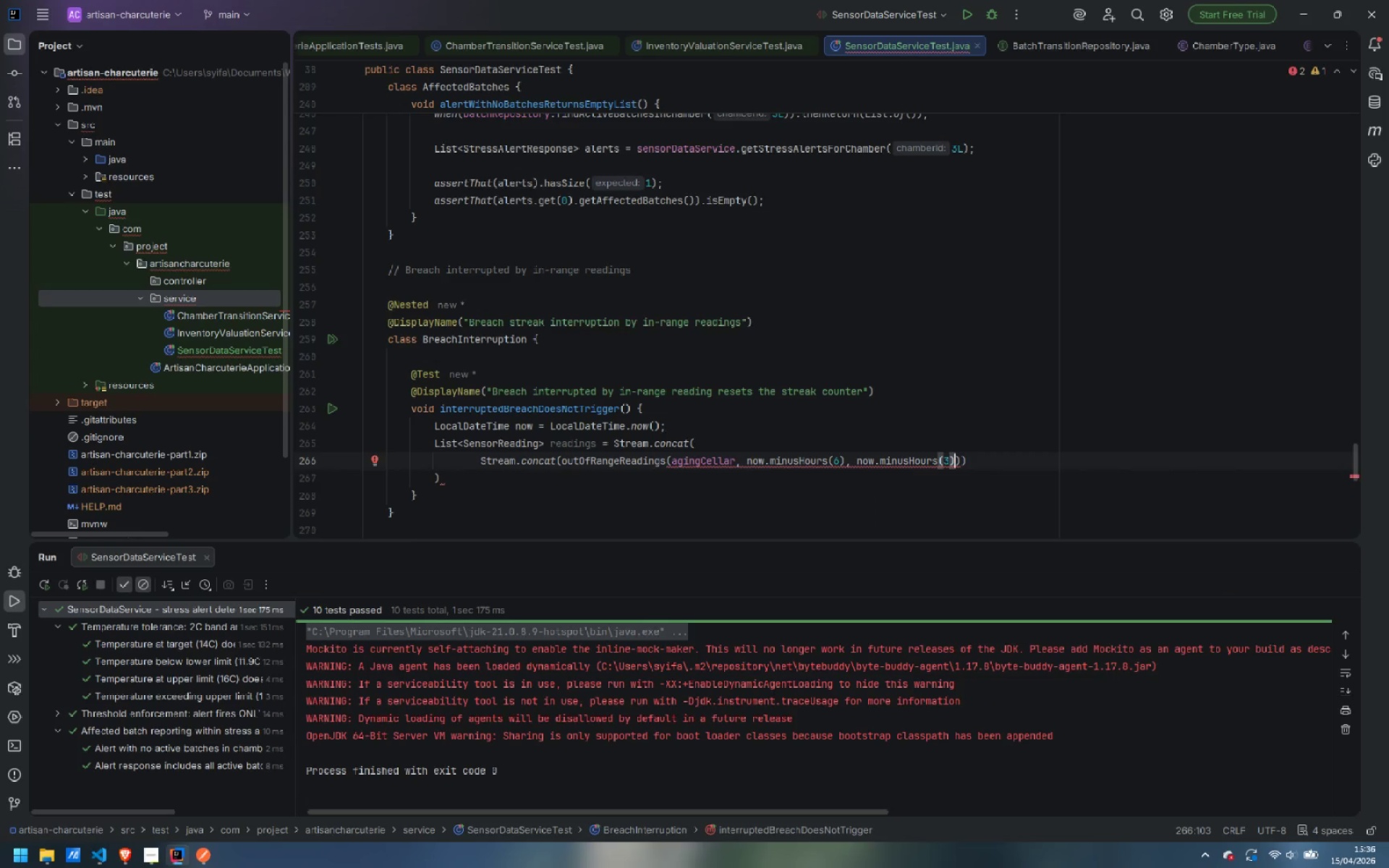 
key(Comma)
 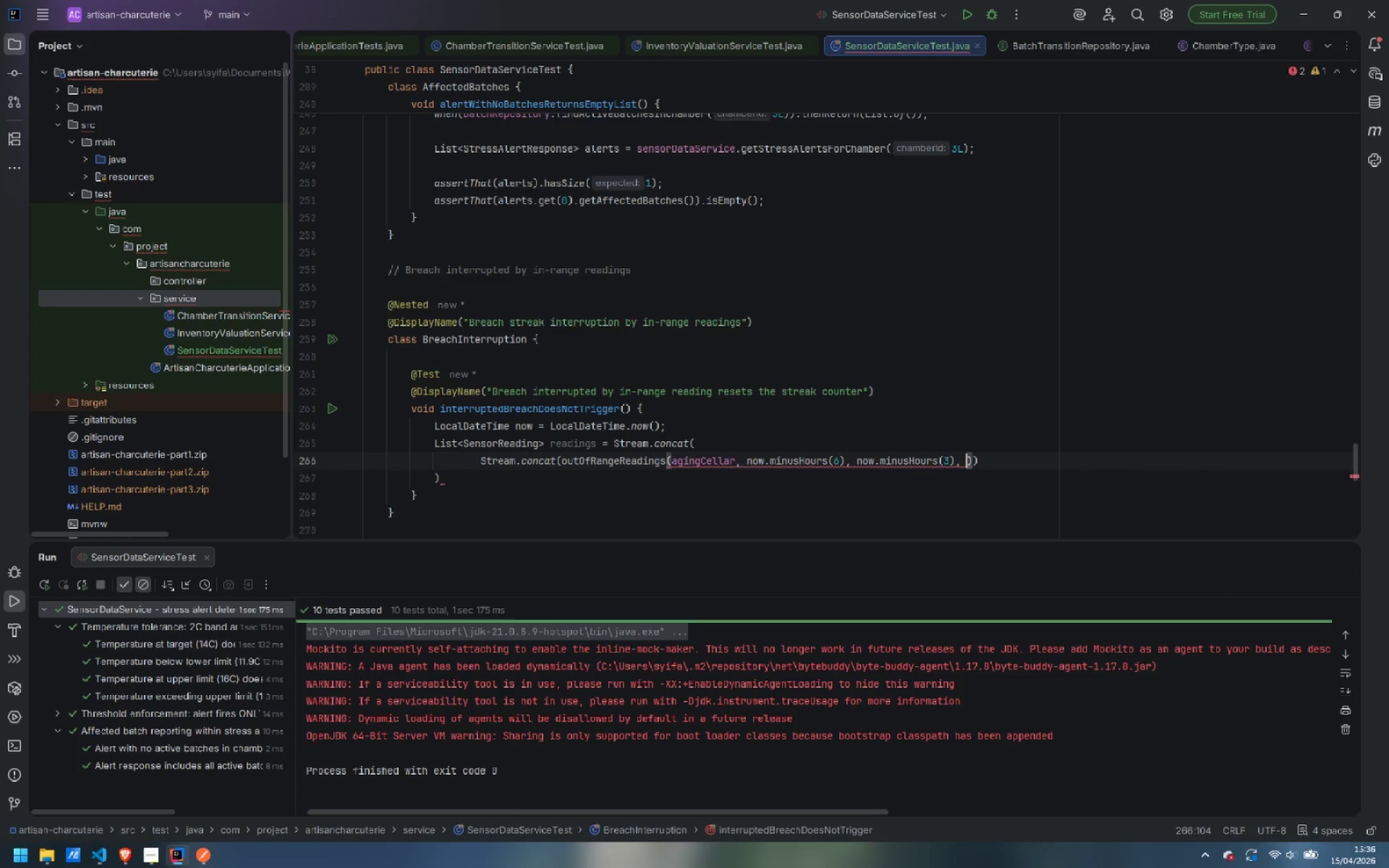 
key(Space)
 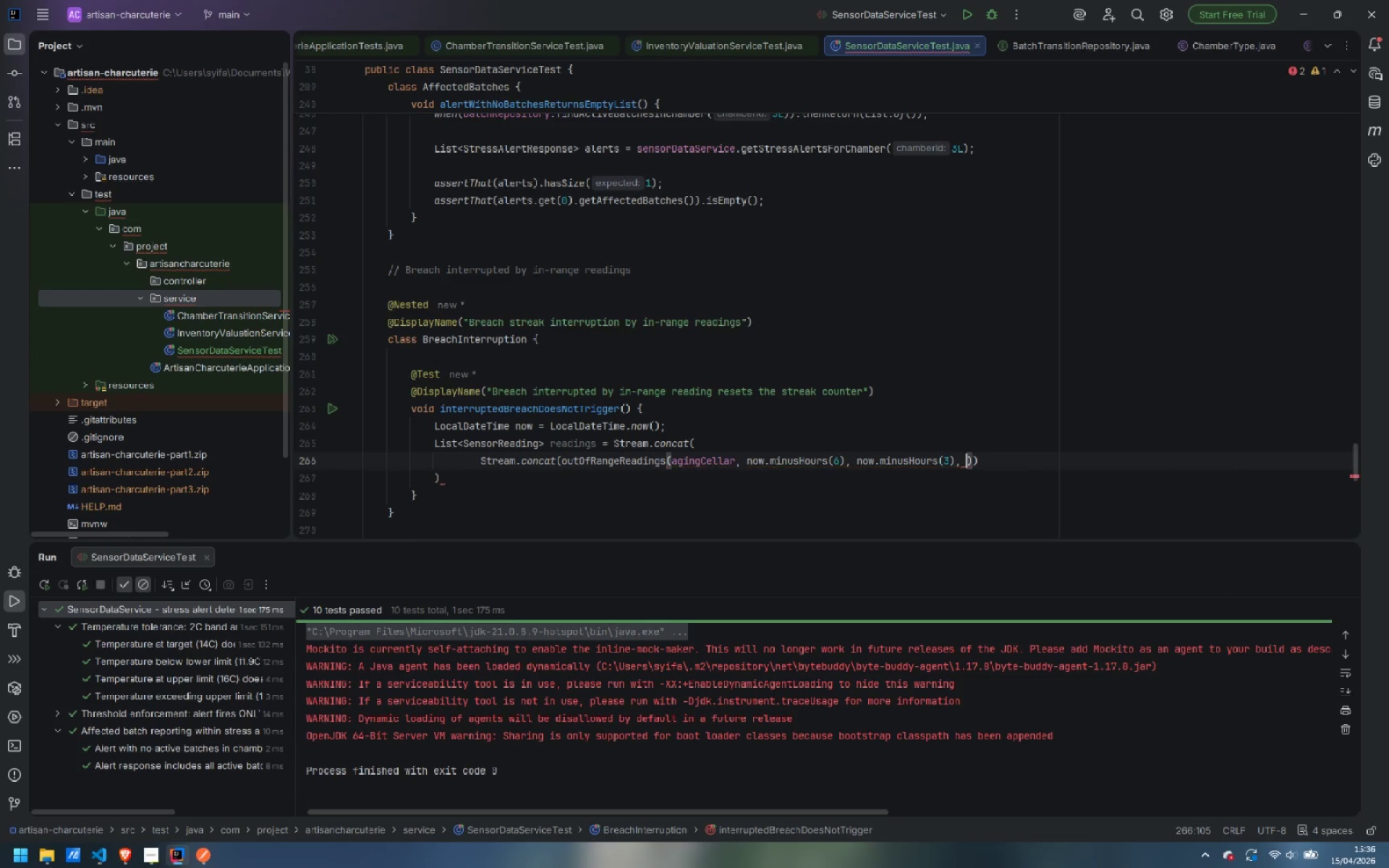 
key(6)
 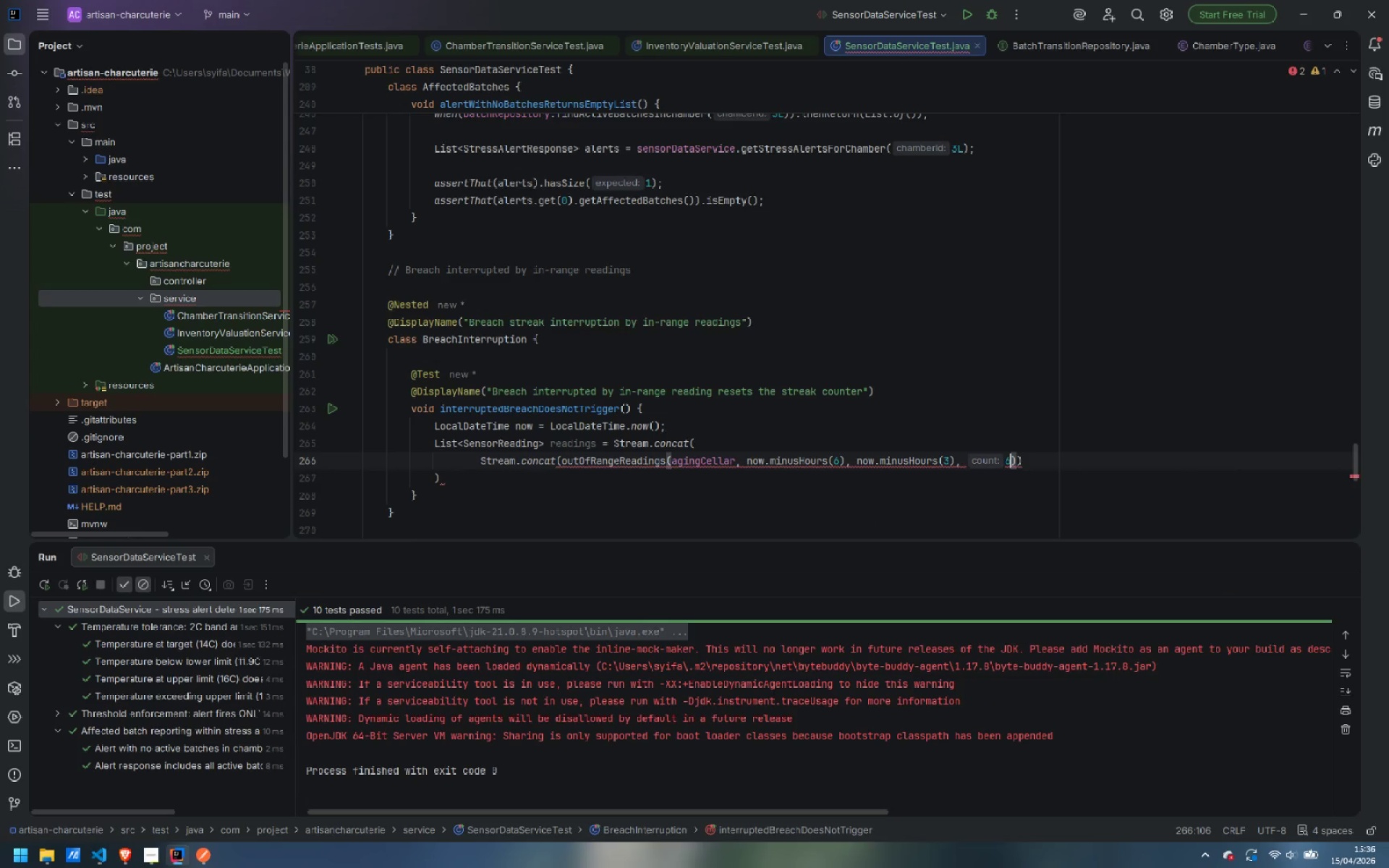 
key(ArrowRight)
 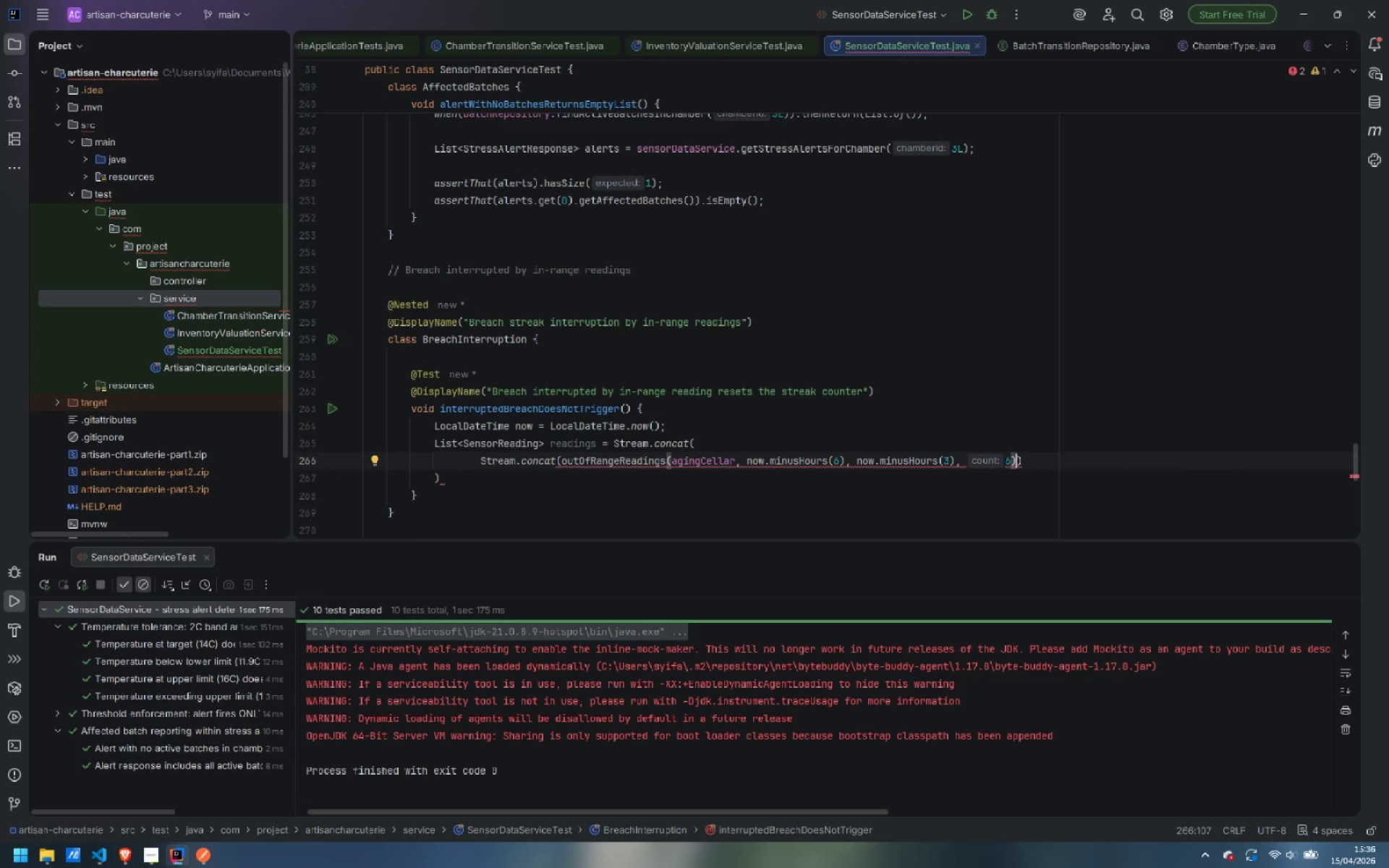 
type(.ster)
 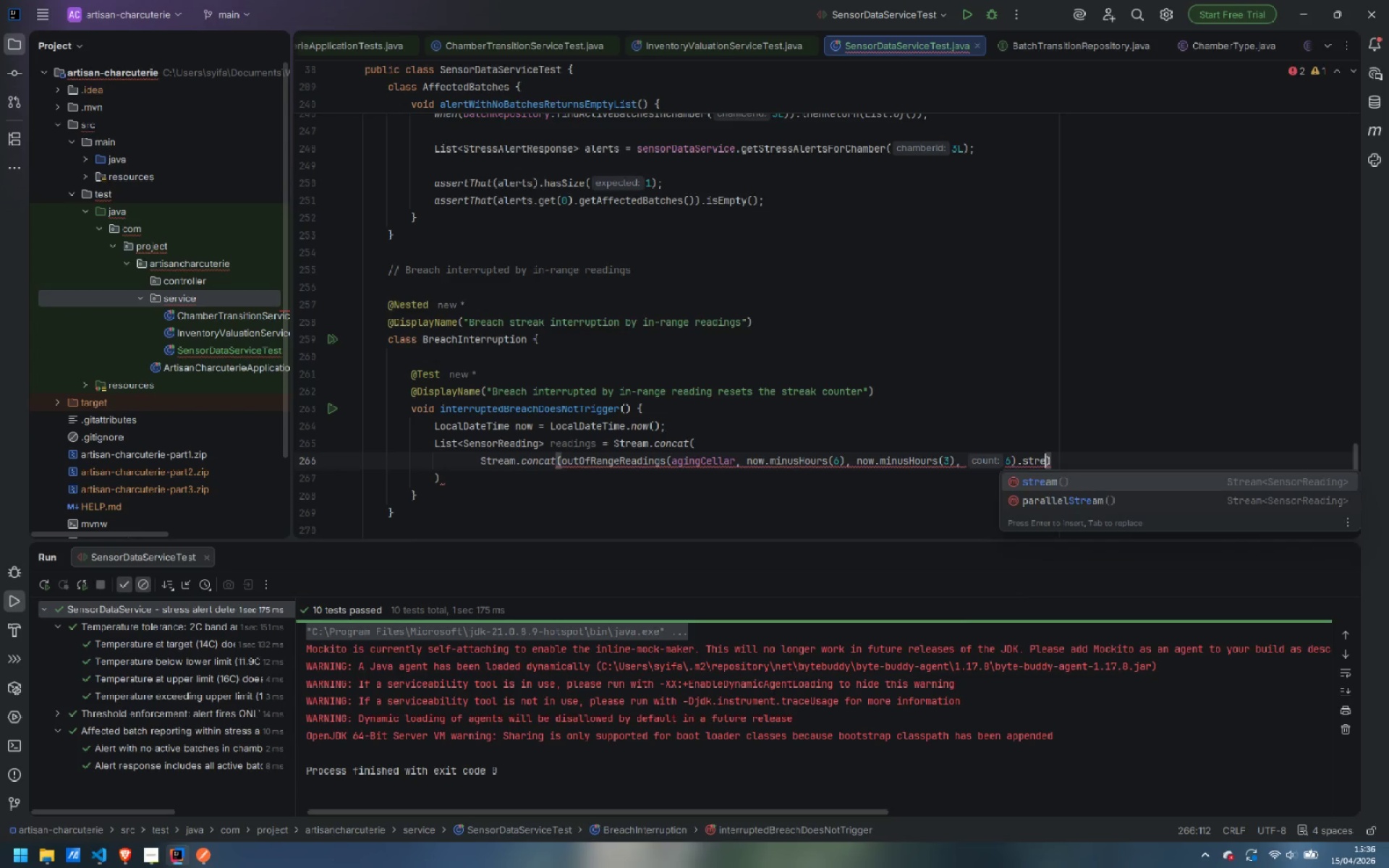 
key(Enter)
 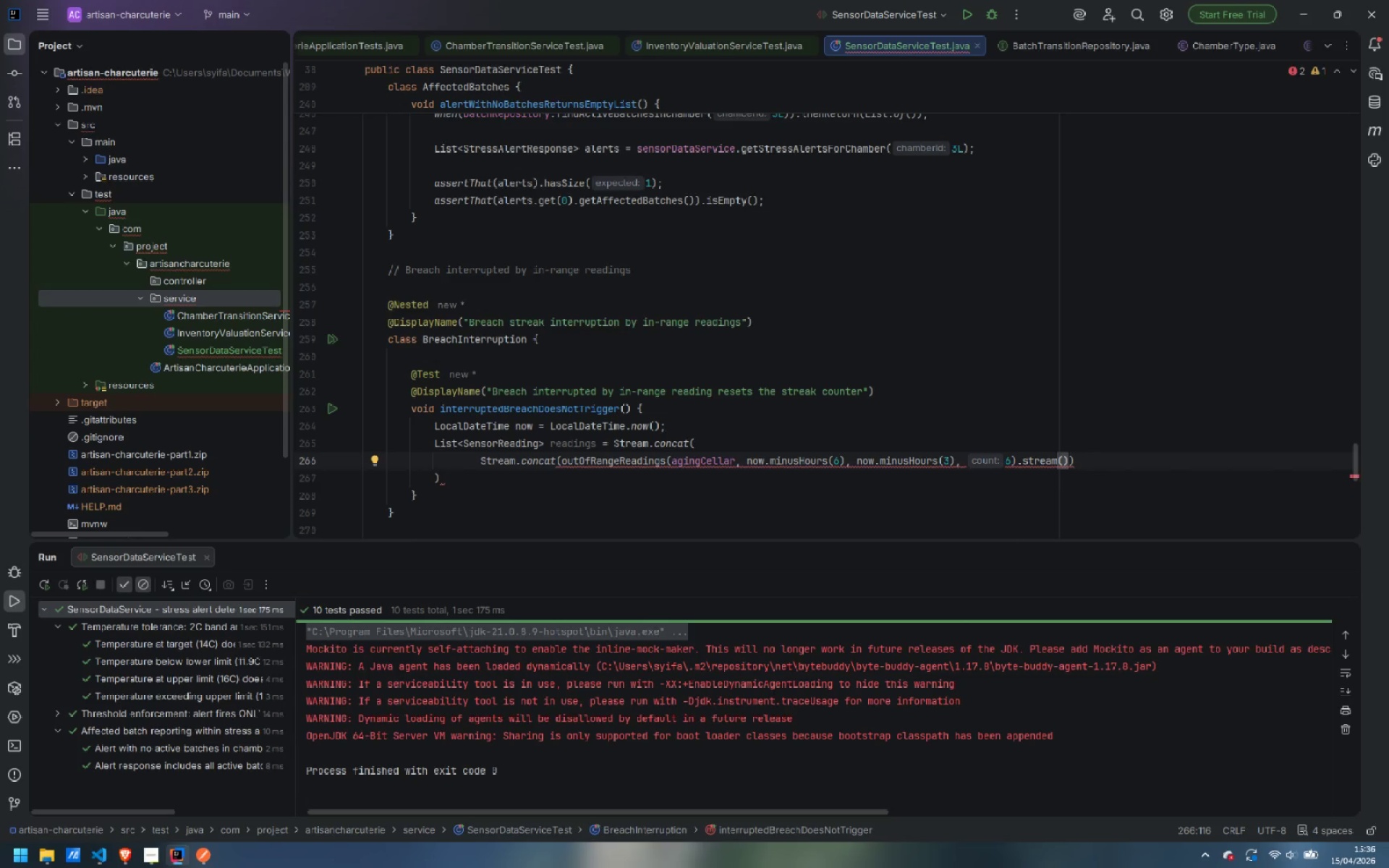 
key(Comma)
 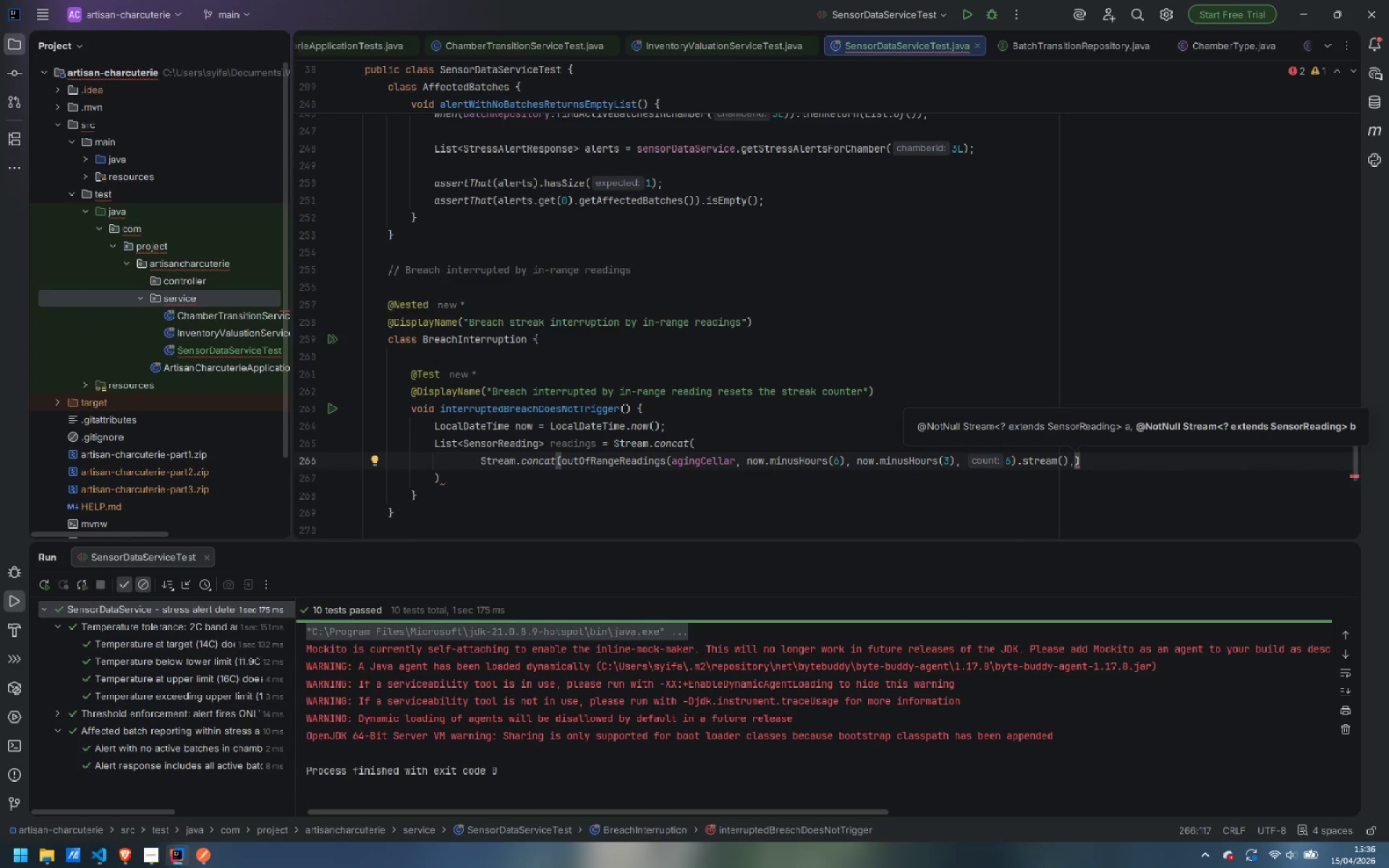 
key(Space)
 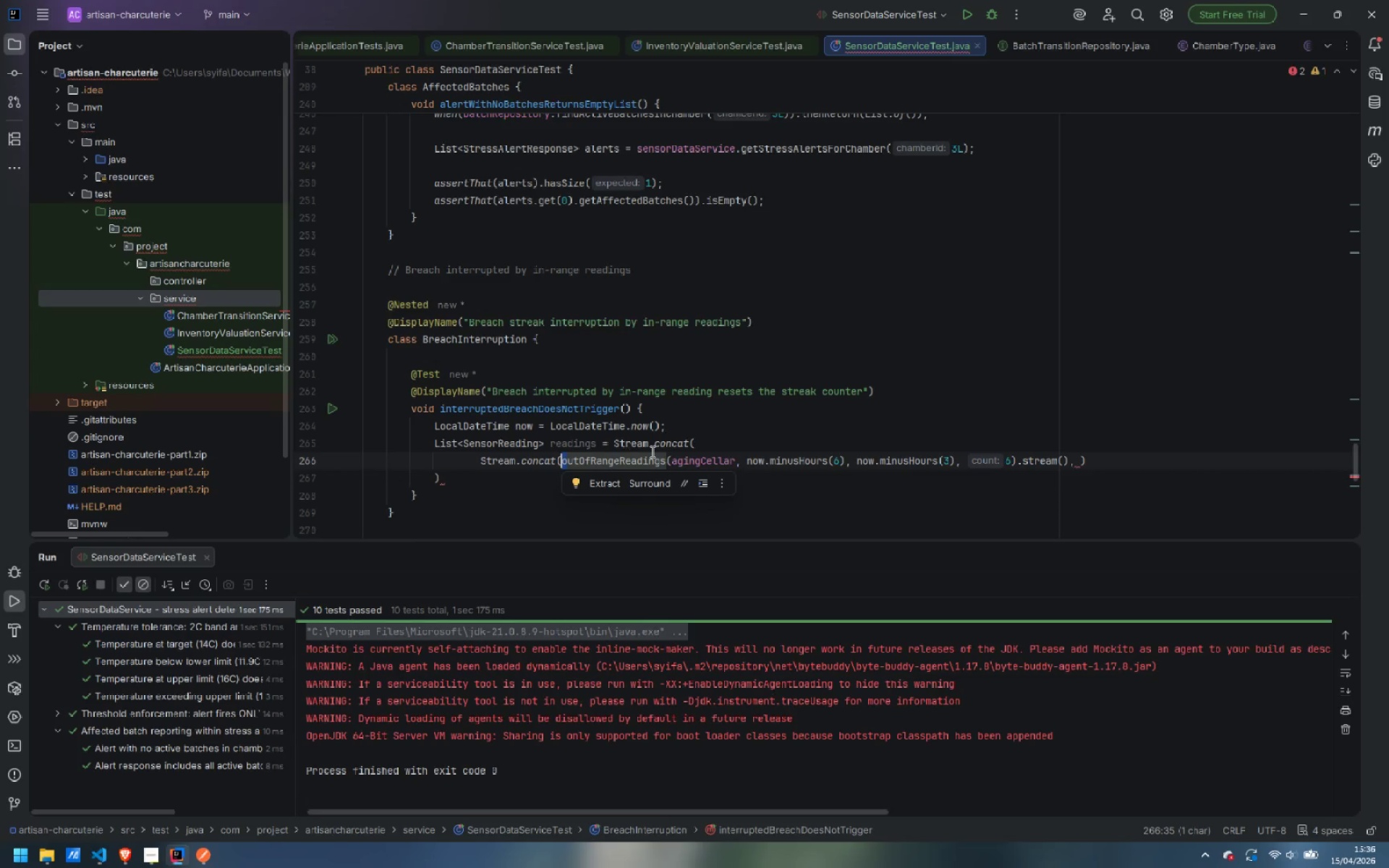 
key(ArrowRight)
 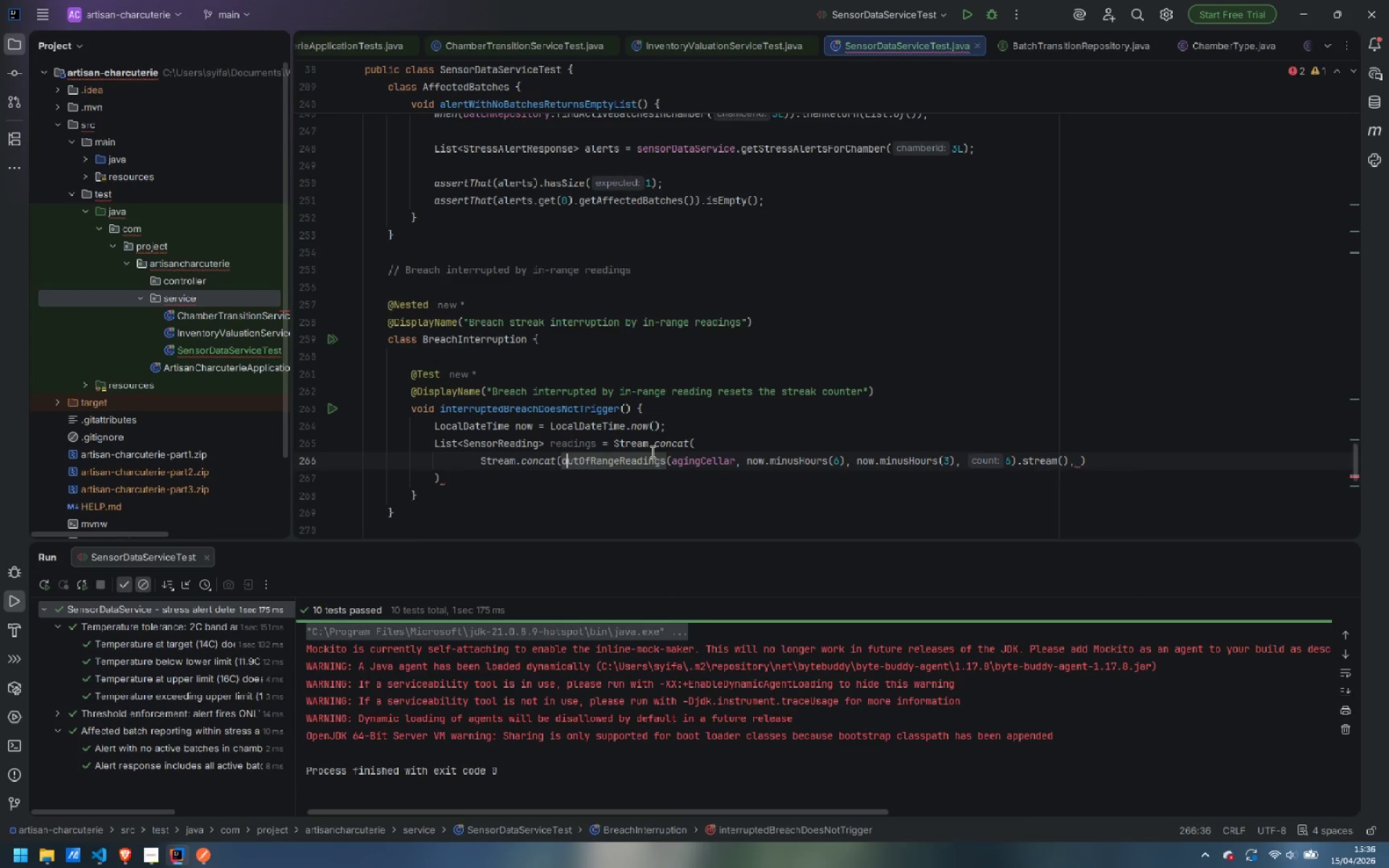 
key(ArrowLeft)
 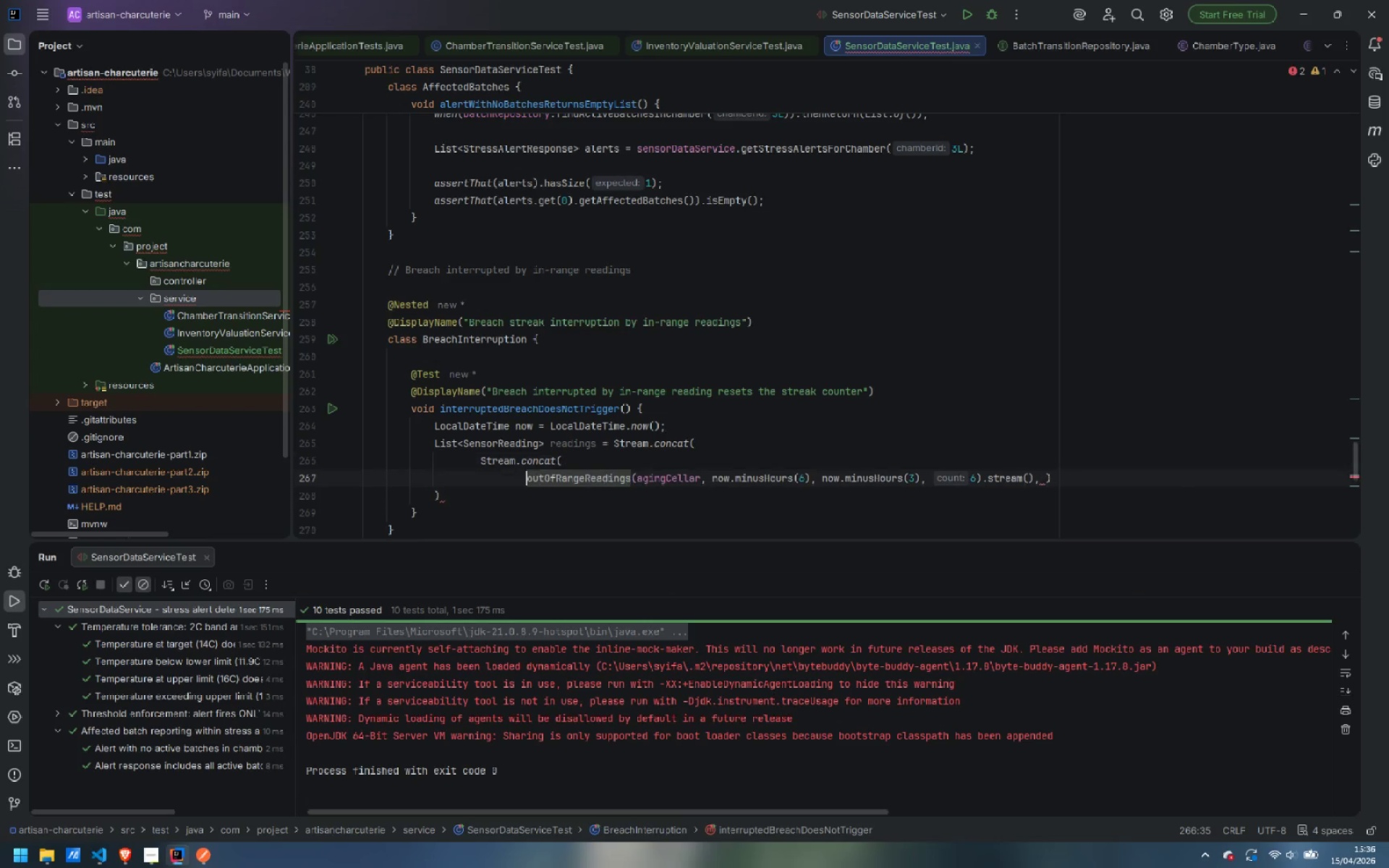 
key(Enter)
 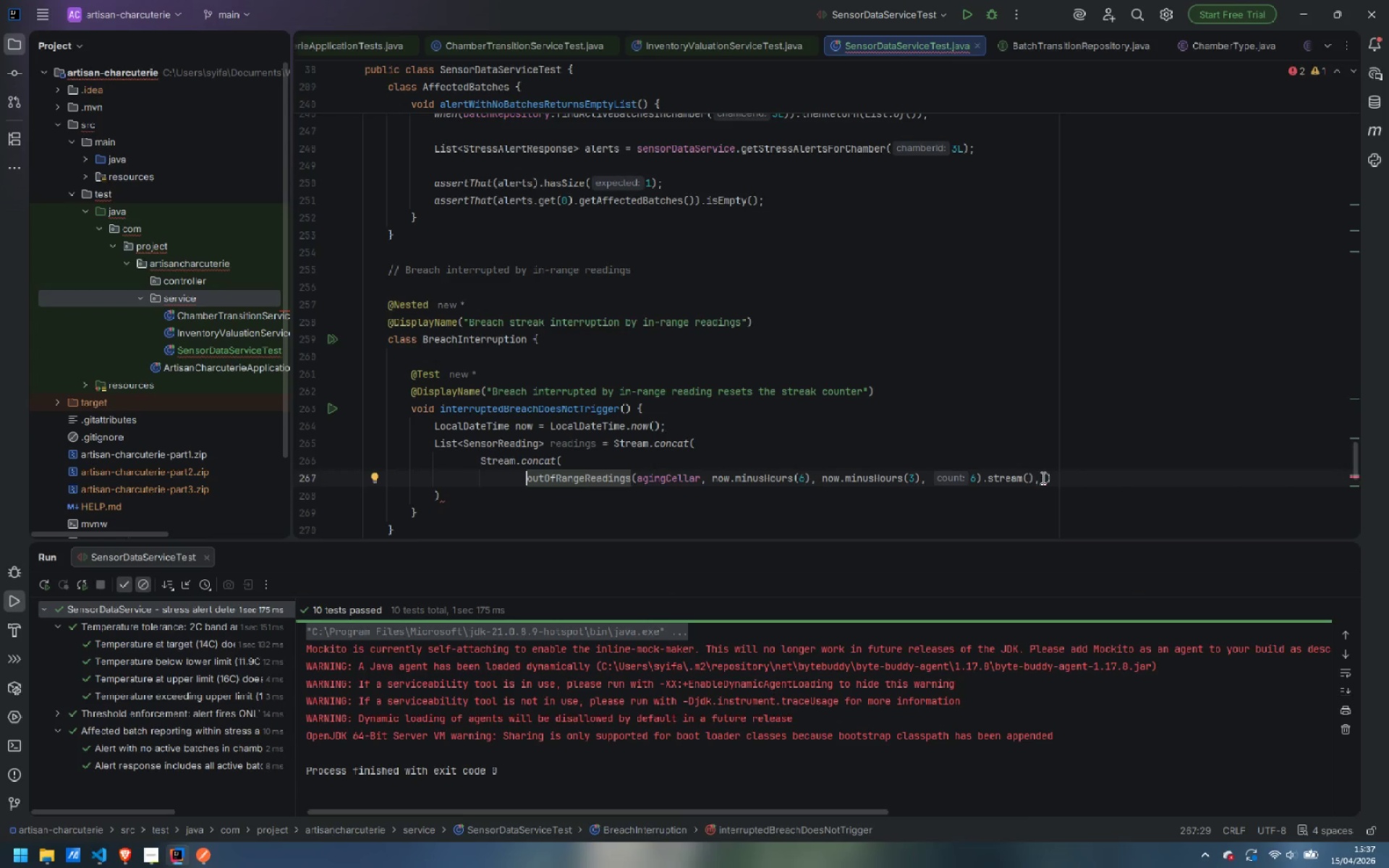 
left_click([1045, 477])
 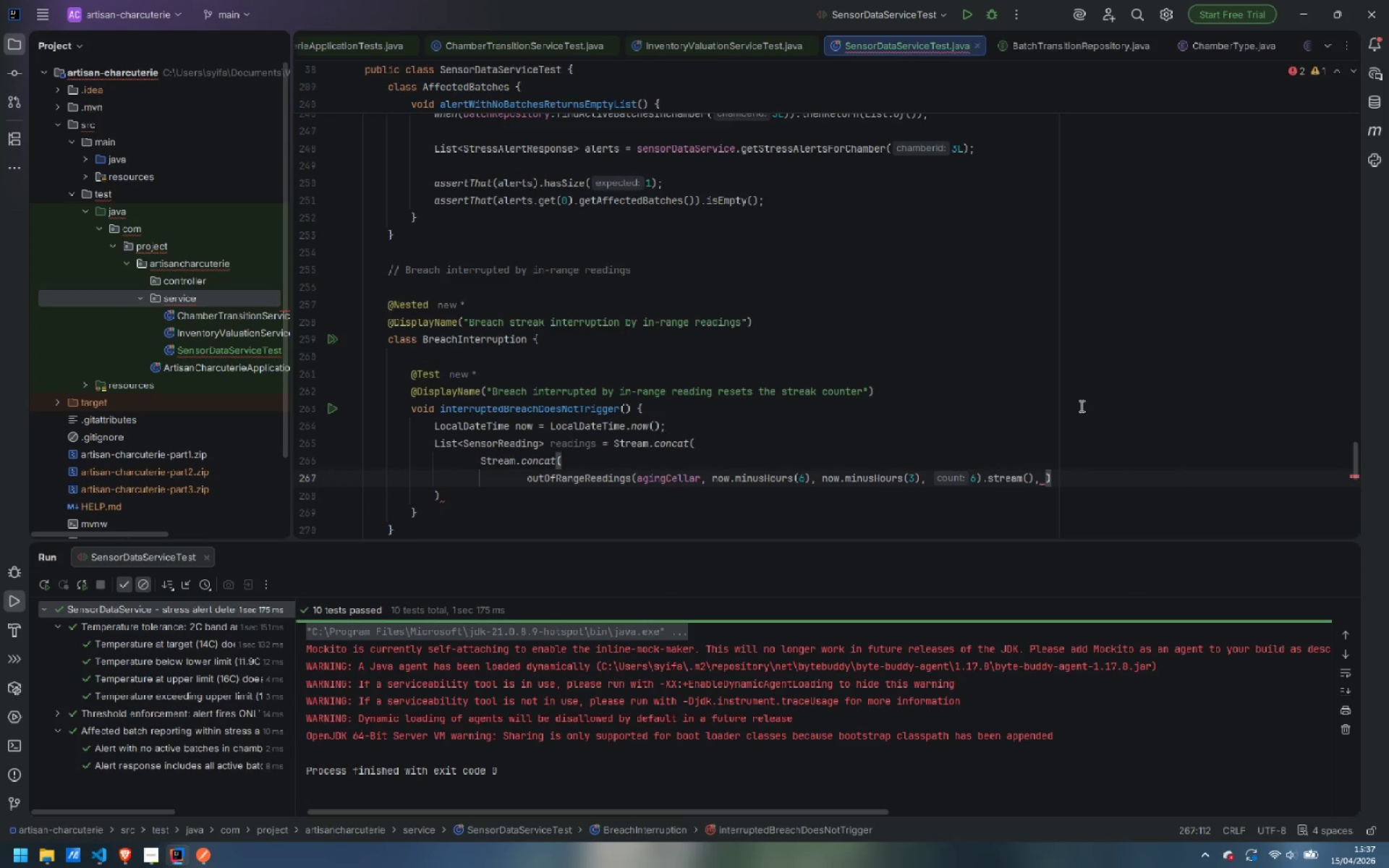 
key(Enter)
 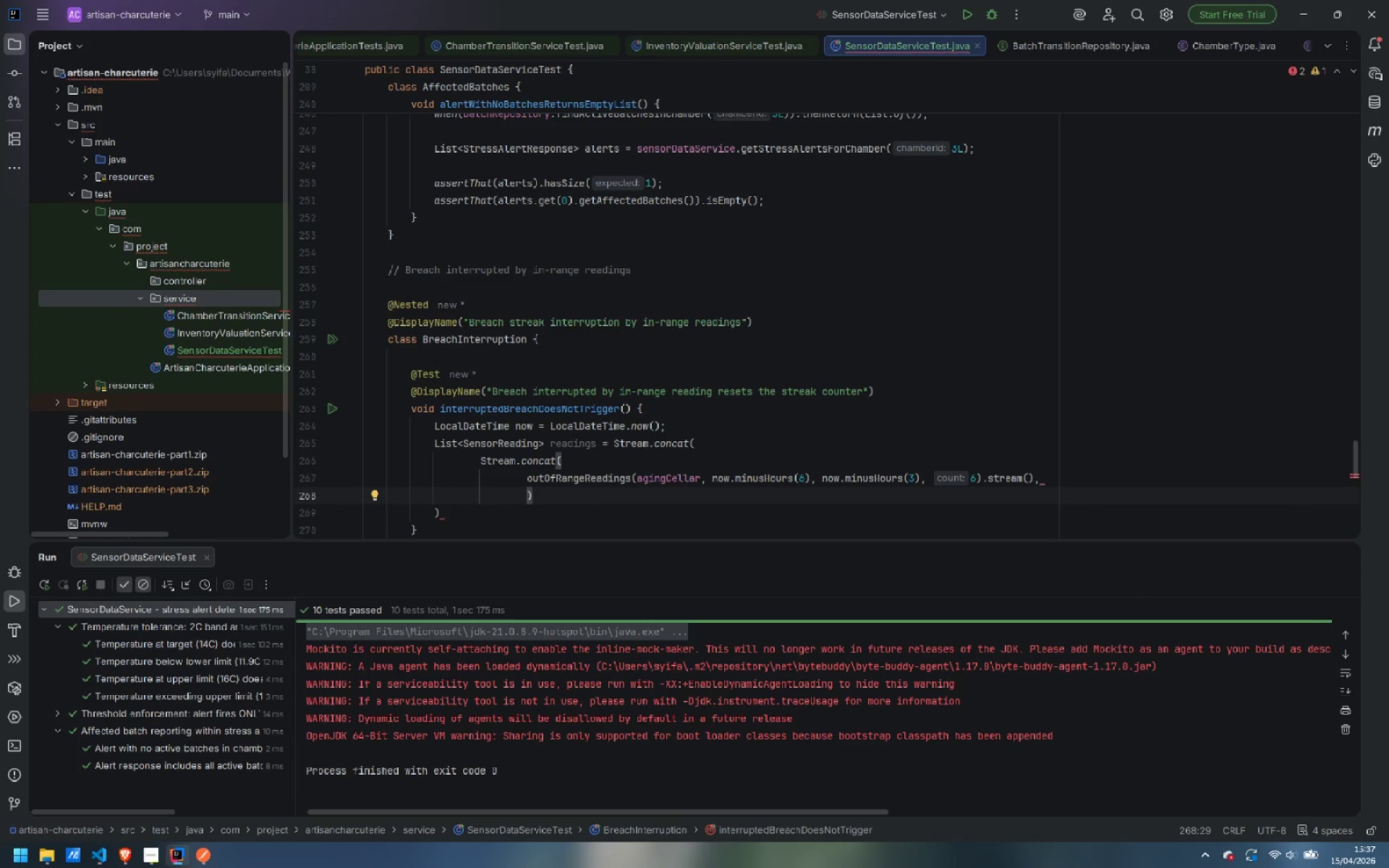 
type(bui;d)
key(Backspace)
key(Backspace)
type(ldRe)
 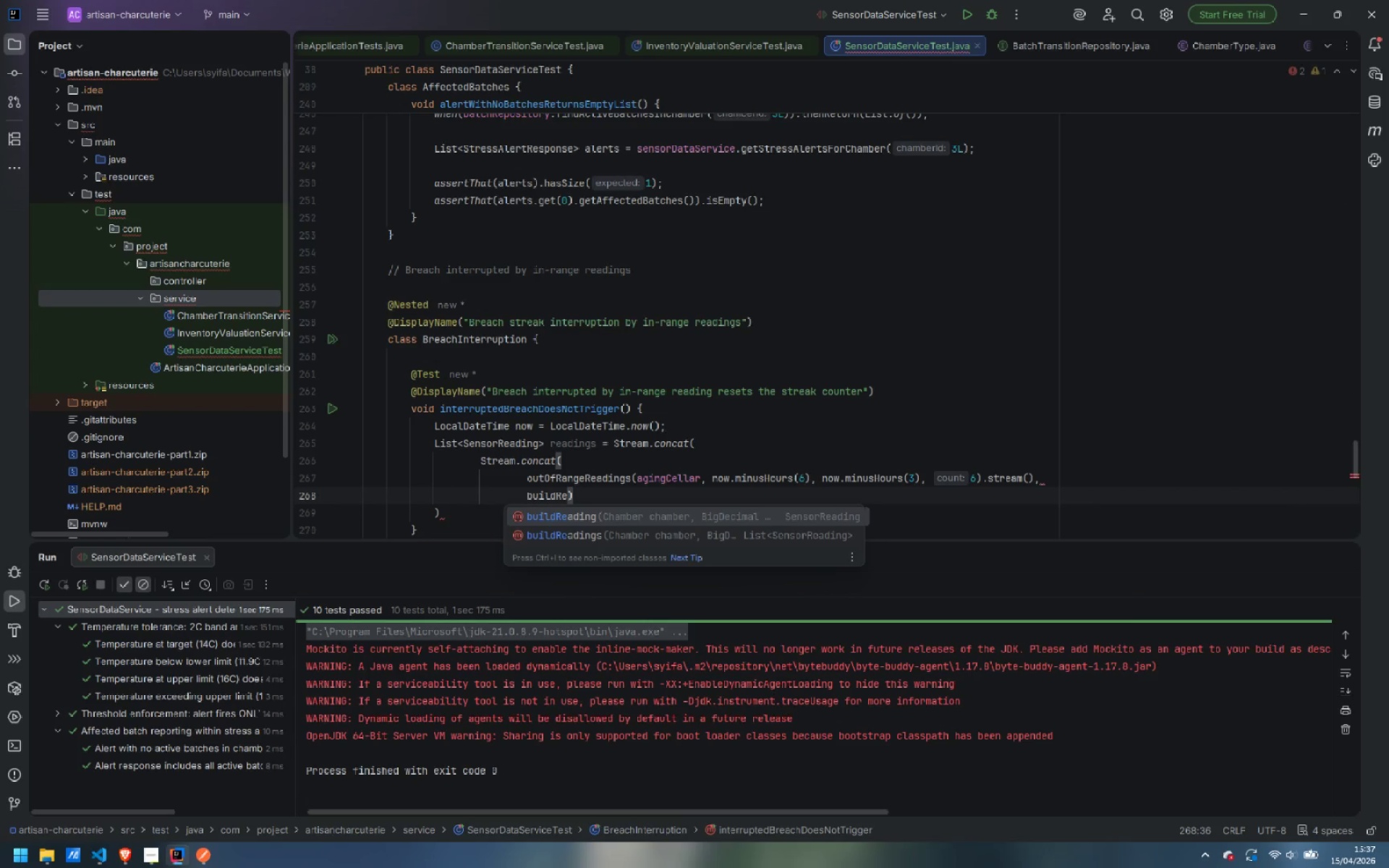 
key(ArrowDown)
 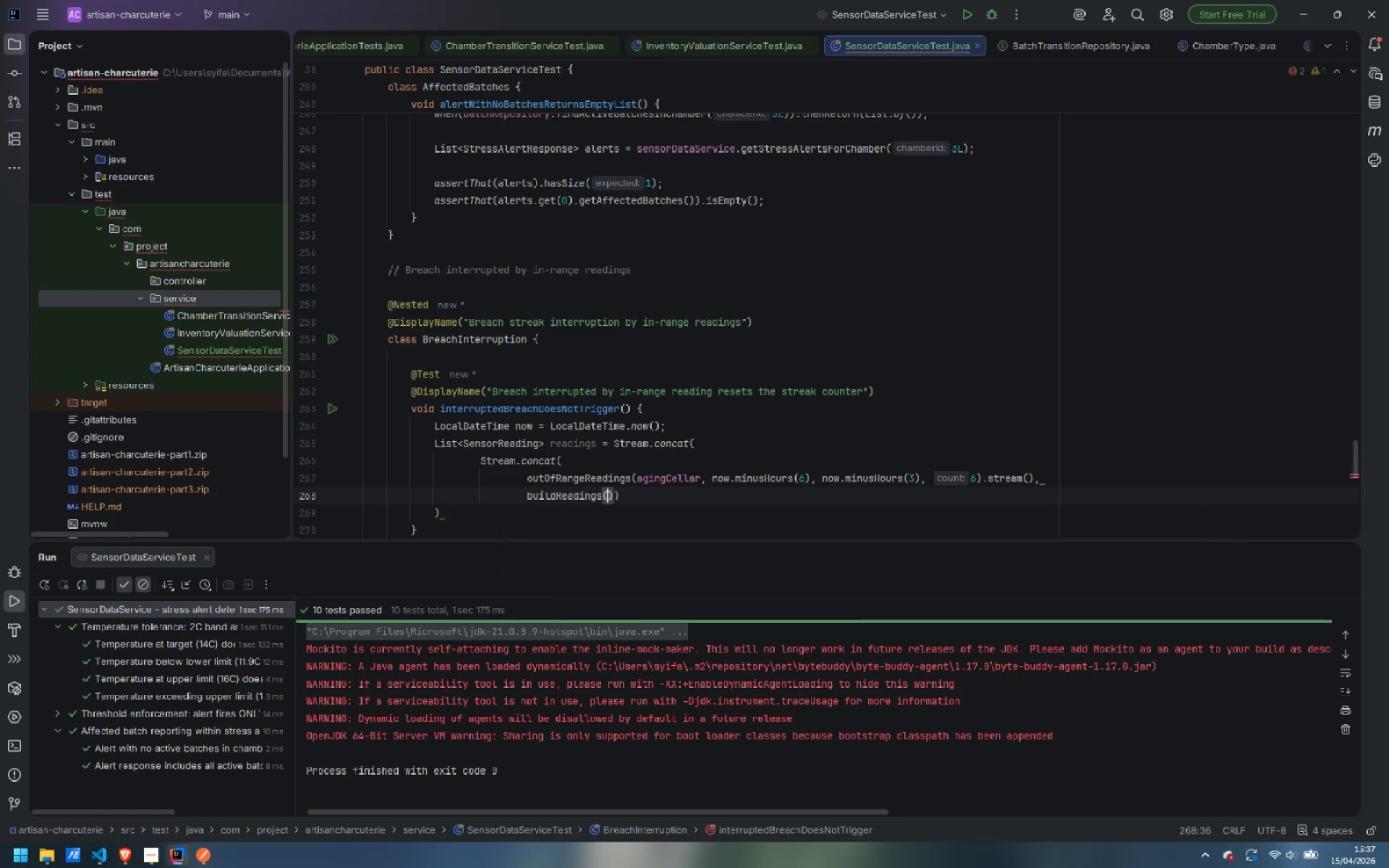 
key(Enter)
 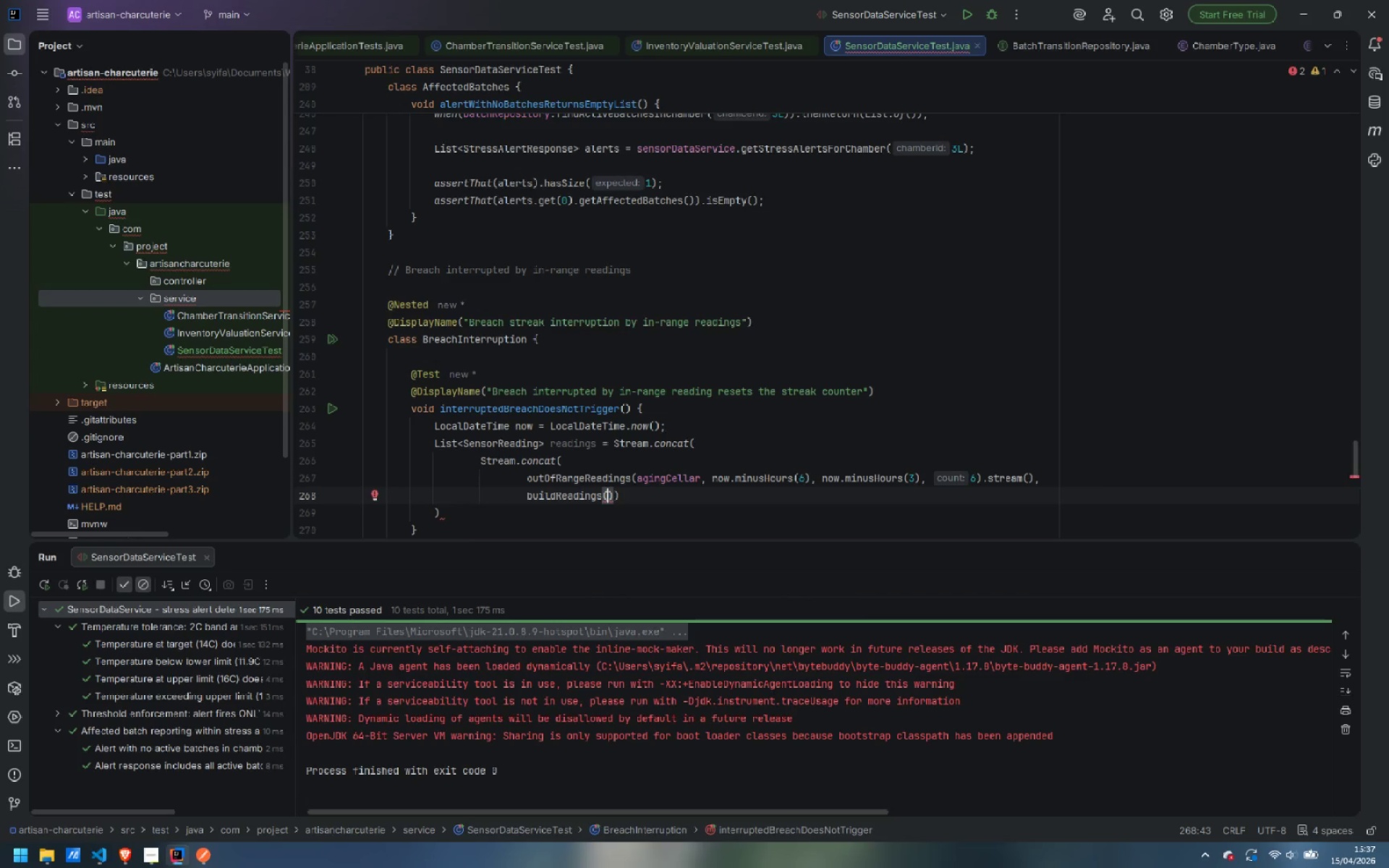 
type(agingCe)
 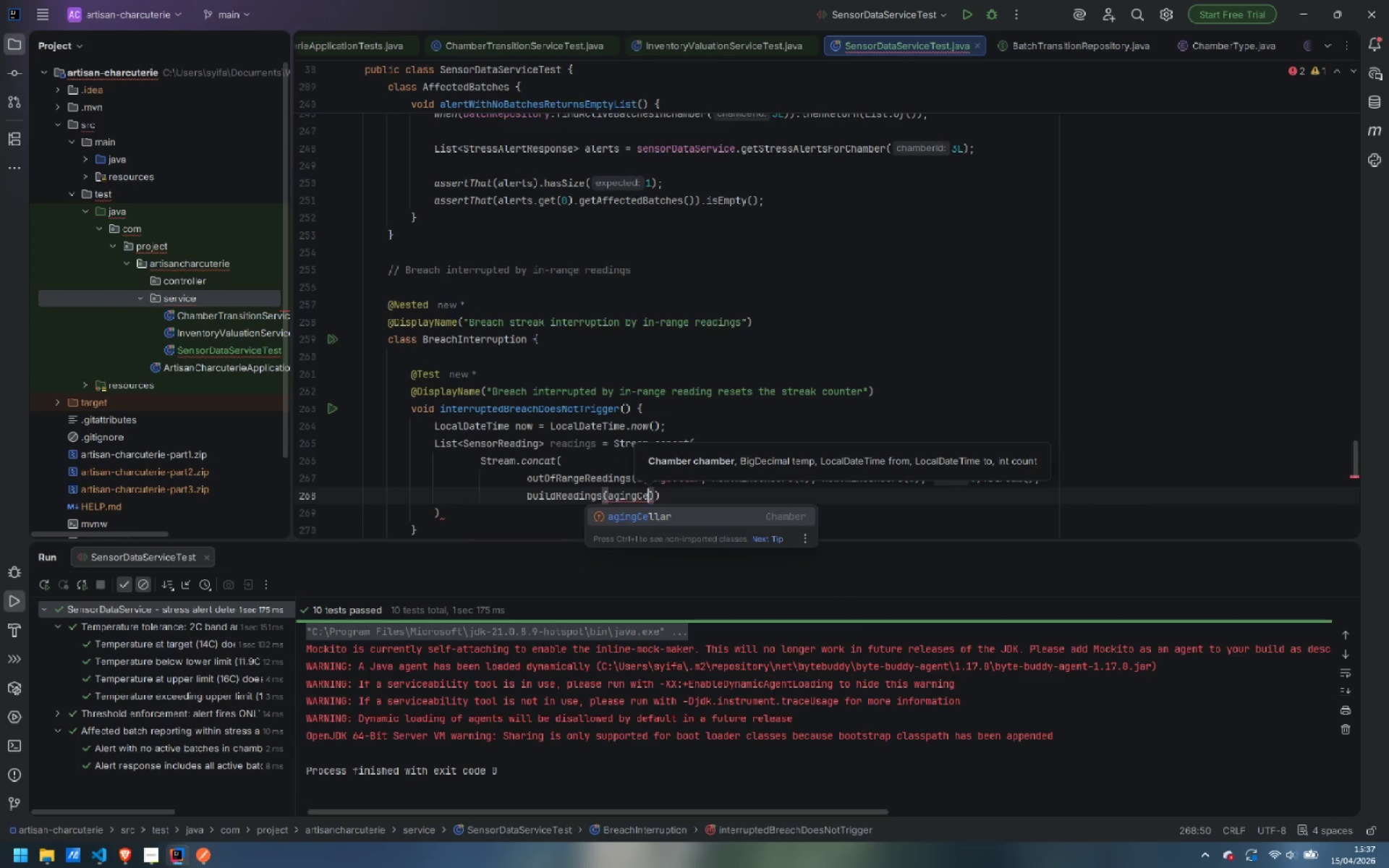 
key(Enter)
 